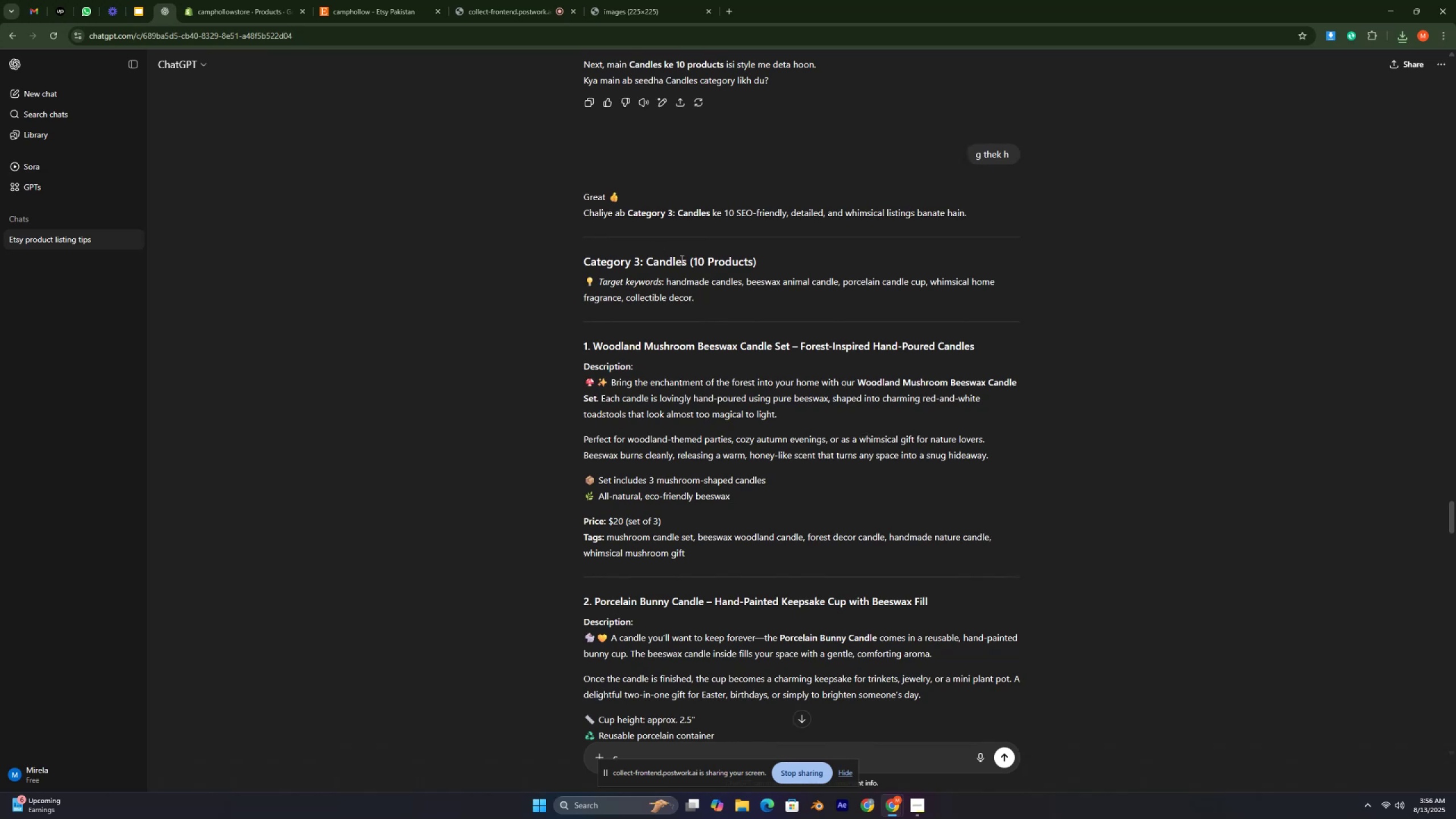 
left_click_drag(start_coordinate=[689, 263], to_coordinate=[646, 263])
 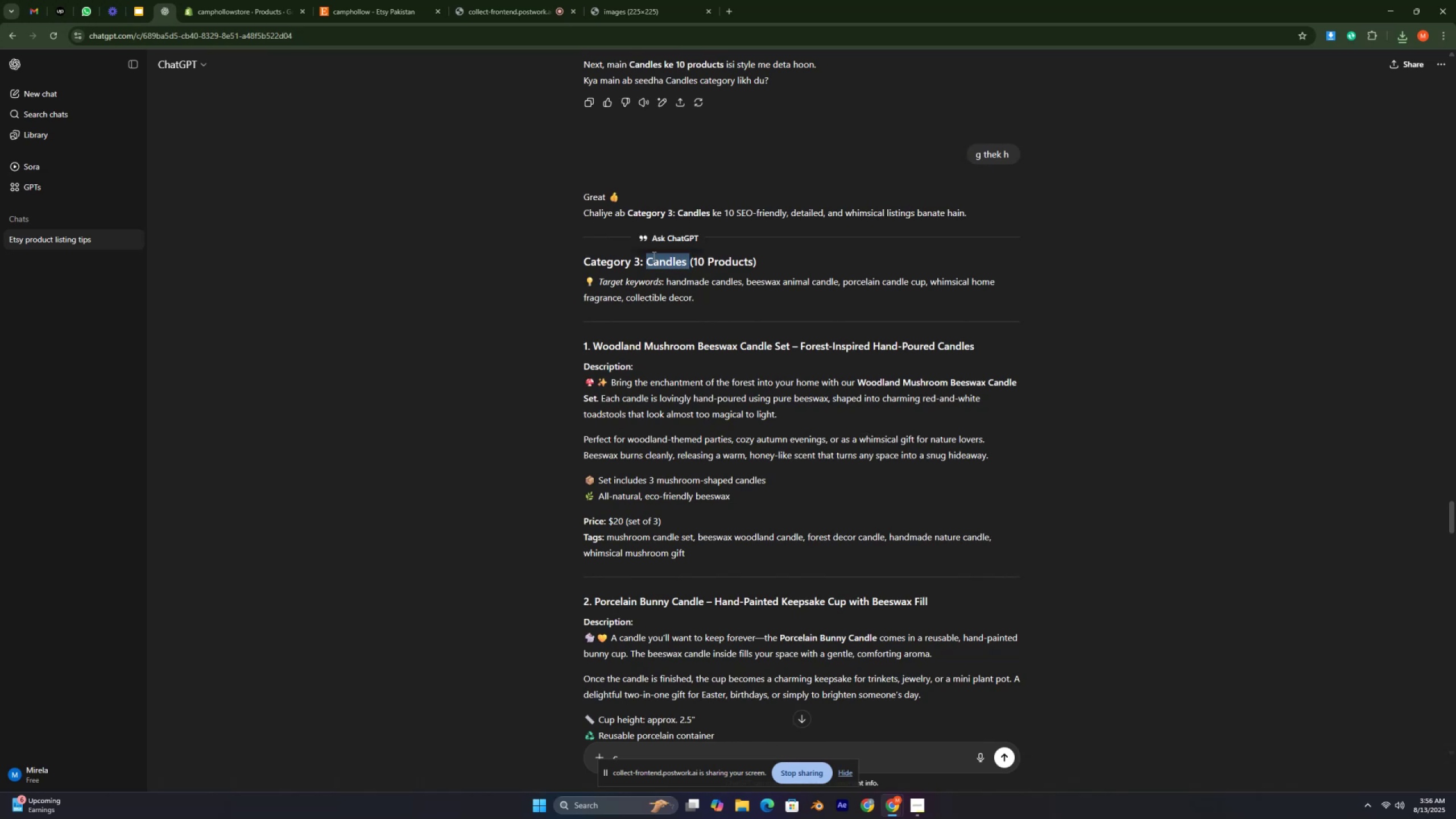 
key(Control+C)
 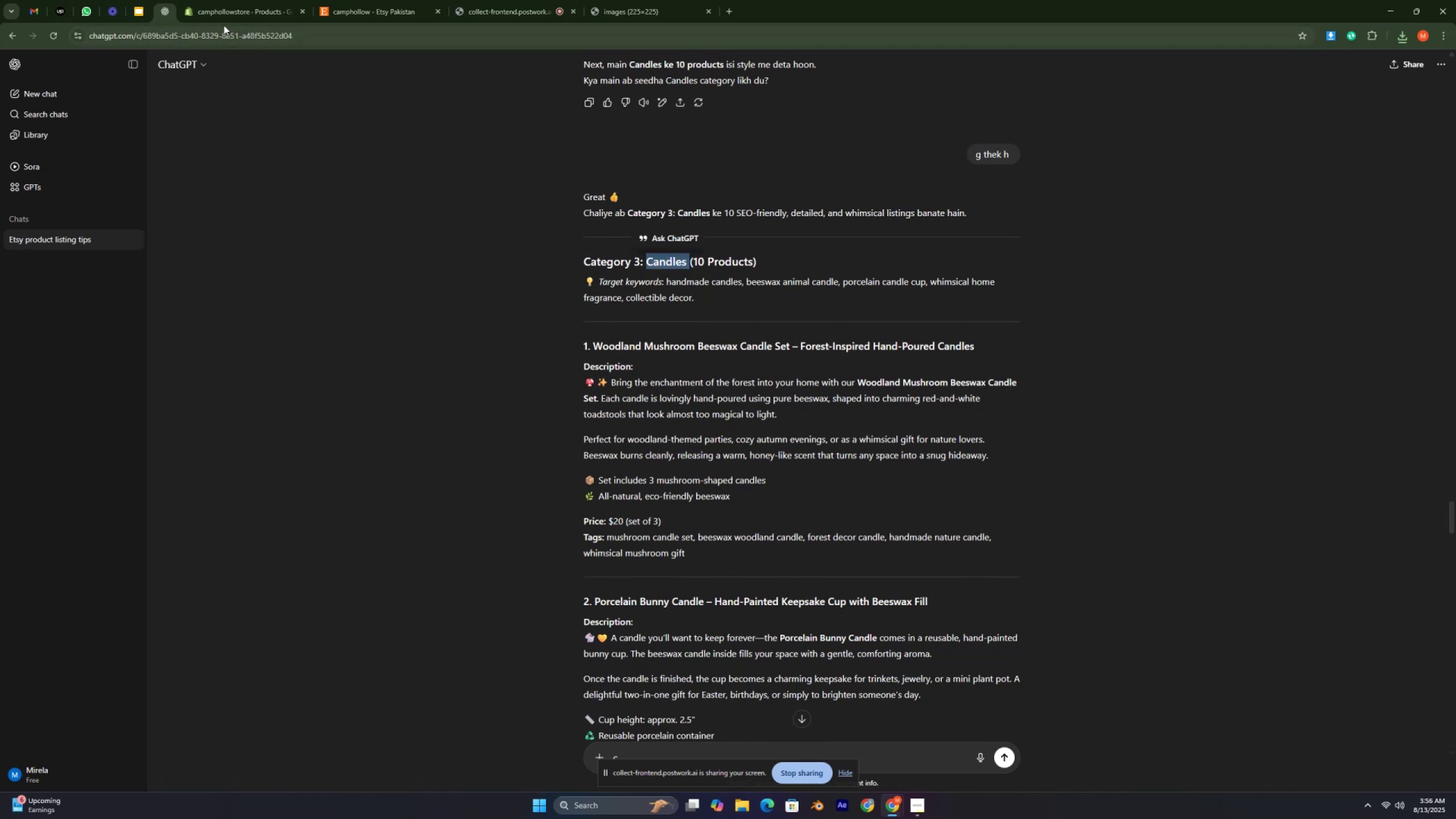 
left_click([221, 13])
 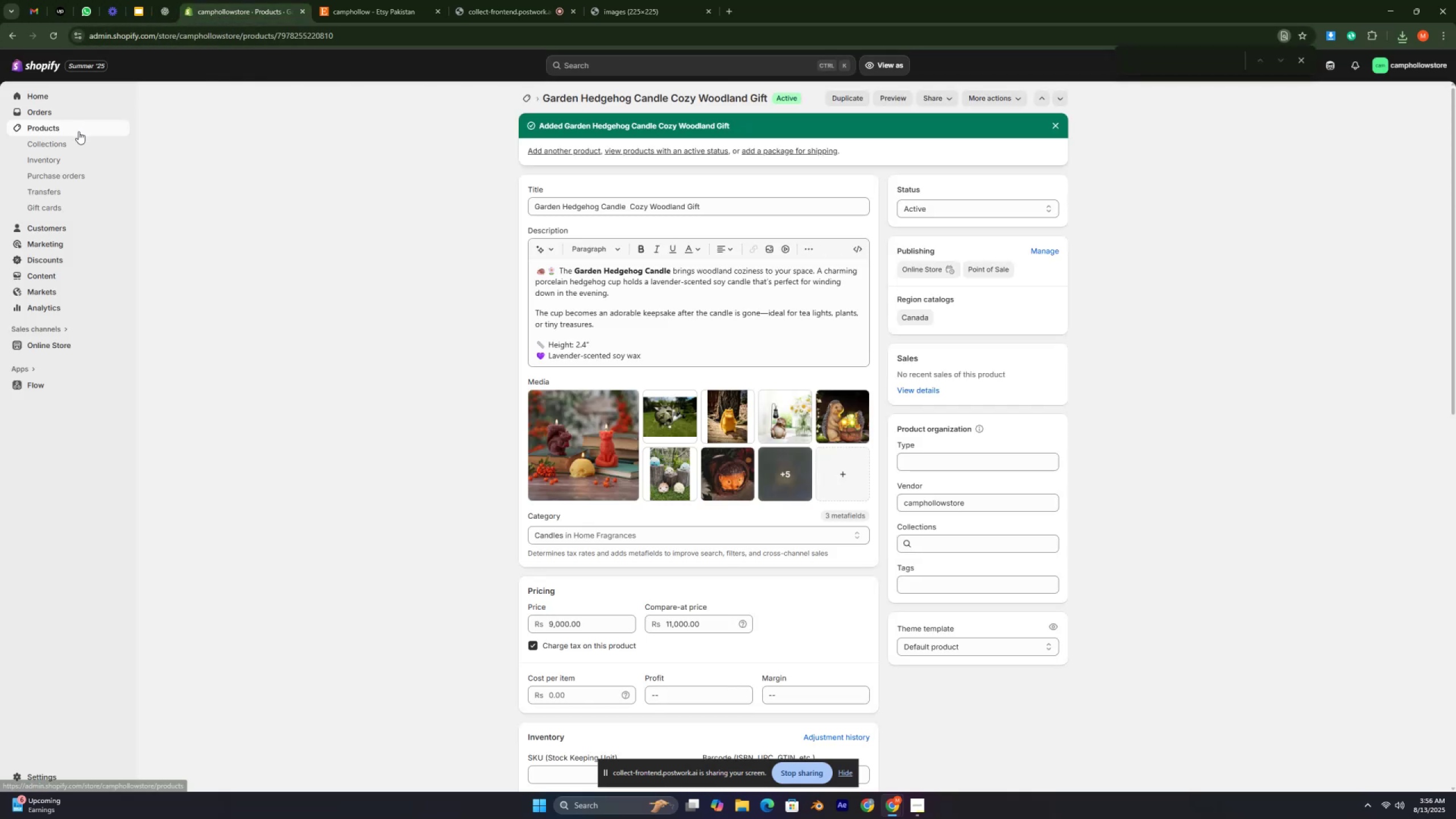 
left_click([78, 131])
 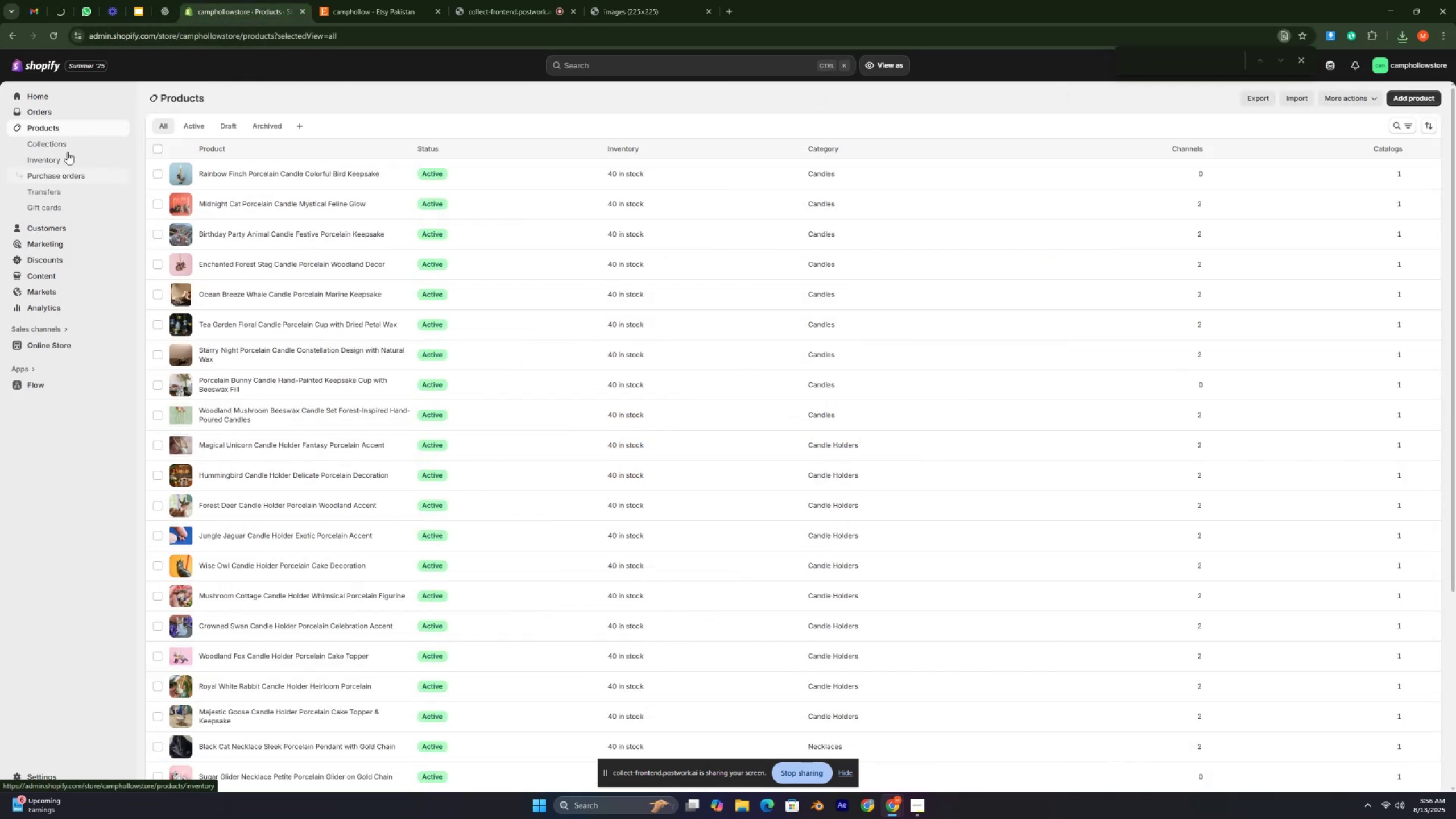 
left_click([65, 143])
 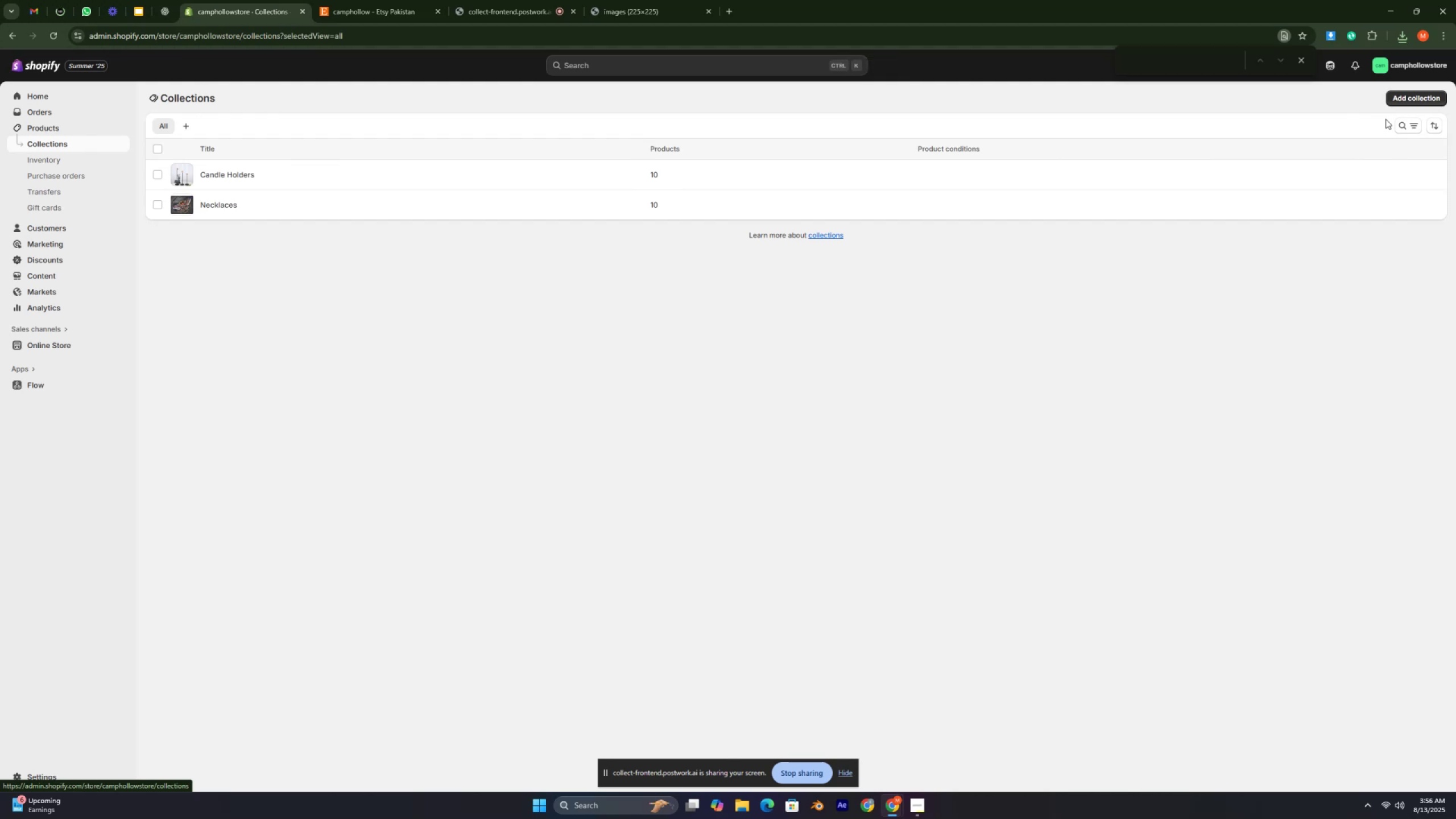 
left_click([1401, 96])
 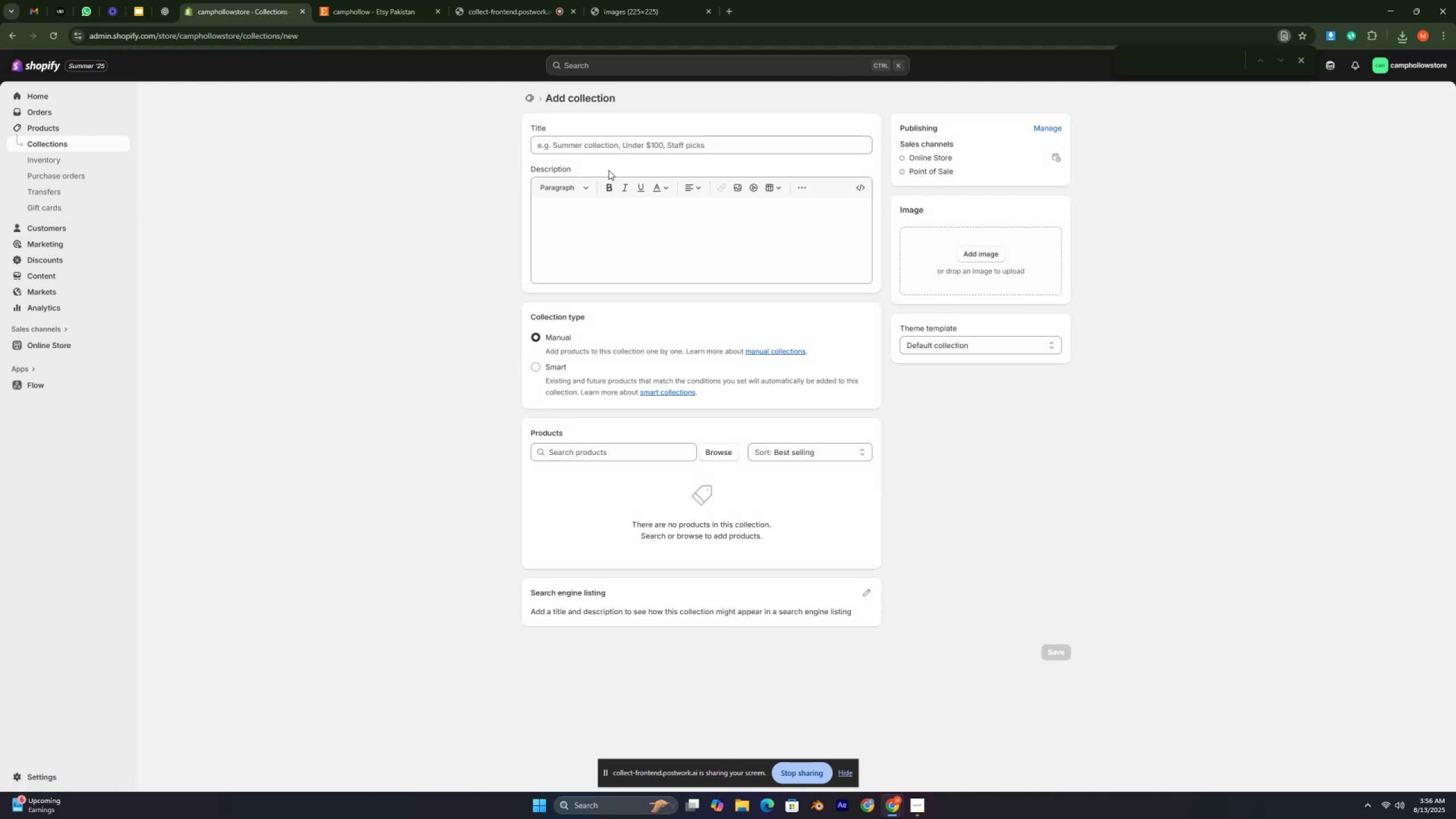 
left_click([575, 144])
 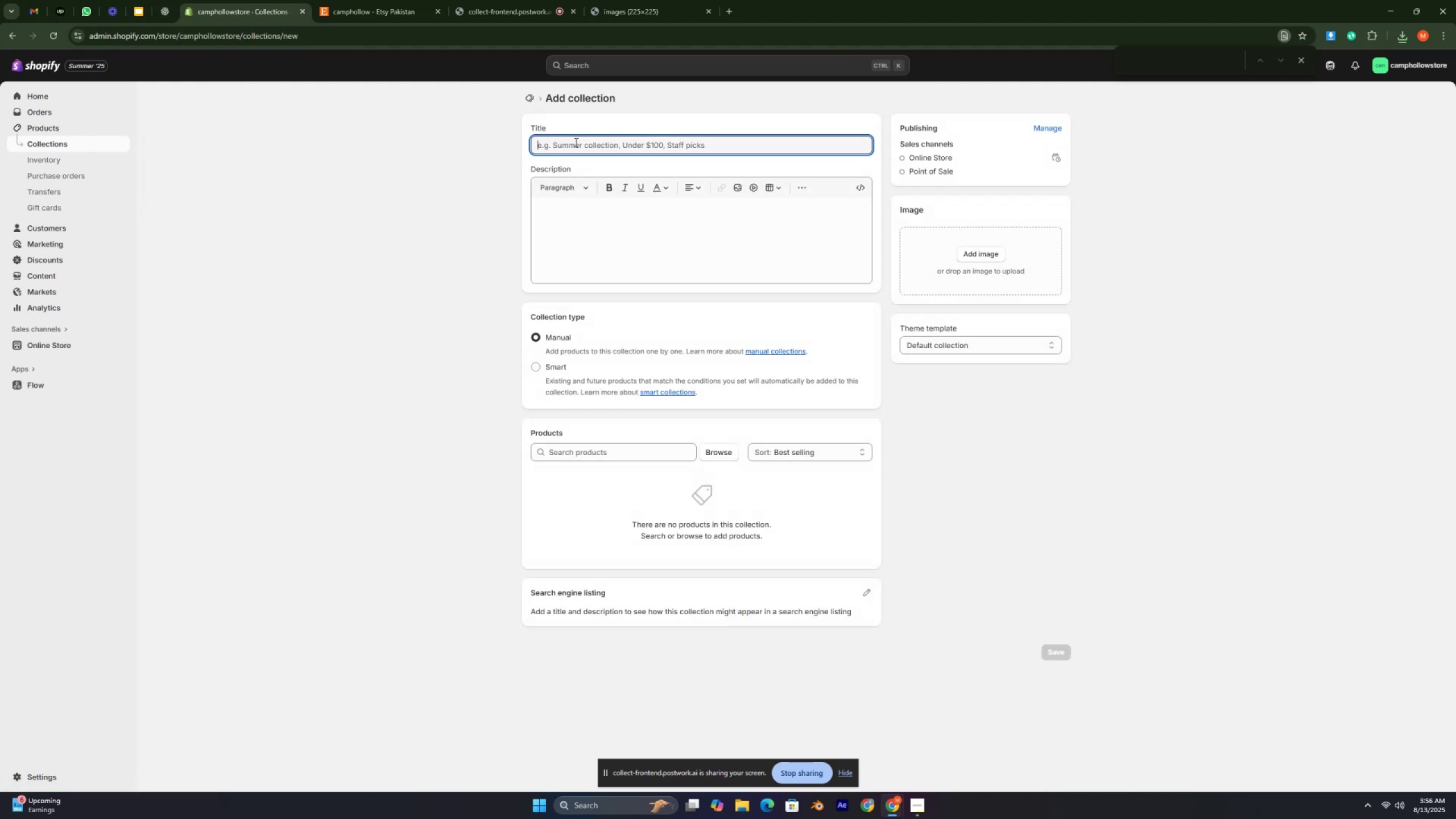 
key(Control+C)
 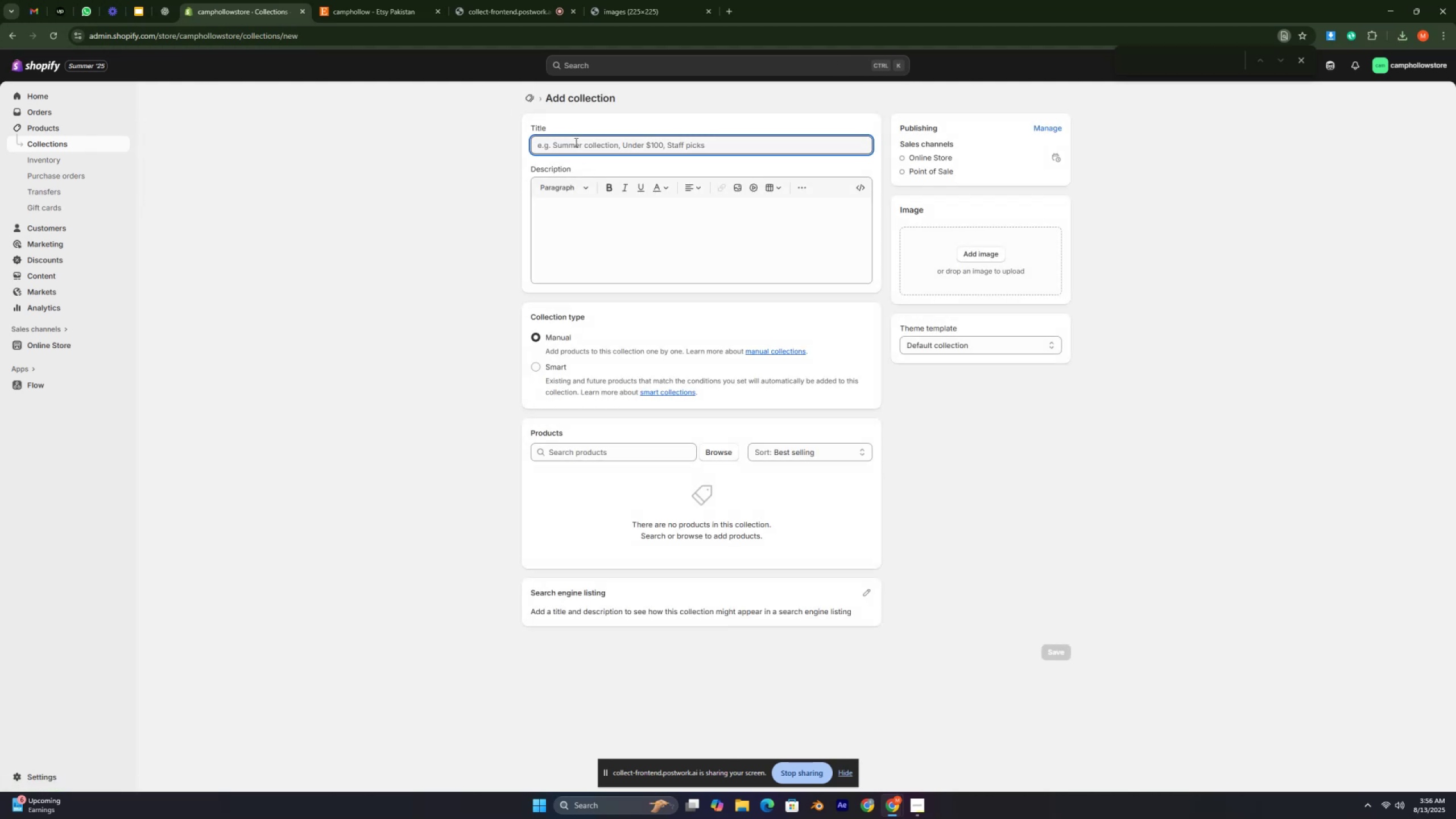 
key(Control+ControlLeft)
 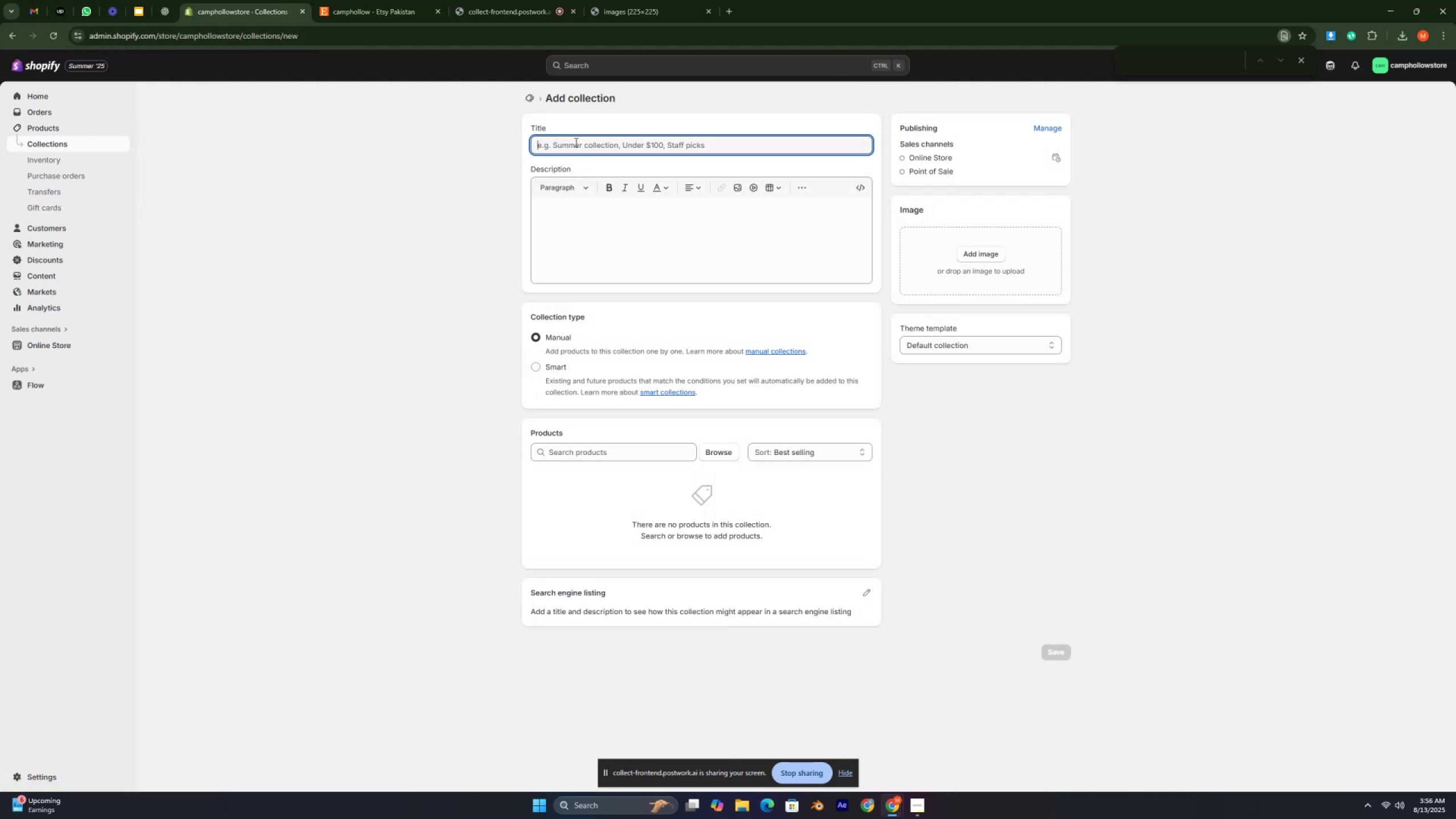 
key(Control+ControlLeft)
 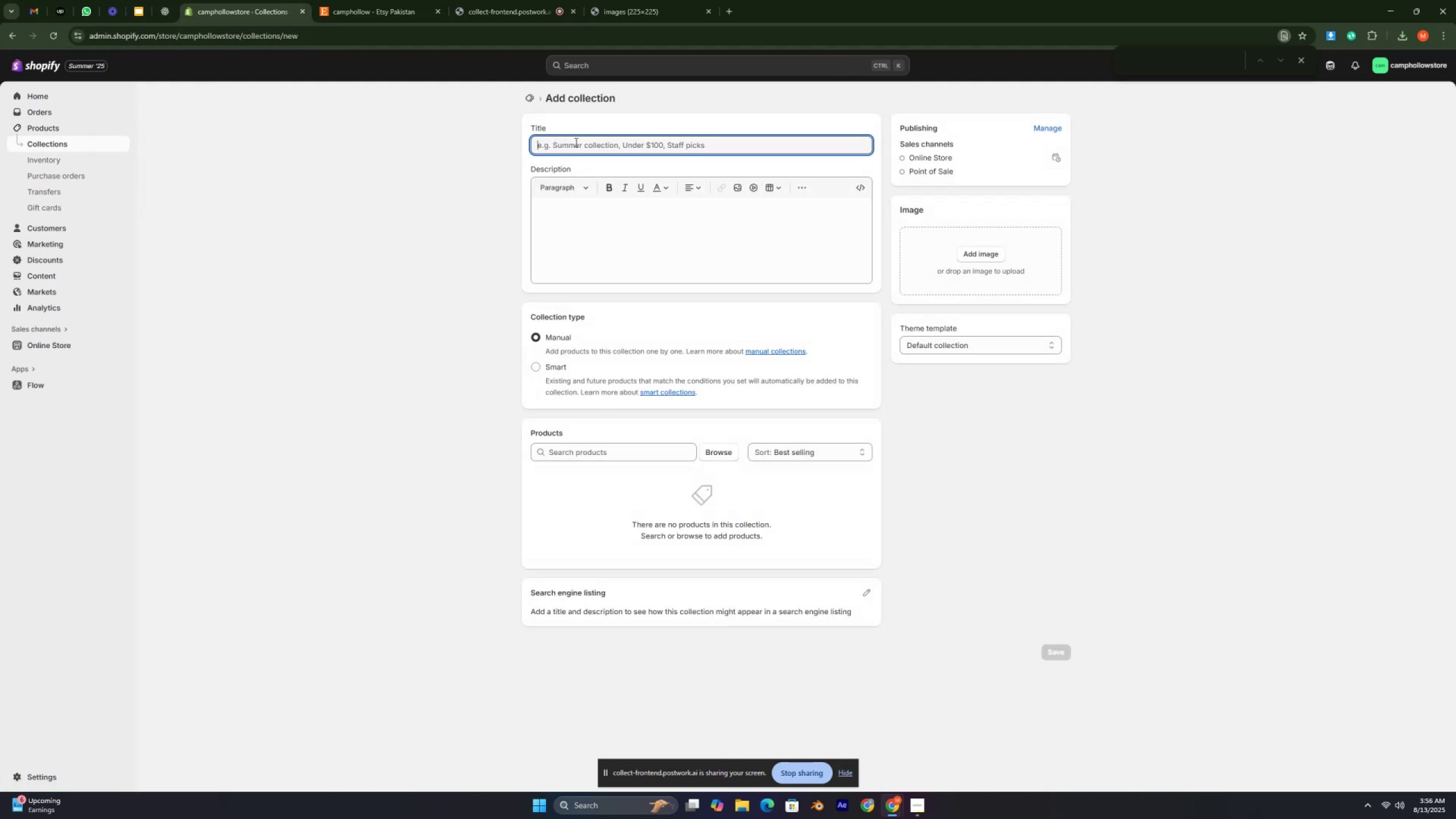 
key(Control+V)
 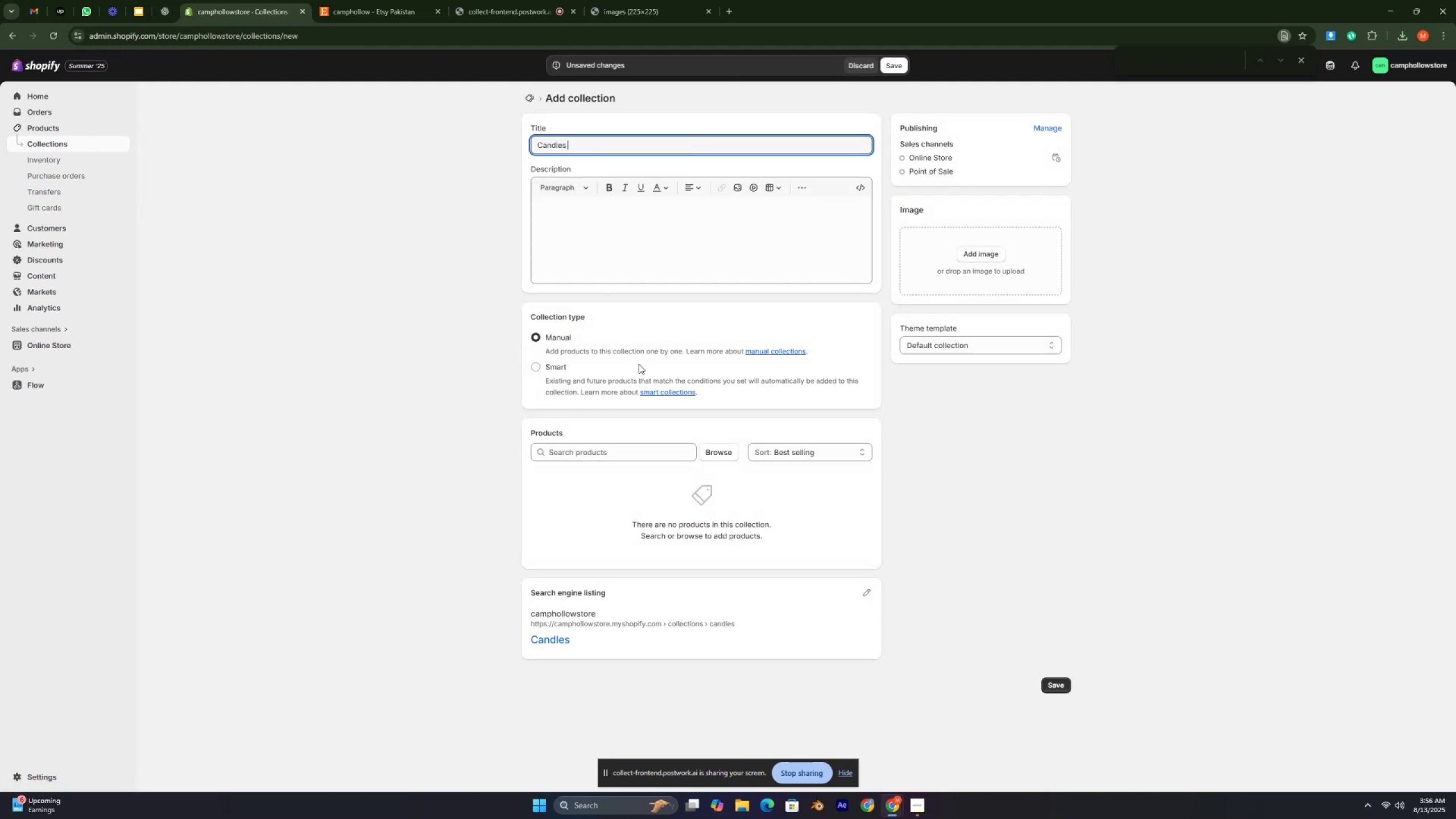 
left_click_drag(start_coordinate=[706, 451], to_coordinate=[710, 449])
 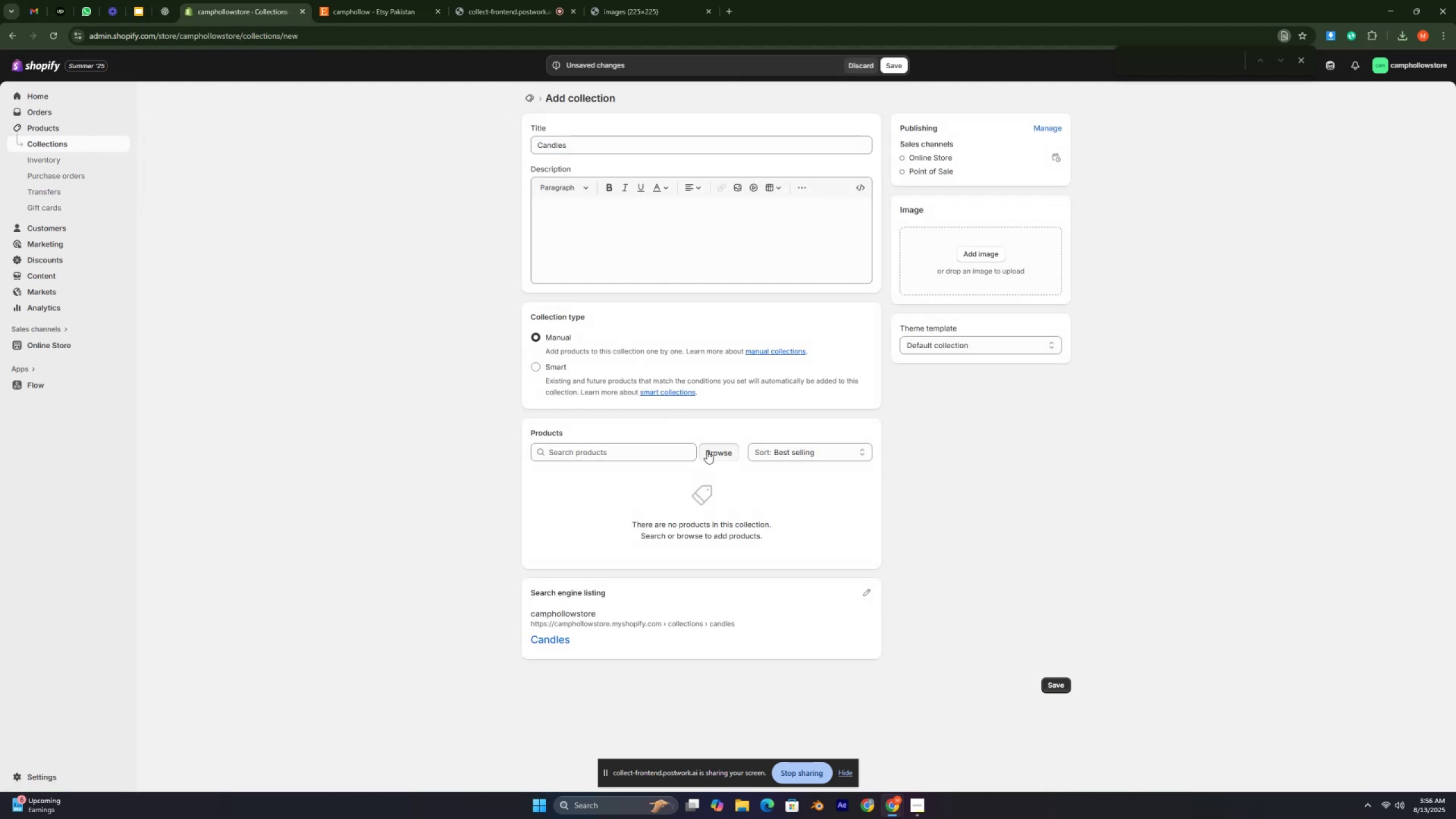 
mouse_move([722, 429])
 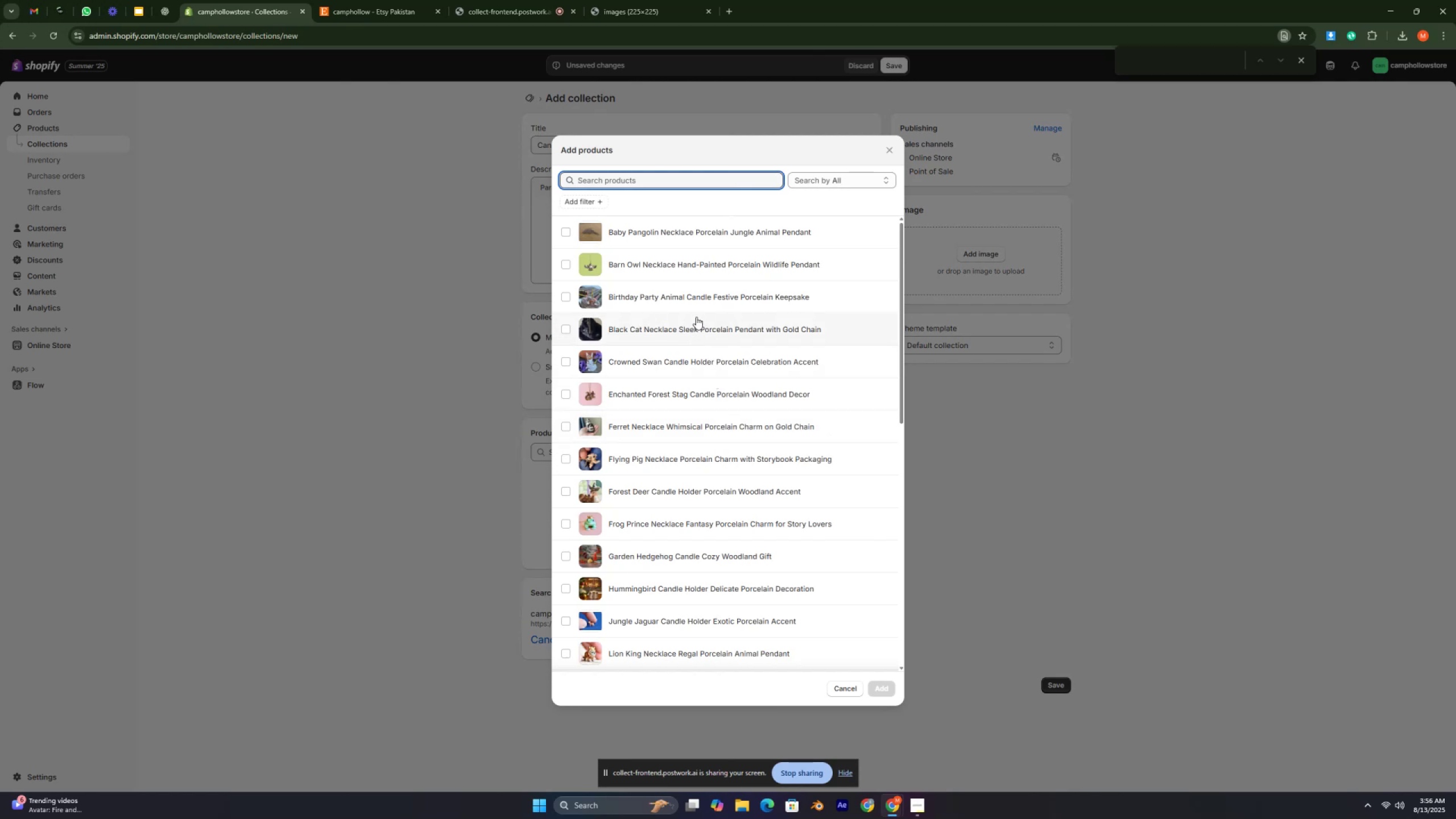 
wait(6.01)
 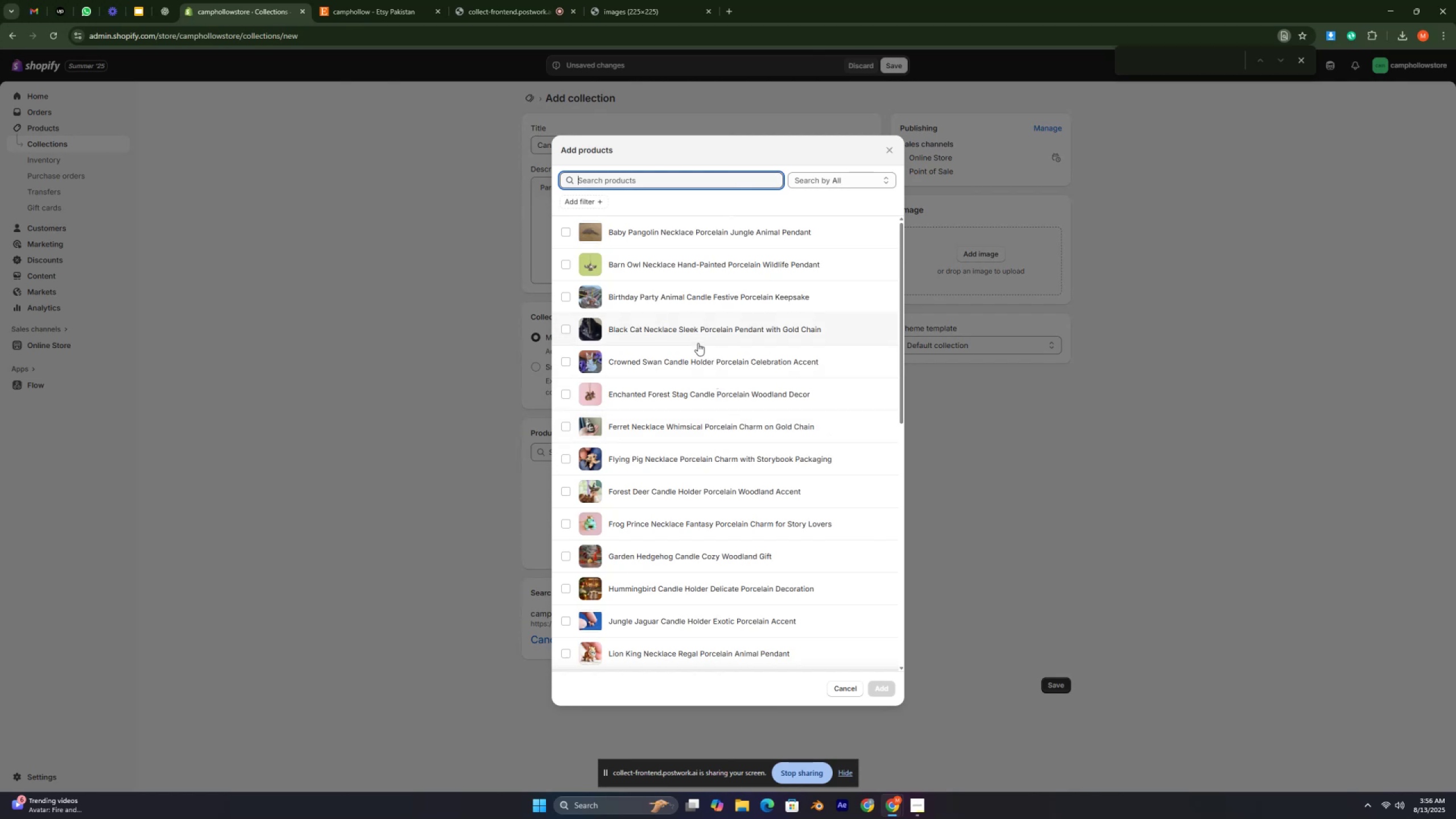 
left_click([701, 304])
 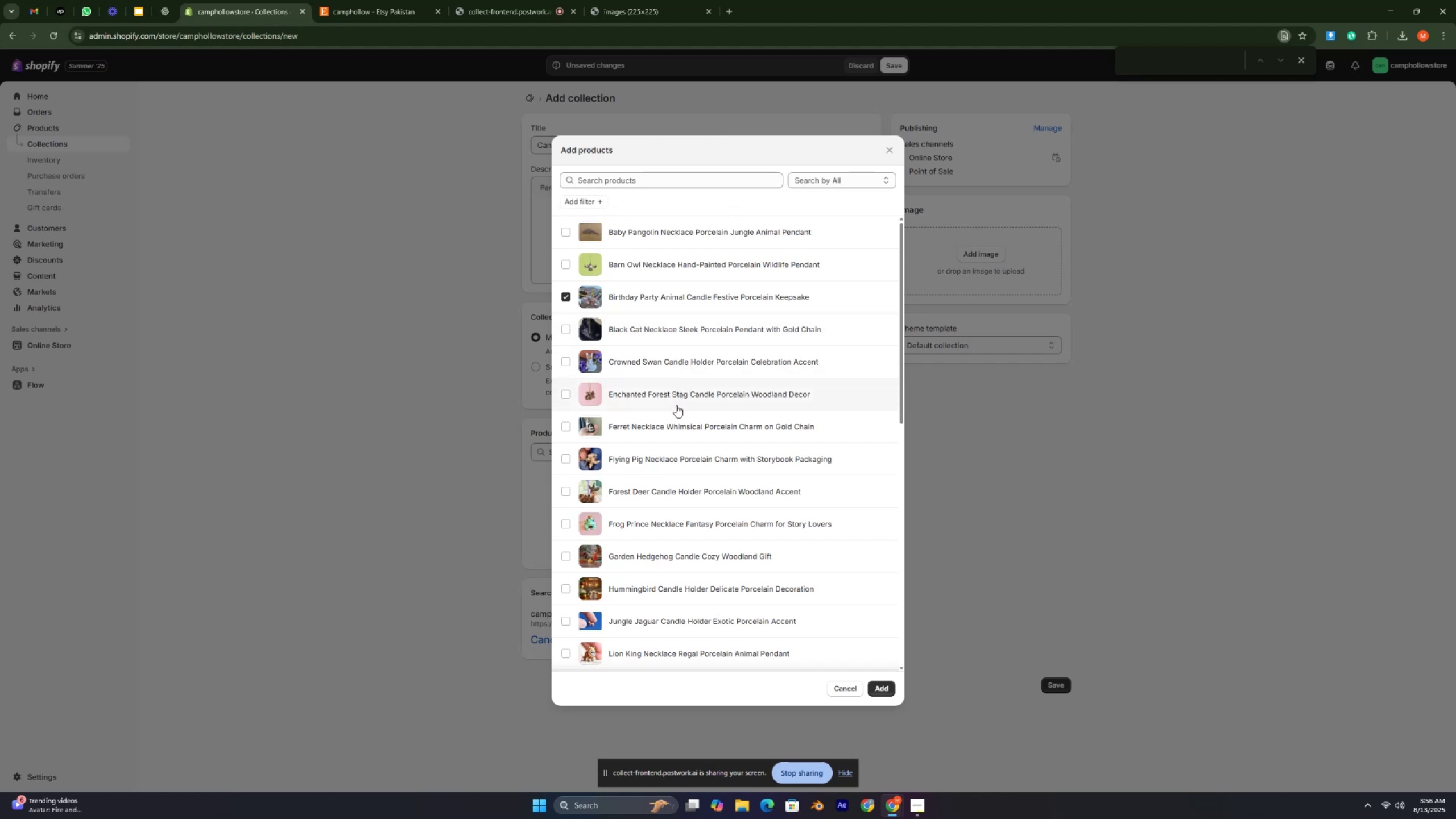 
wait(10.34)
 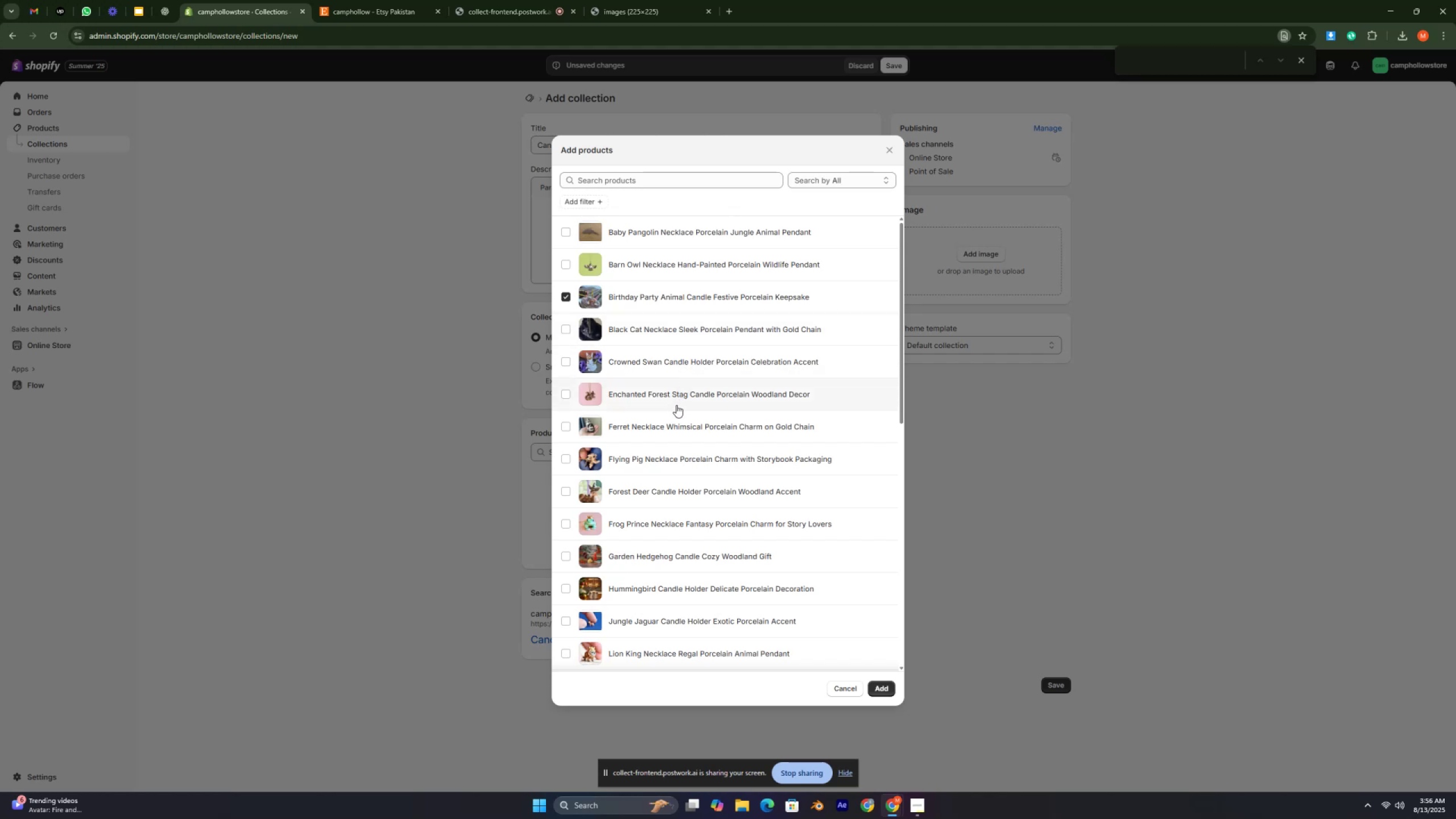 
scroll: coordinate [676, 490], scroll_direction: down, amount: 1.0
 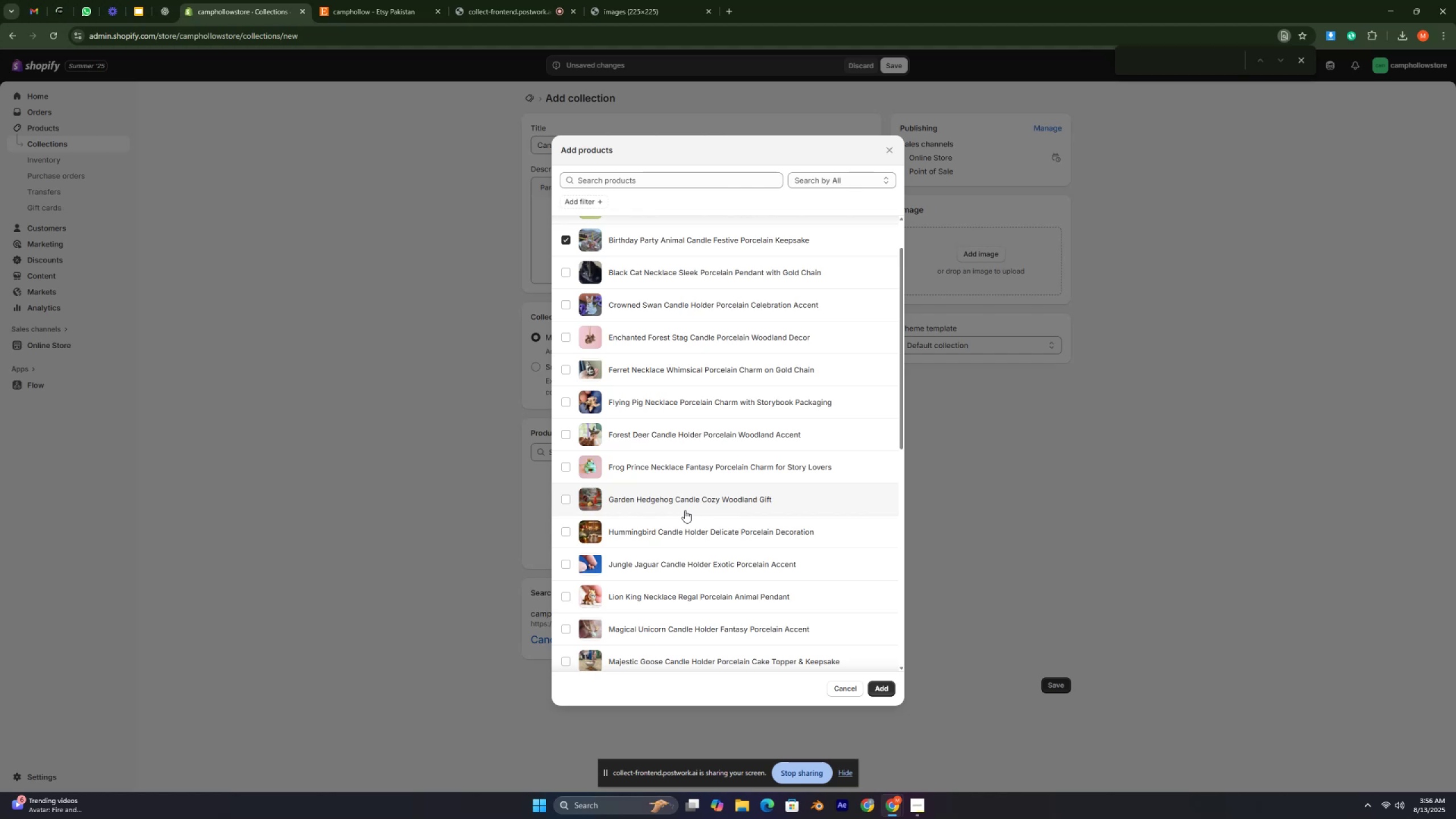 
left_click([656, 499])
 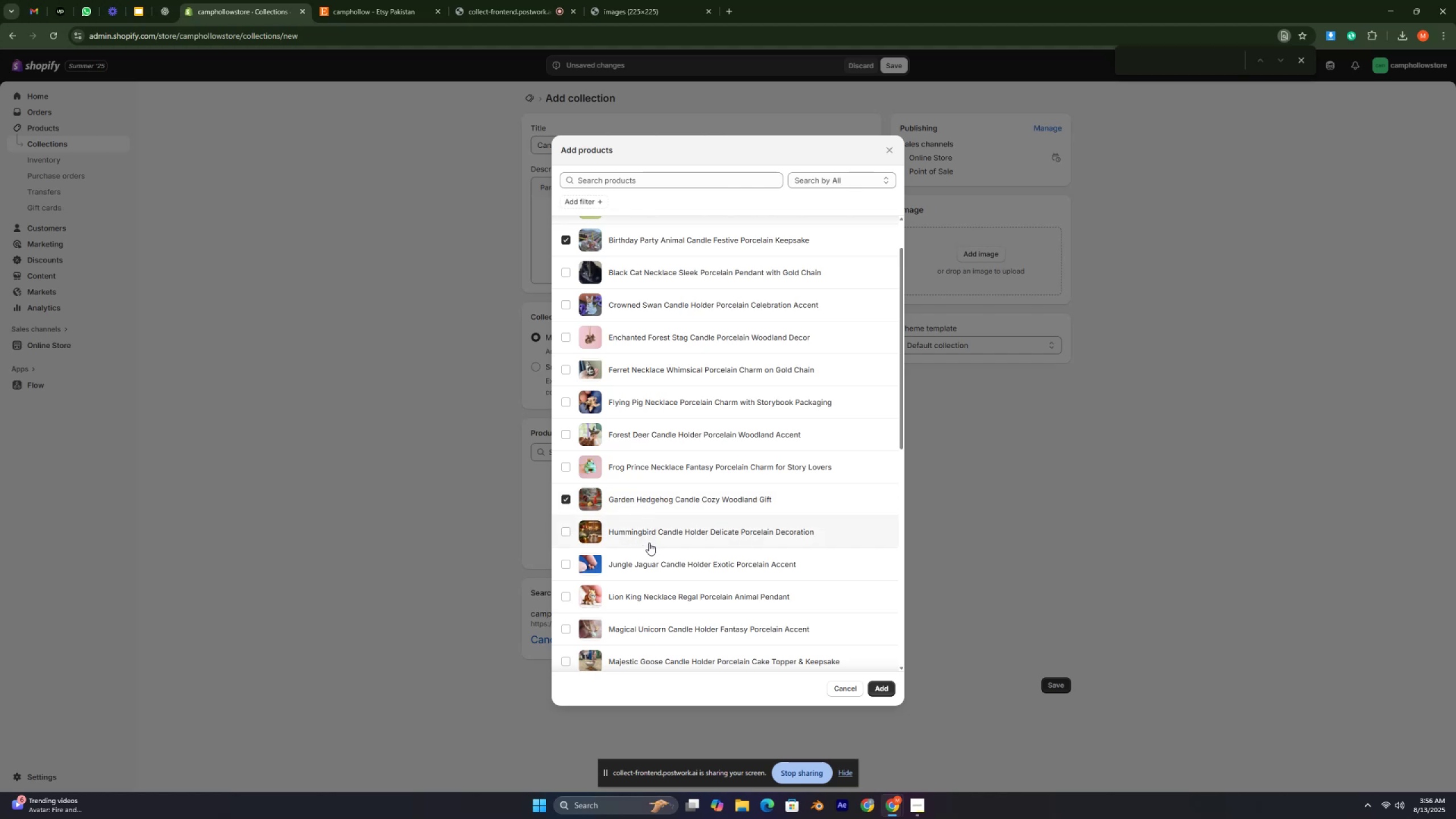 
scroll: coordinate [676, 604], scroll_direction: down, amount: 5.0
 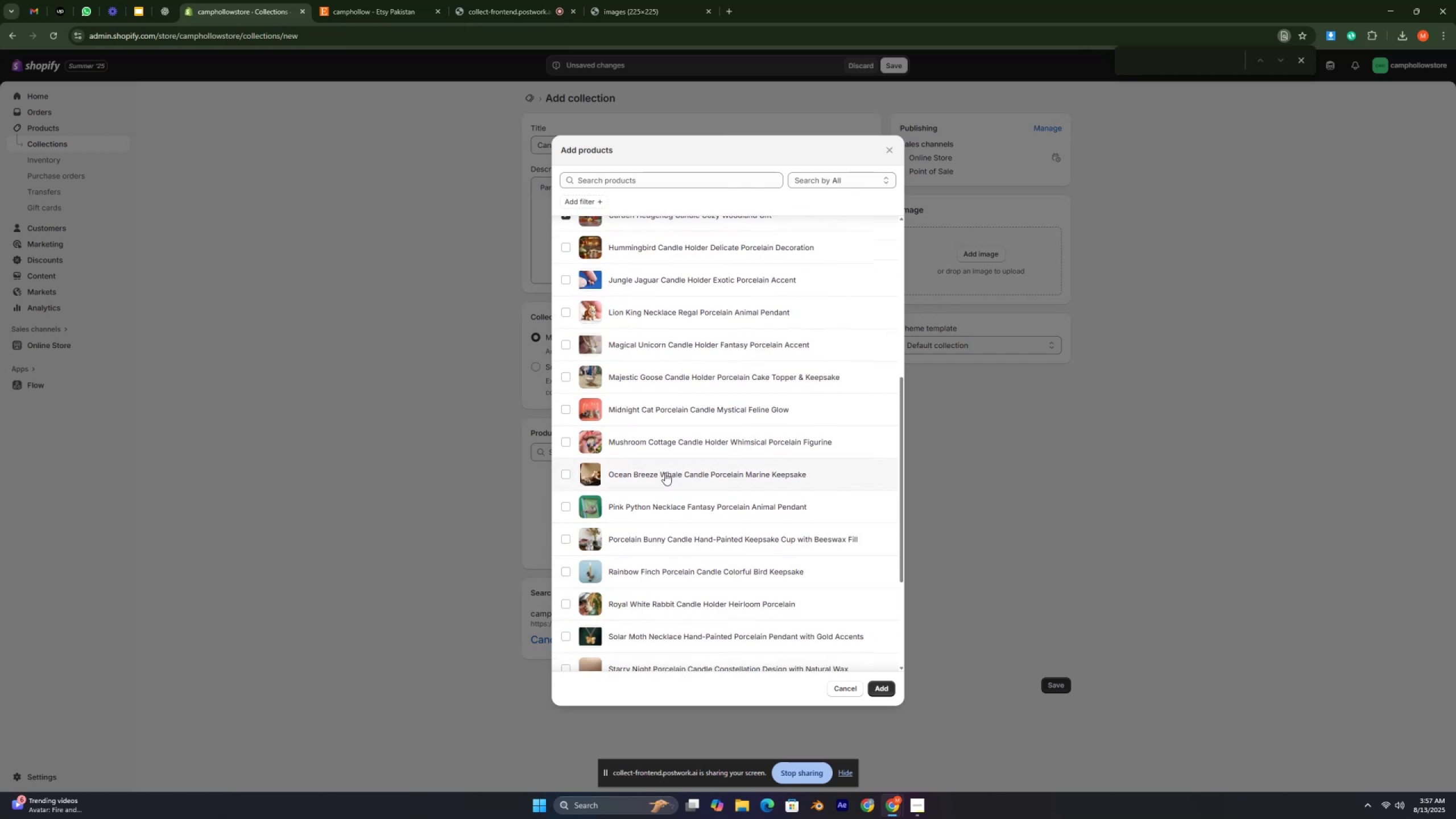 
left_click([665, 473])
 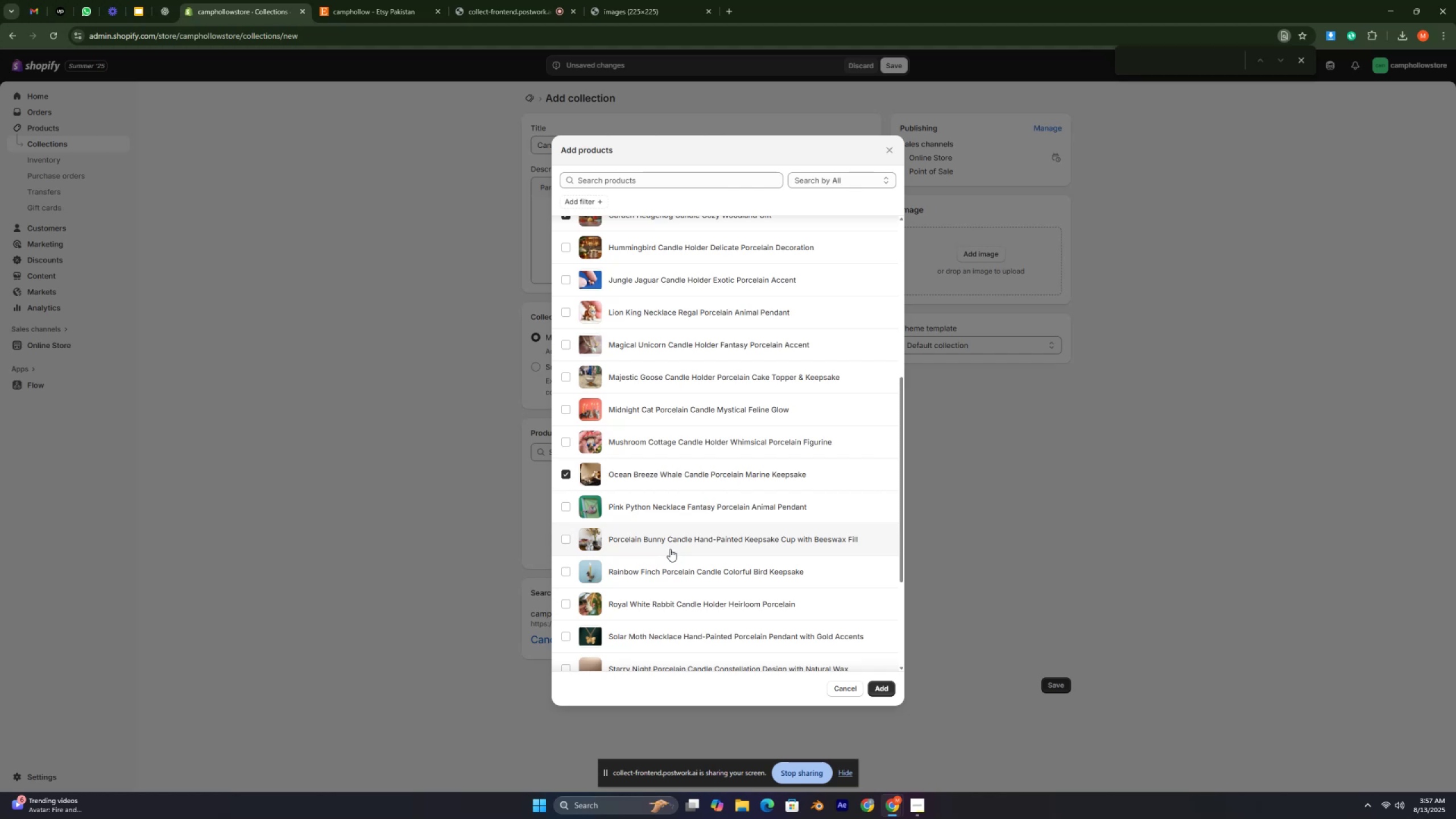 
wait(10.62)
 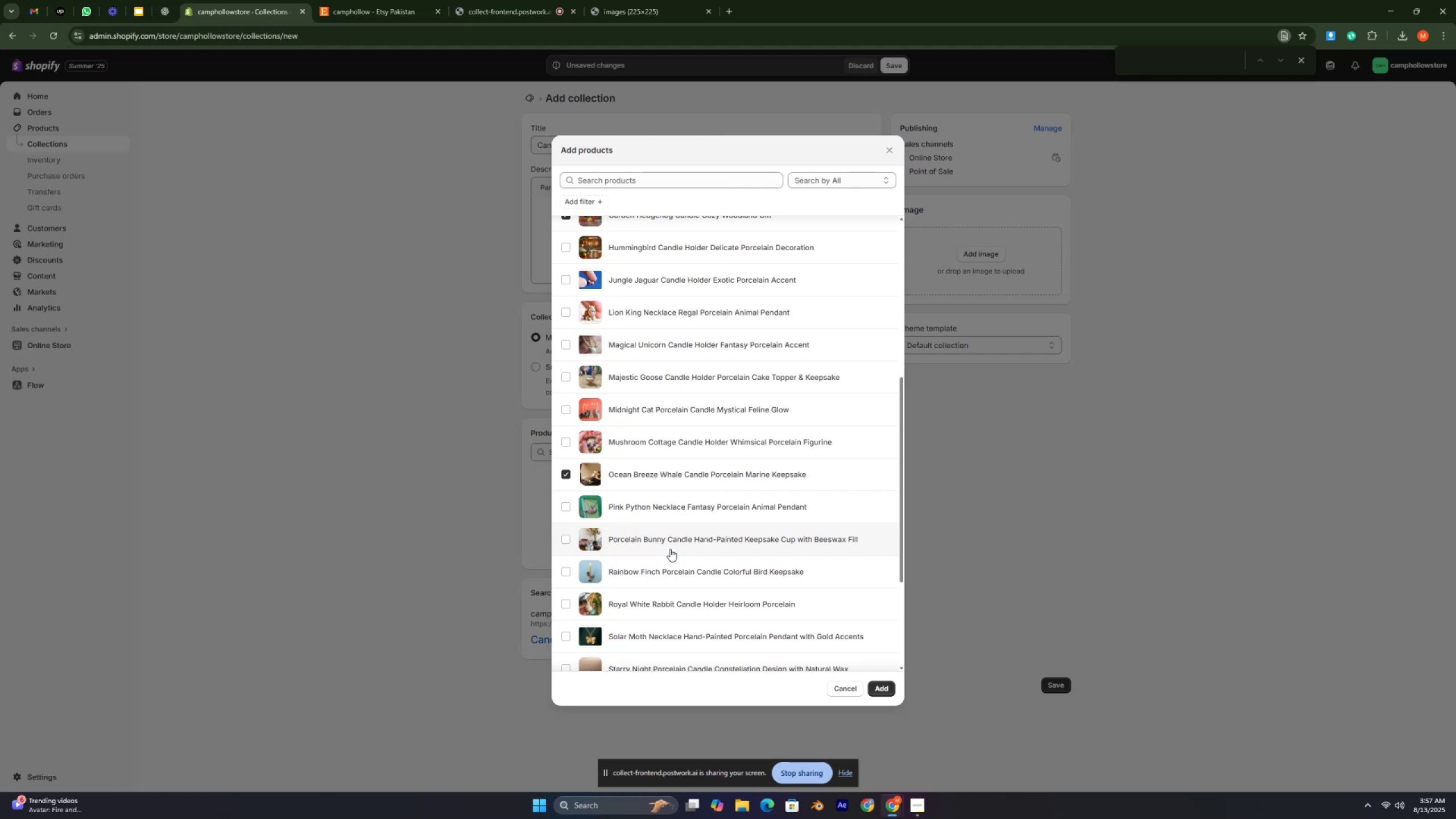 
left_click([695, 580])
 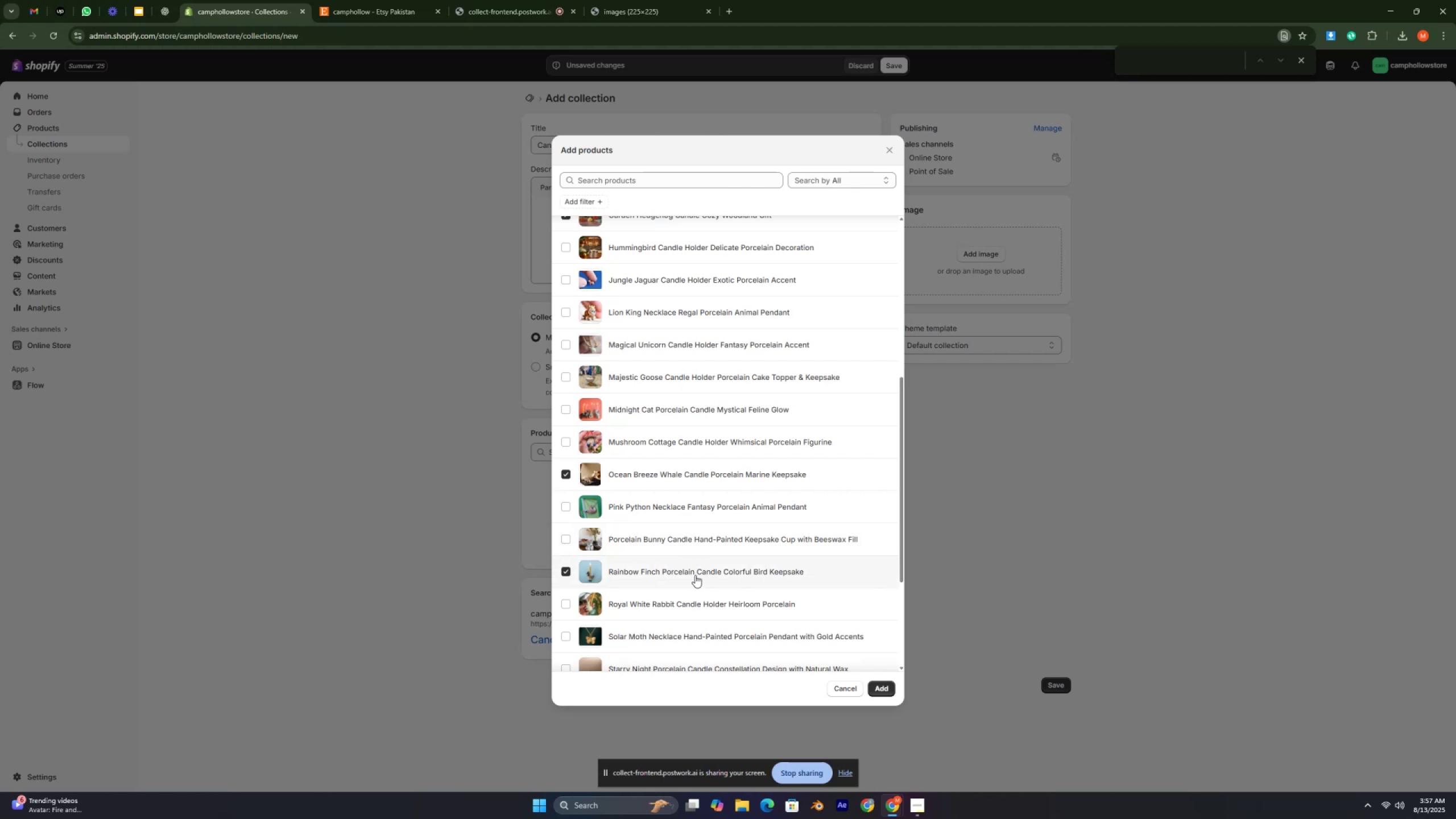 
scroll: coordinate [695, 570], scroll_direction: down, amount: 4.0
 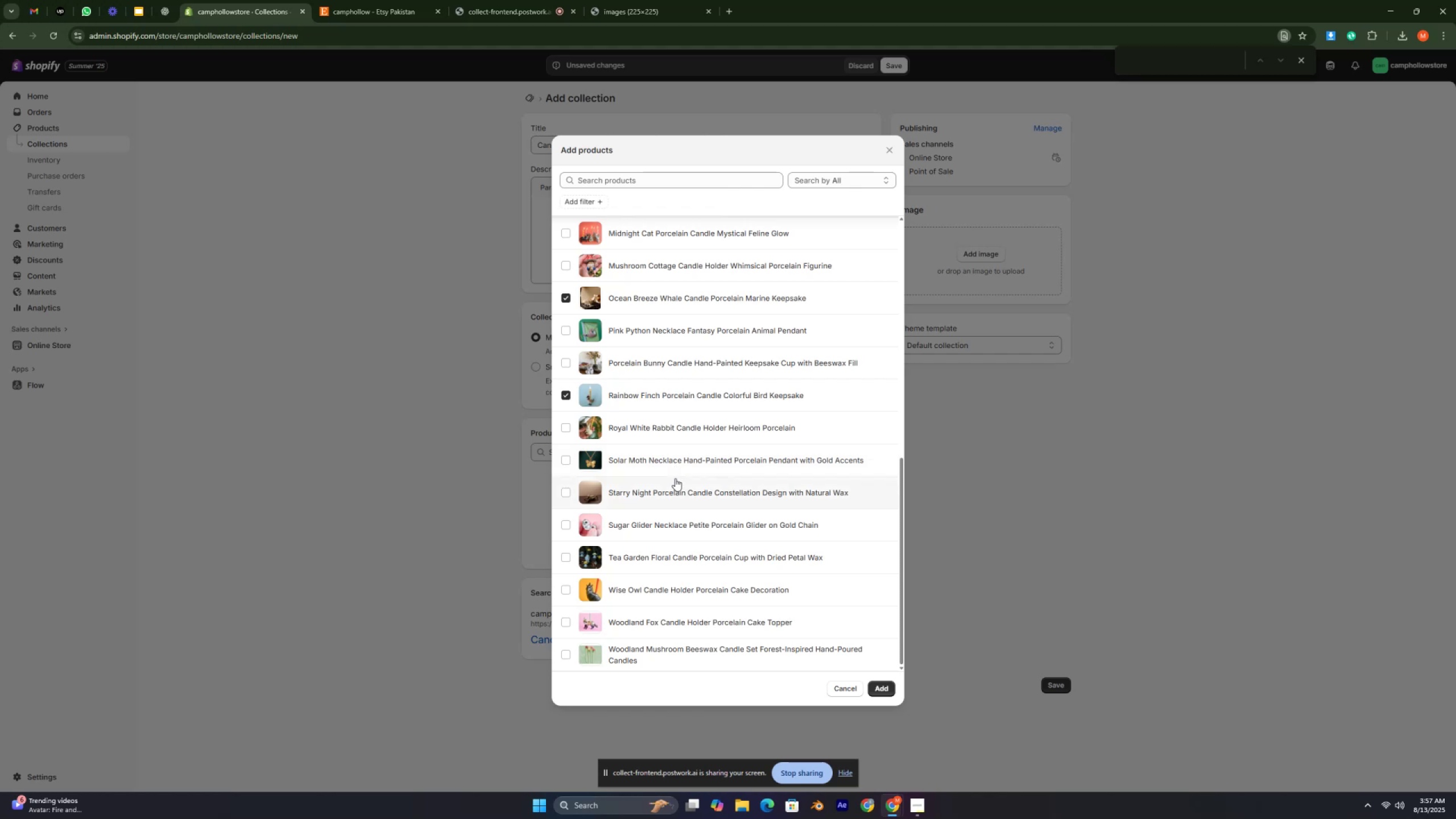 
wait(5.91)
 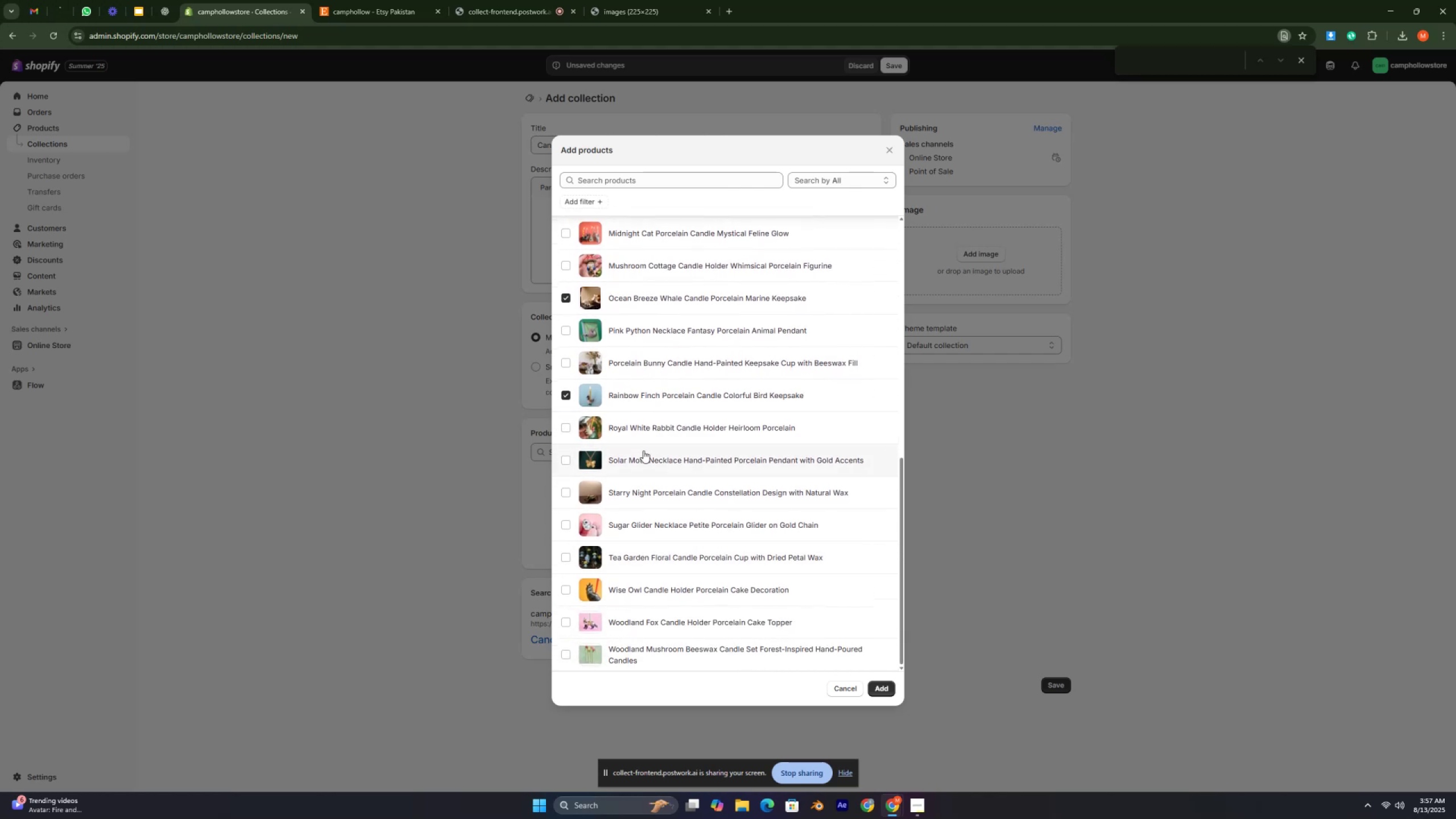 
left_click([685, 497])
 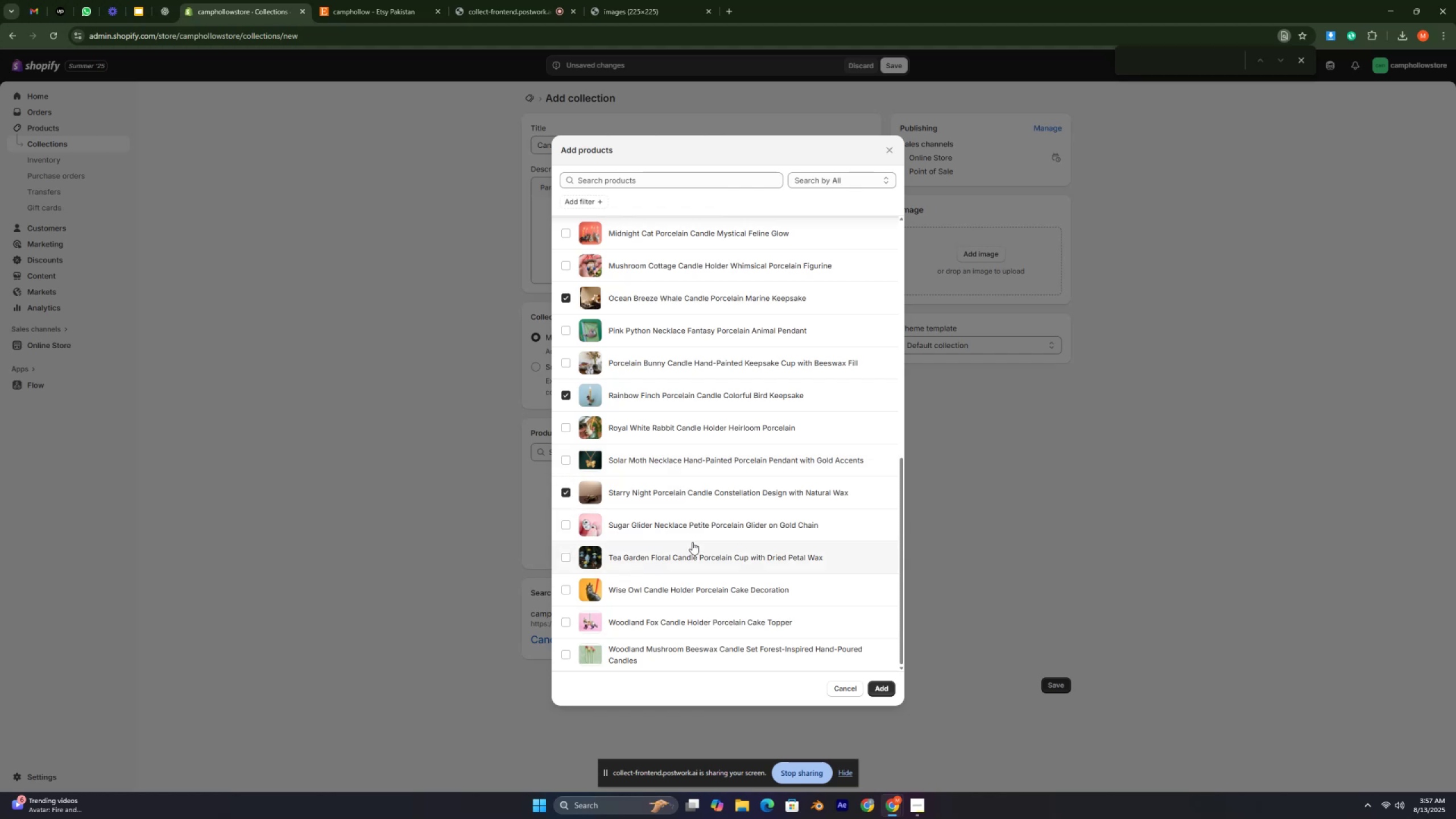 
wait(5.66)
 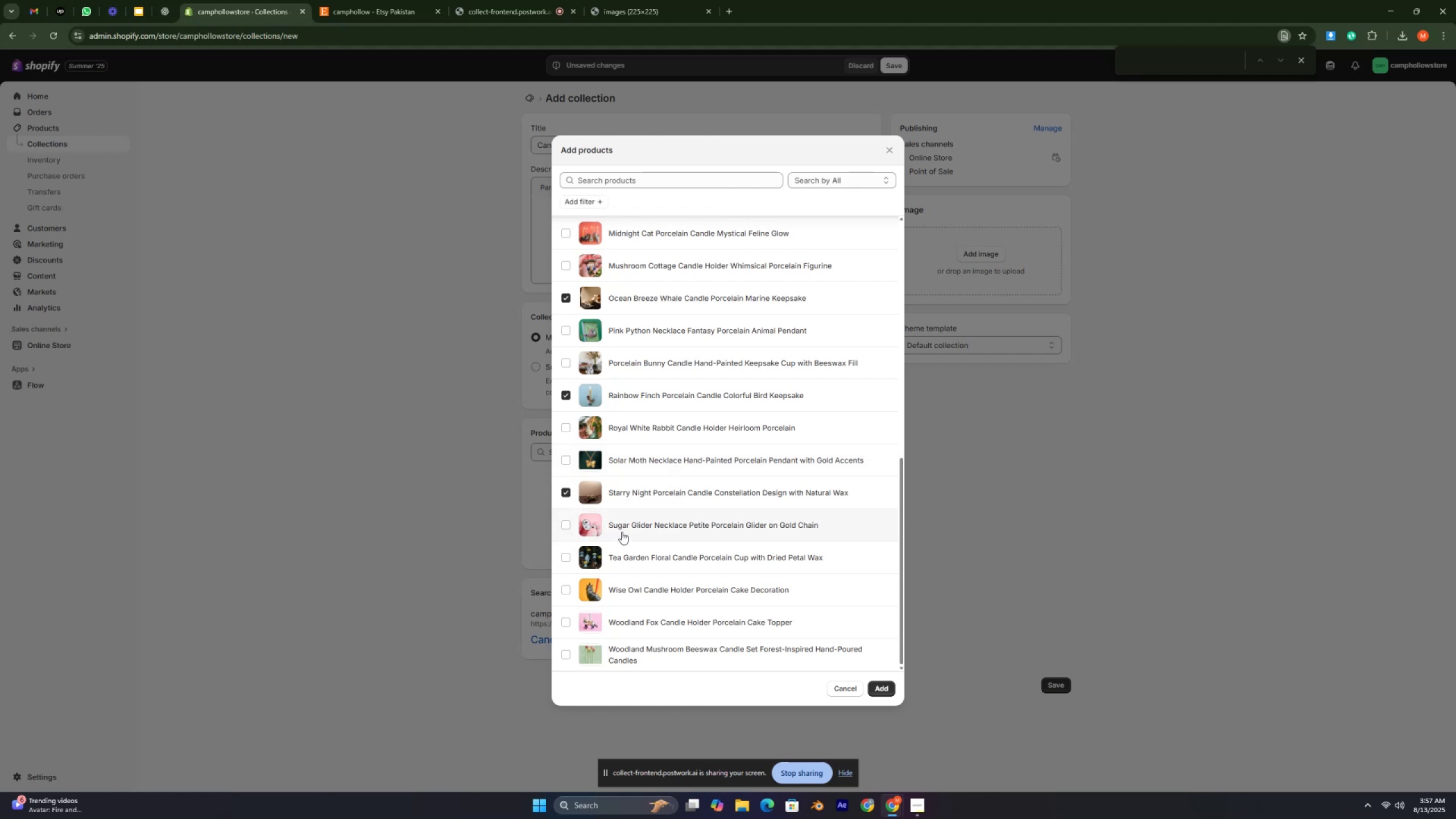 
scroll: coordinate [689, 542], scroll_direction: down, amount: 3.0
 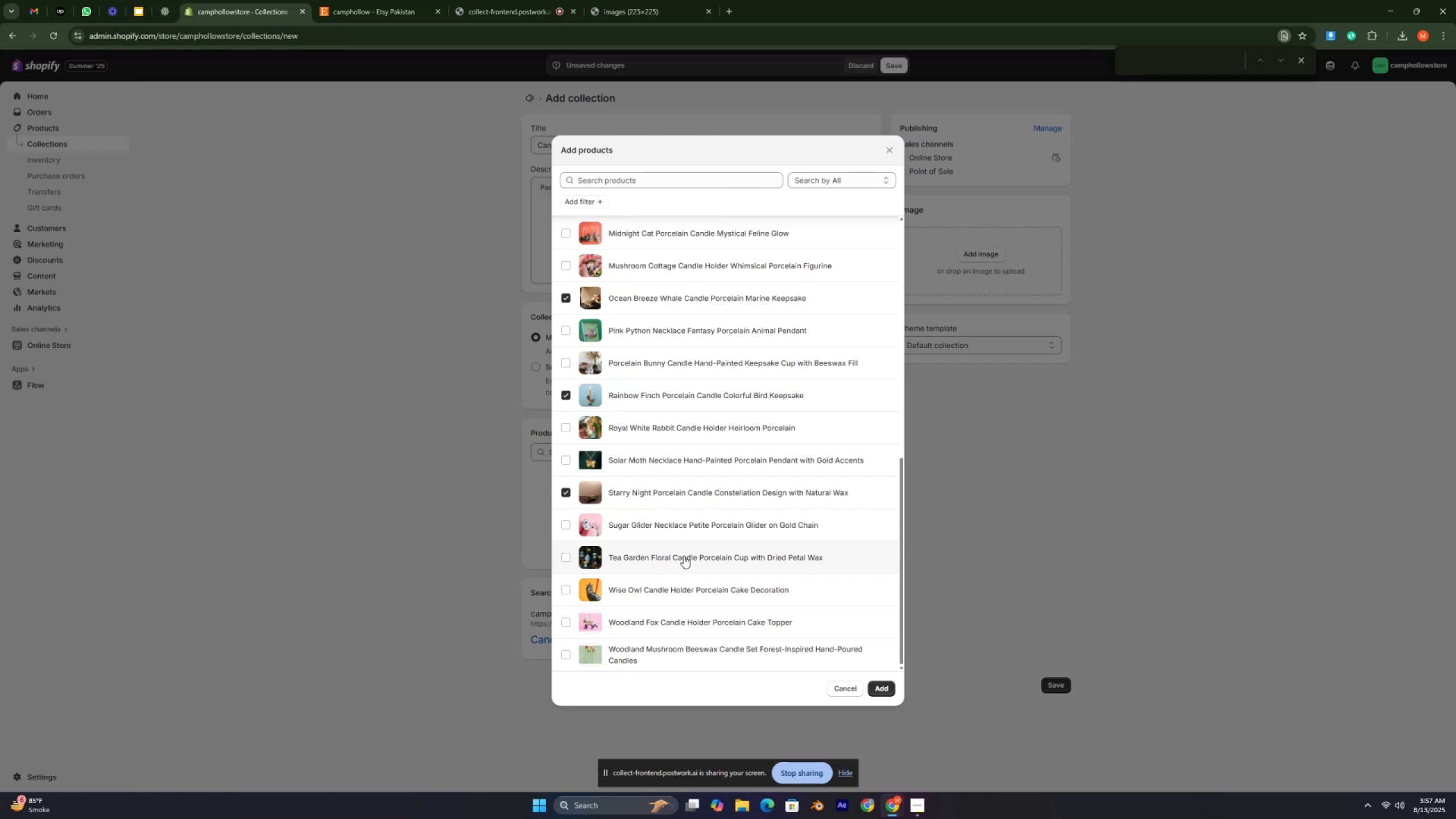 
left_click([689, 554])
 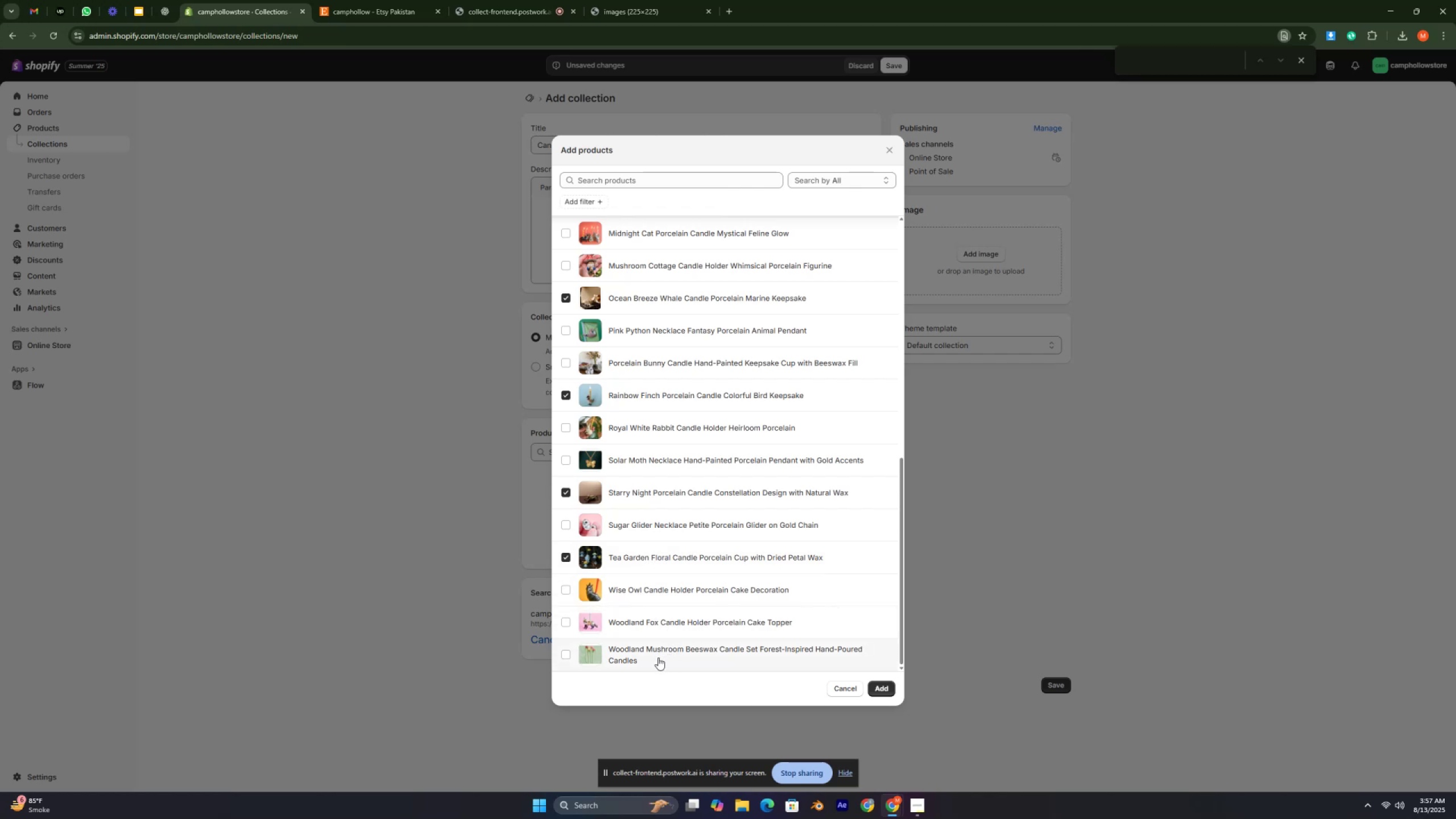 
wait(7.06)
 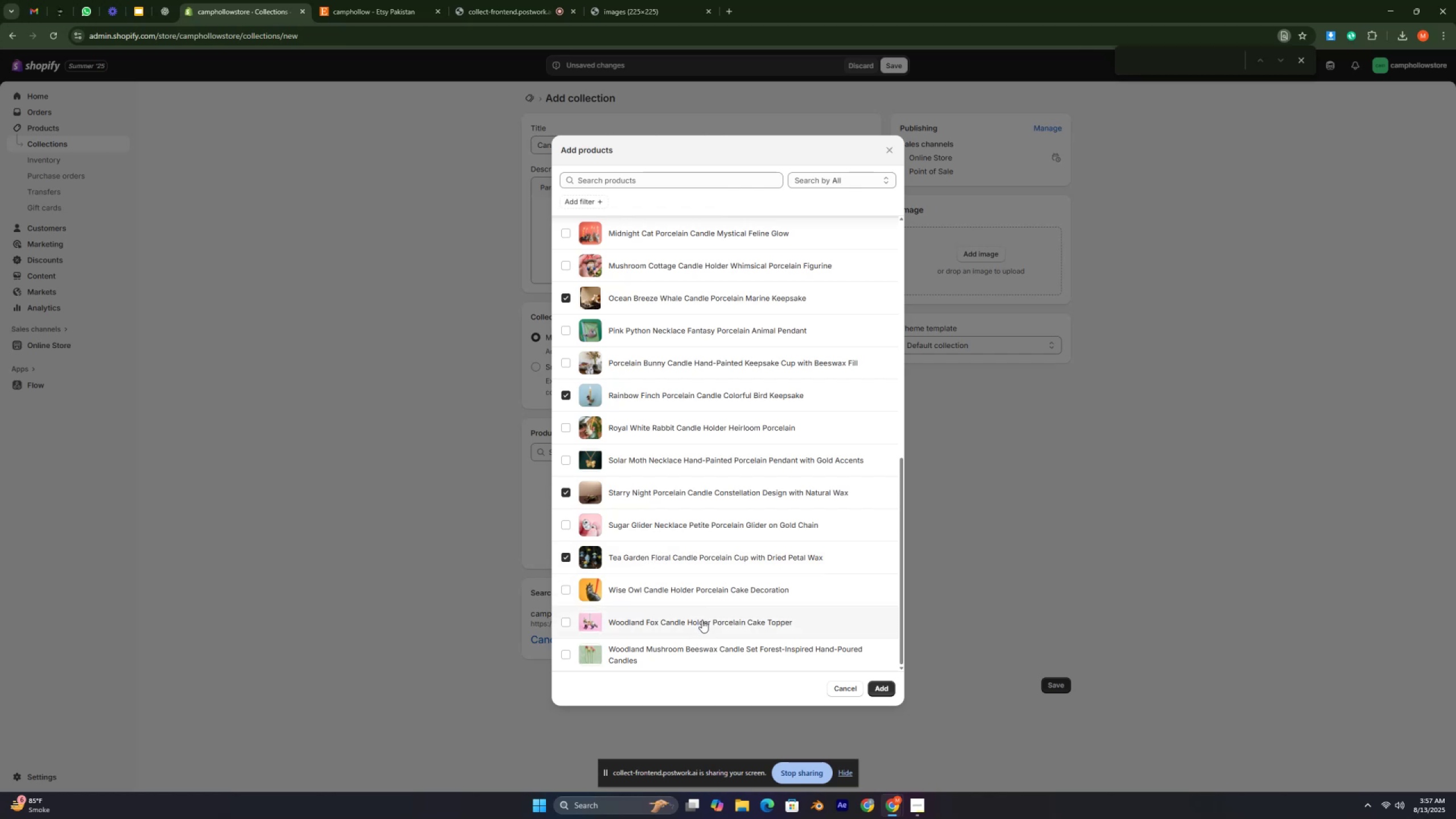 
left_click([691, 654])
 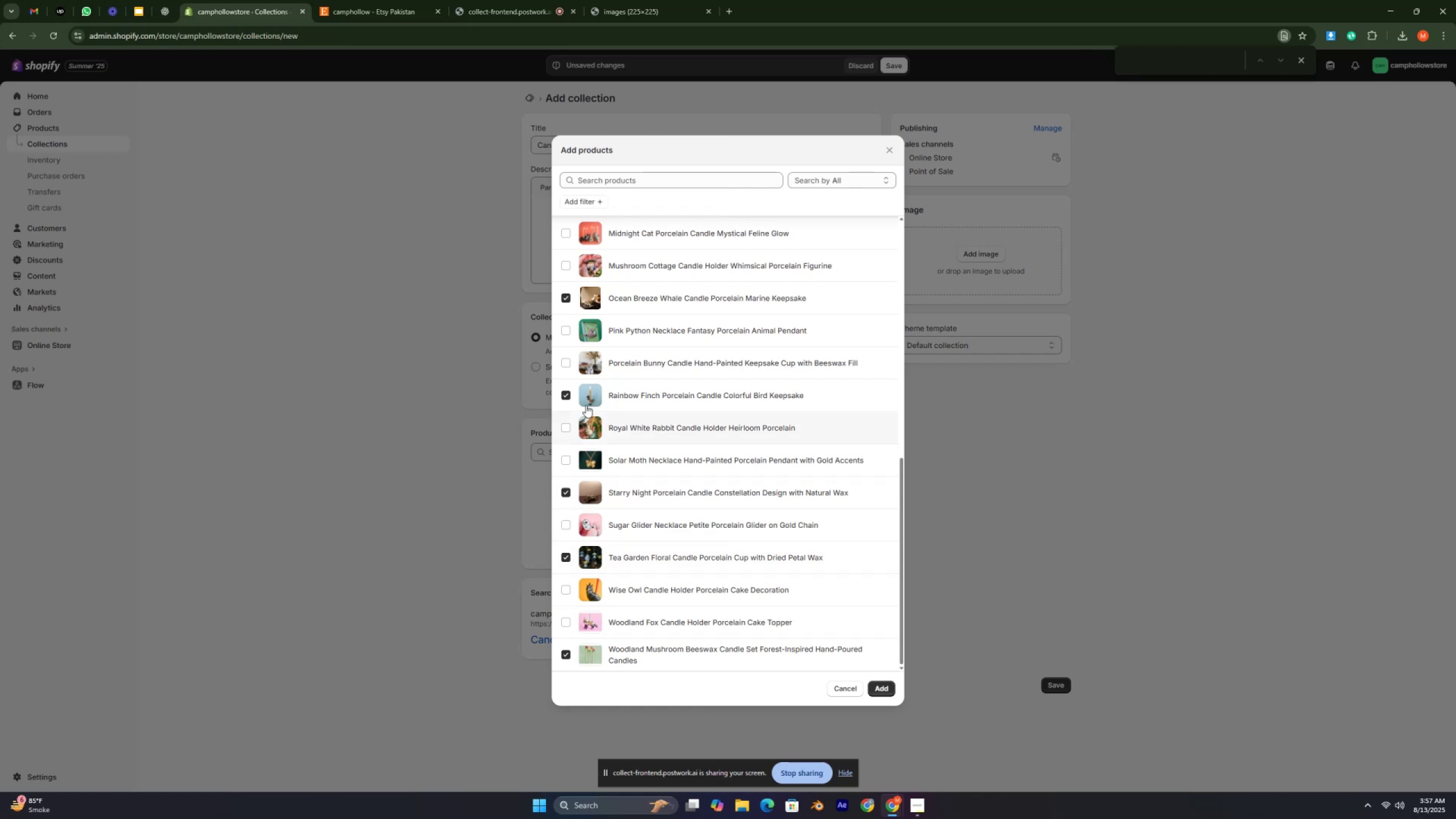 
scroll: coordinate [616, 321], scroll_direction: up, amount: 17.0
 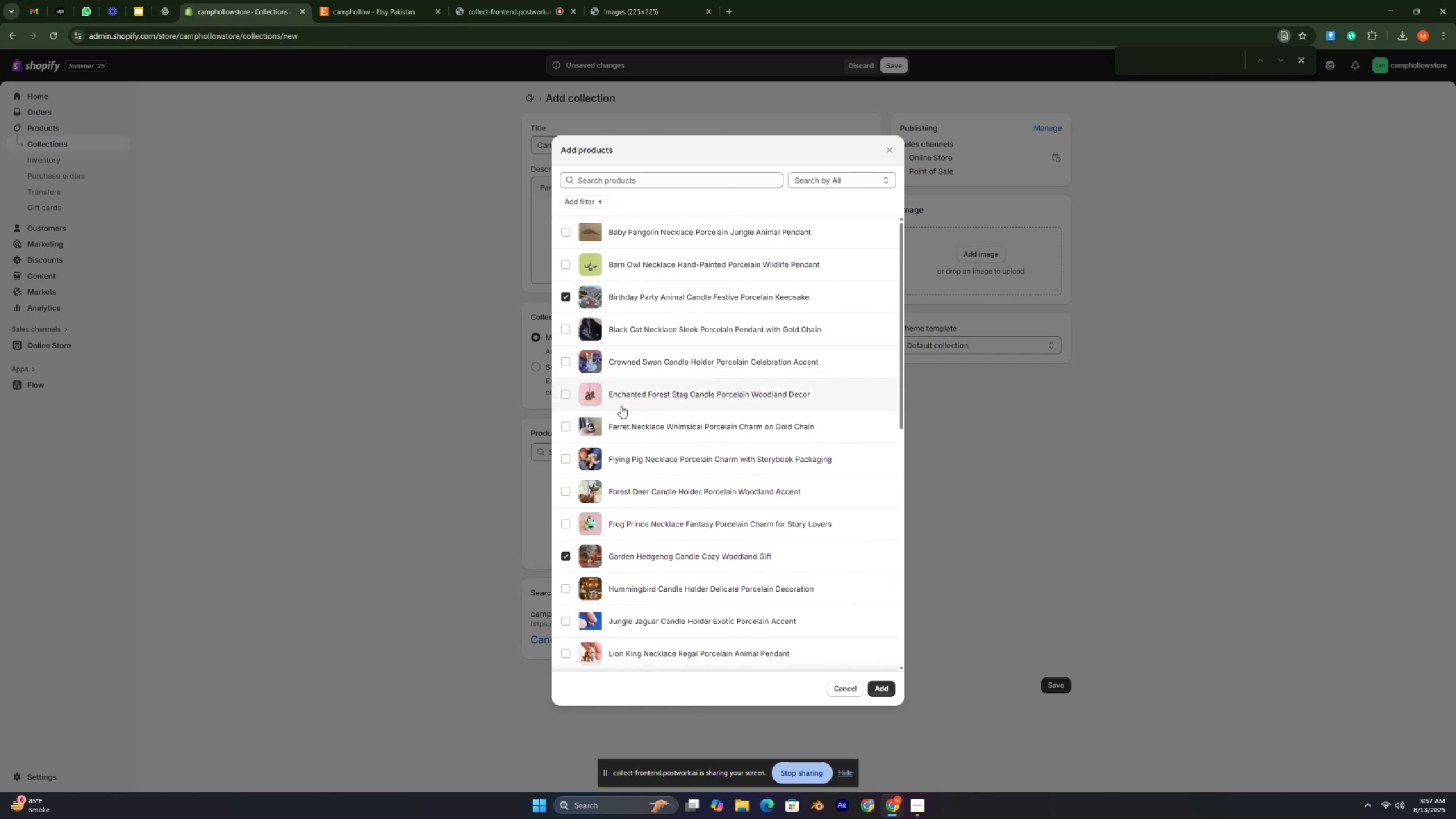 
wait(6.5)
 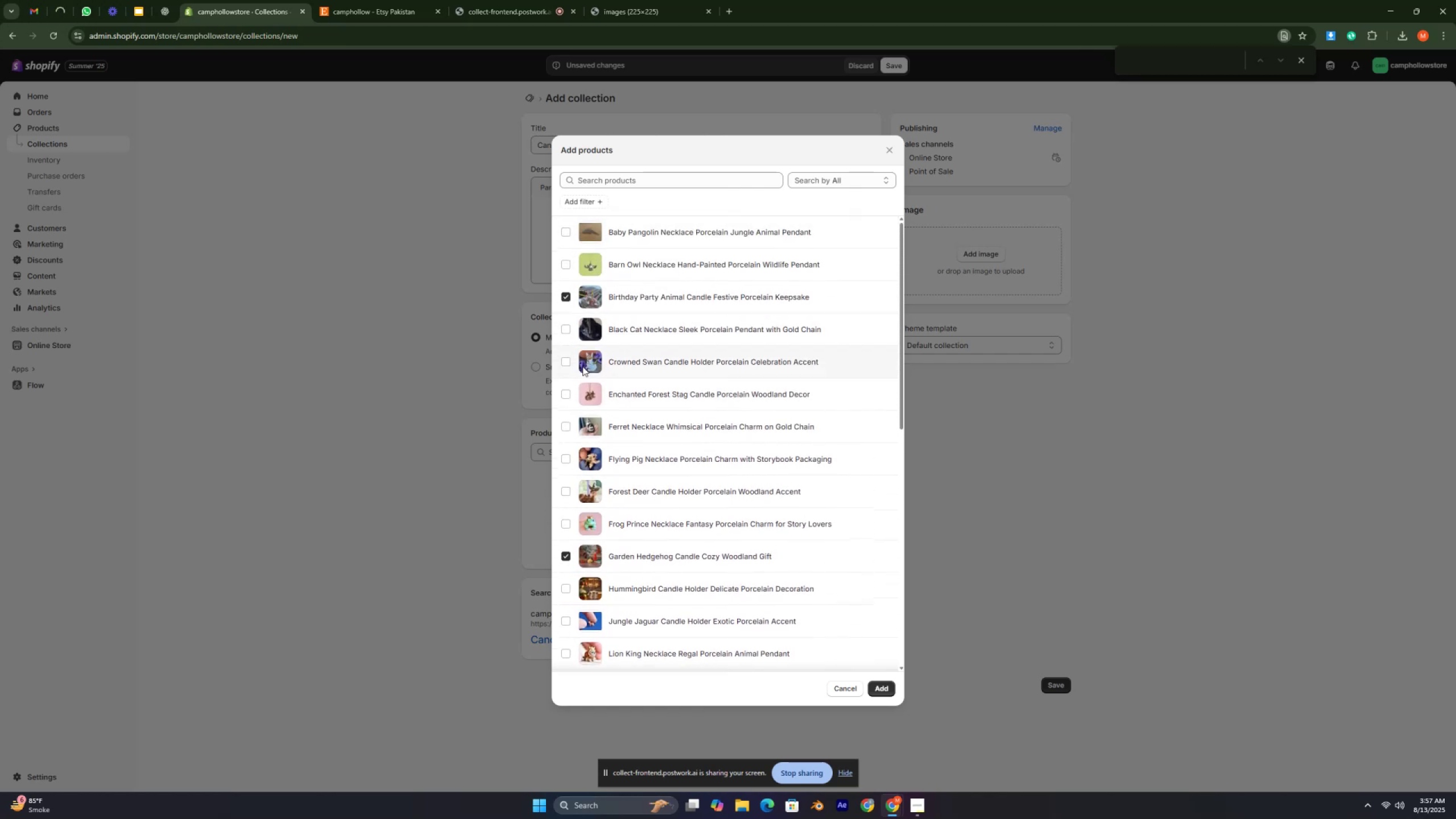 
left_click([669, 401])
 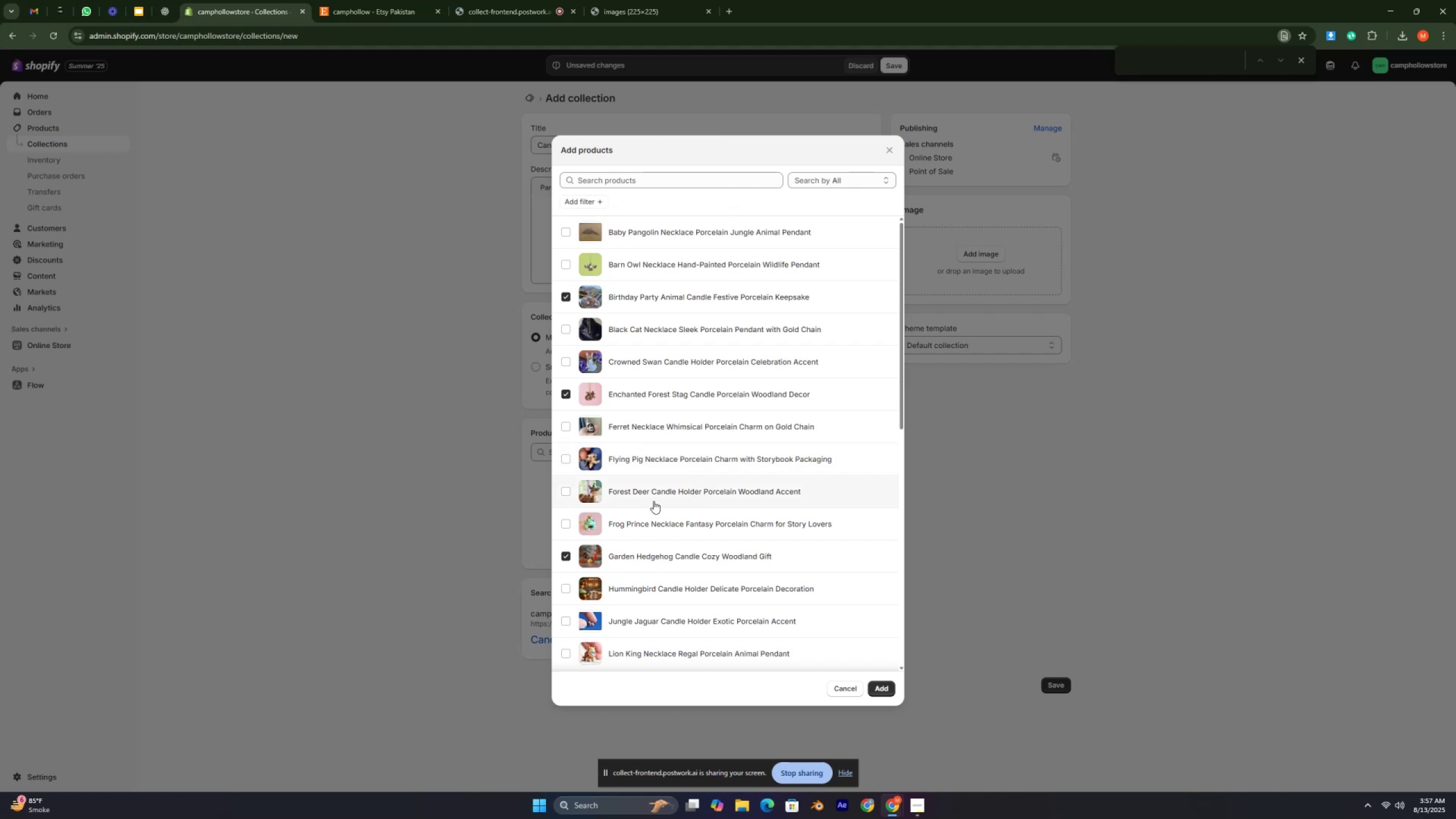 
wait(15.24)
 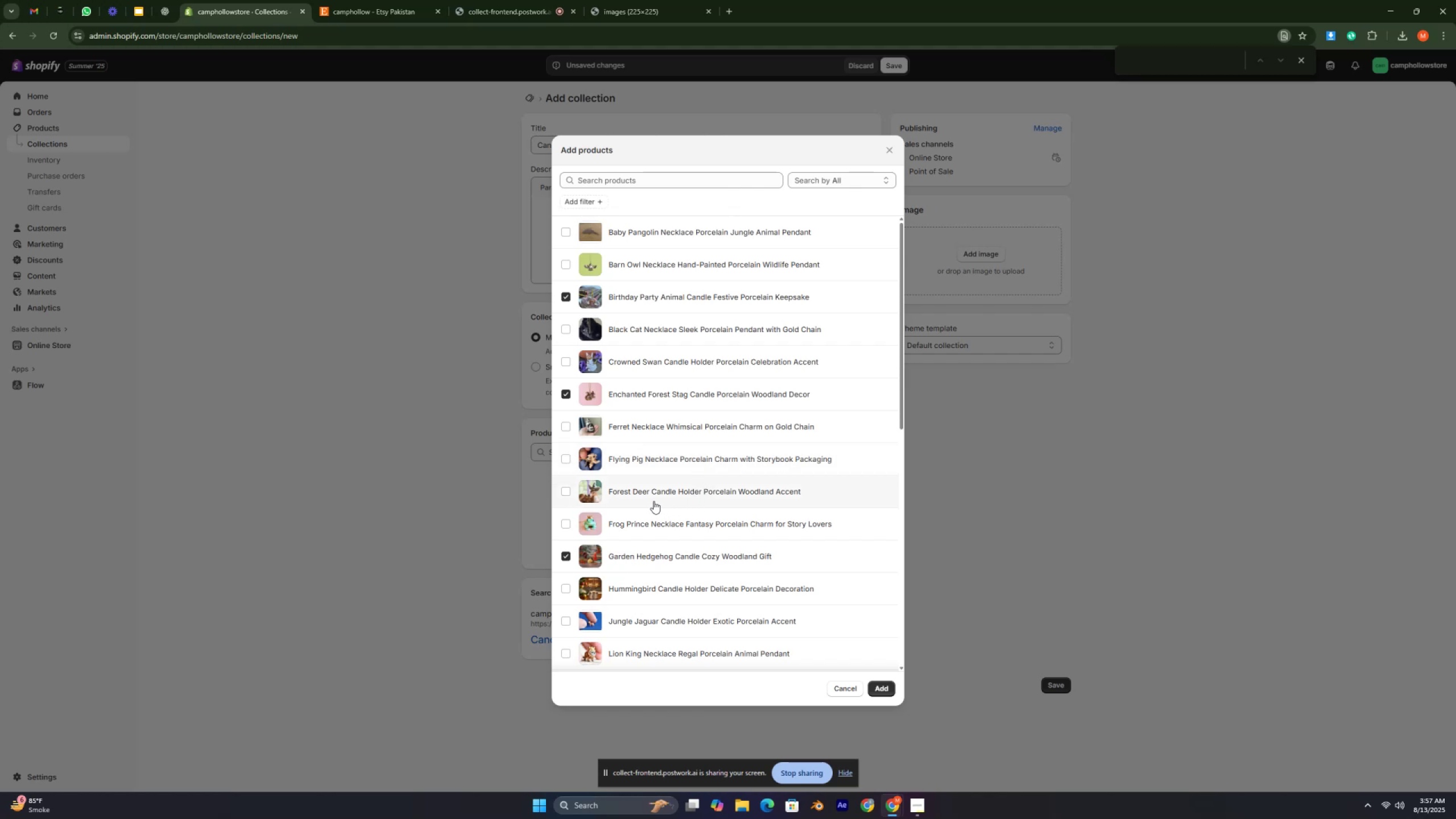 
scroll: coordinate [687, 616], scroll_direction: down, amount: 3.0
 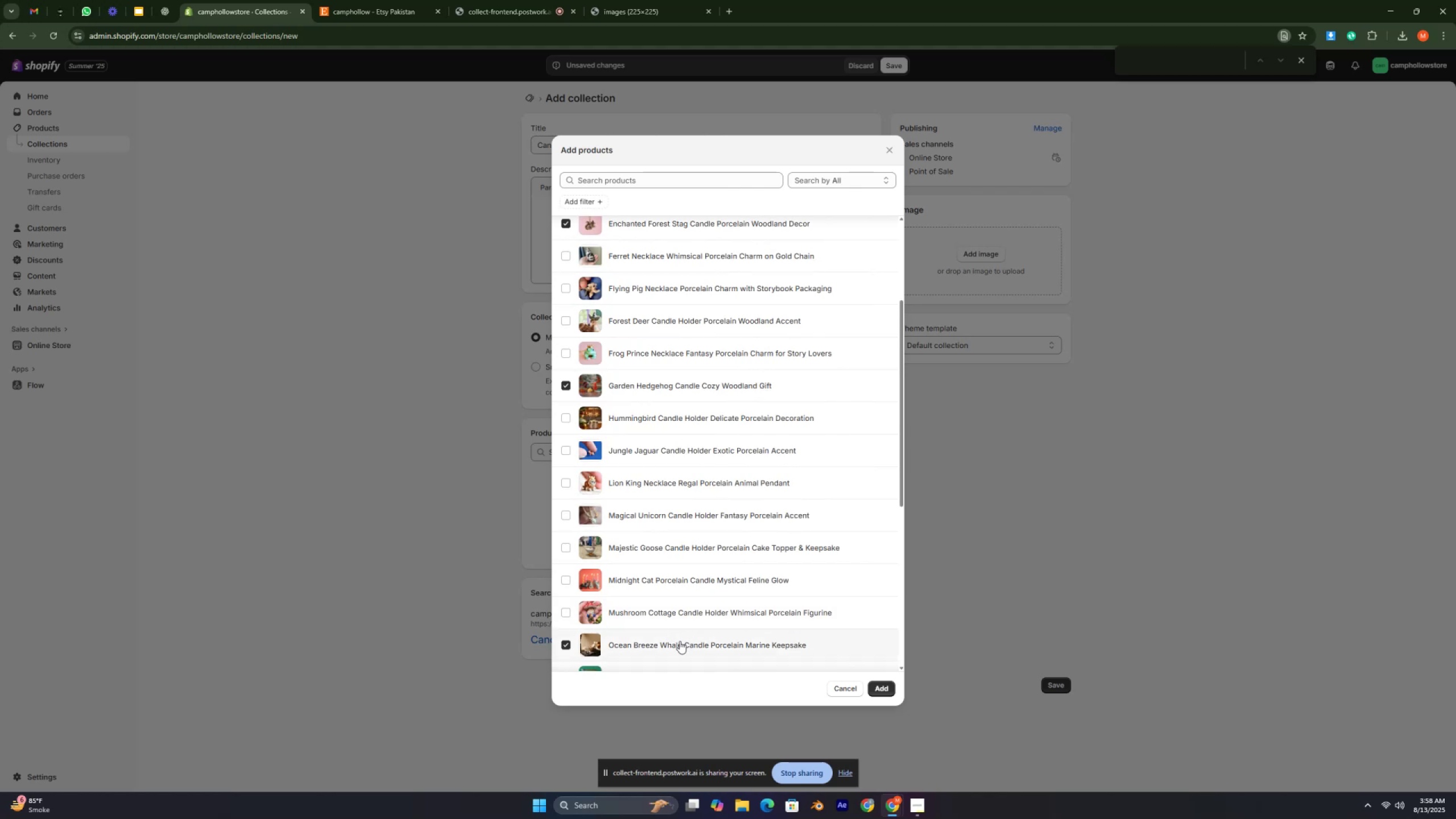 
wait(14.45)
 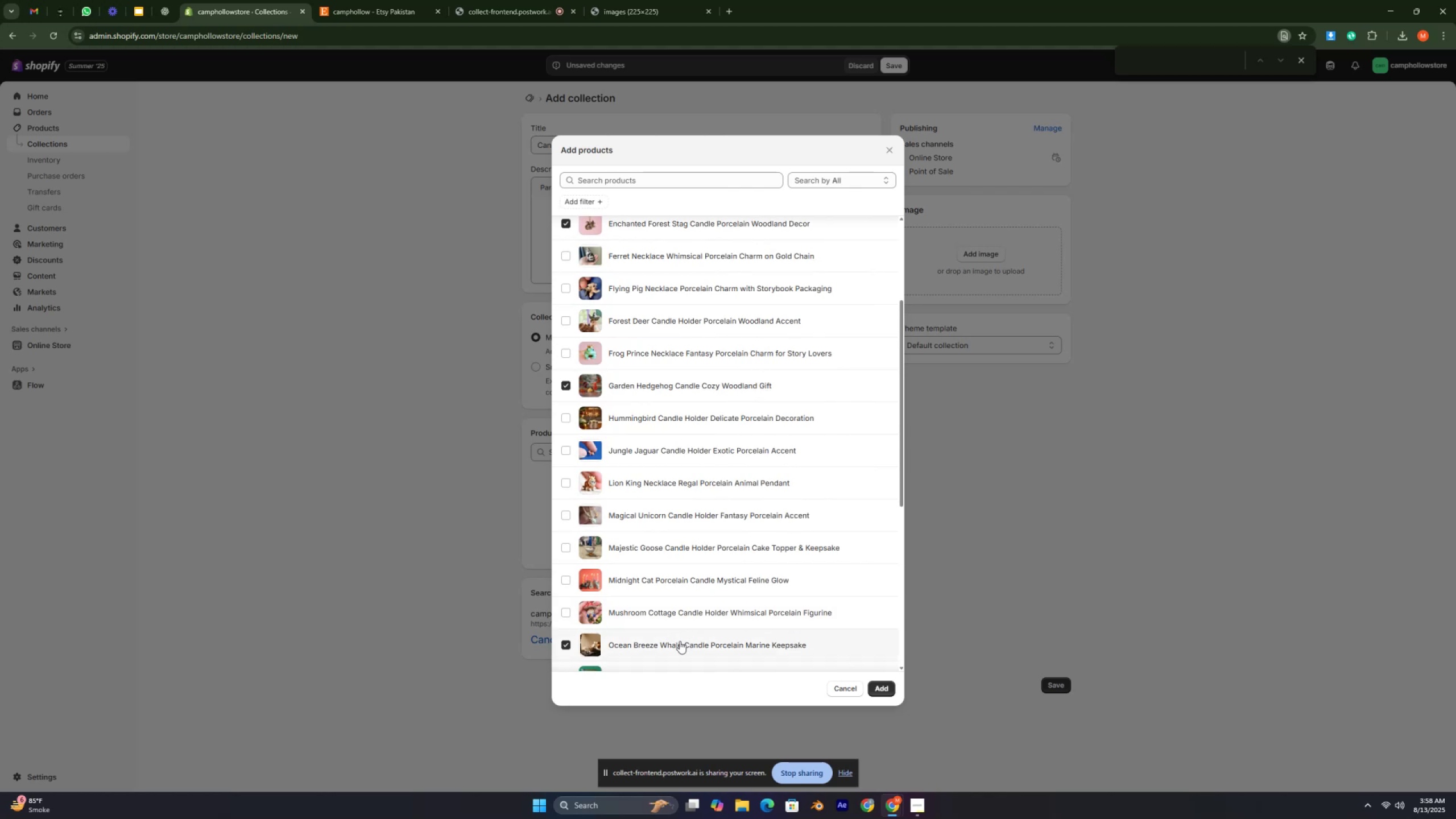 
left_click([635, 587])
 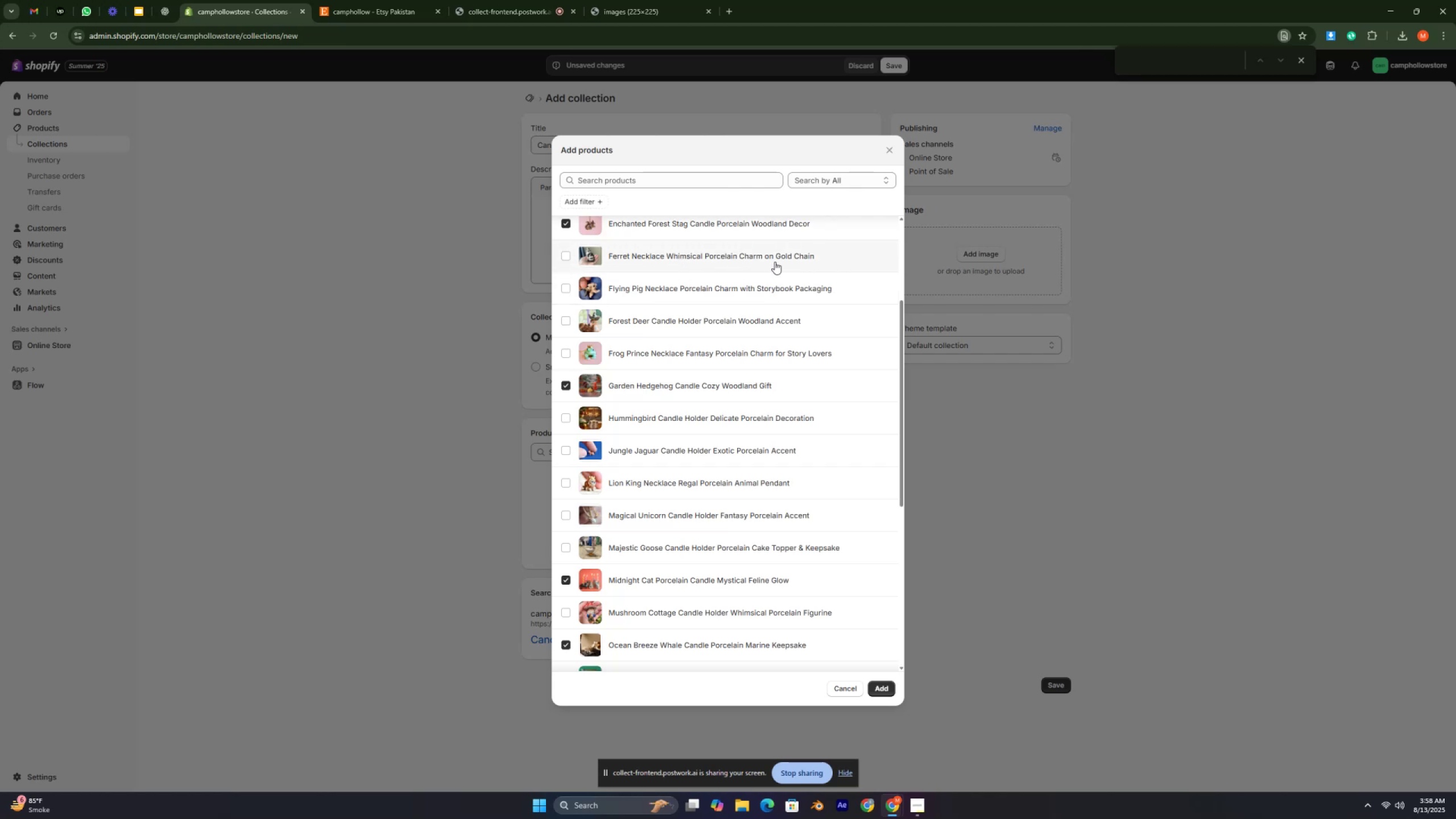 
wait(29.21)
 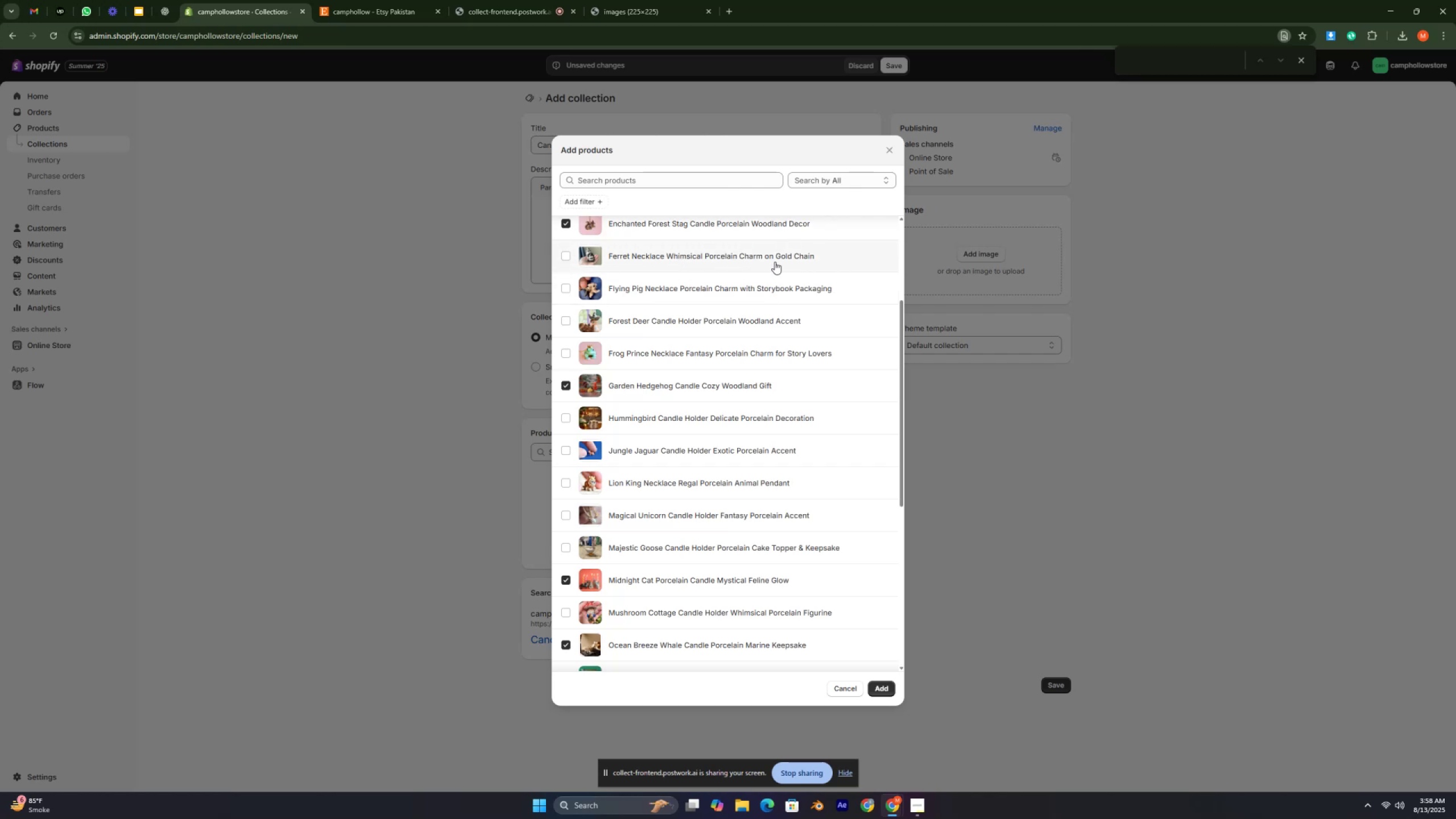 
scroll: coordinate [643, 287], scroll_direction: up, amount: 5.0
 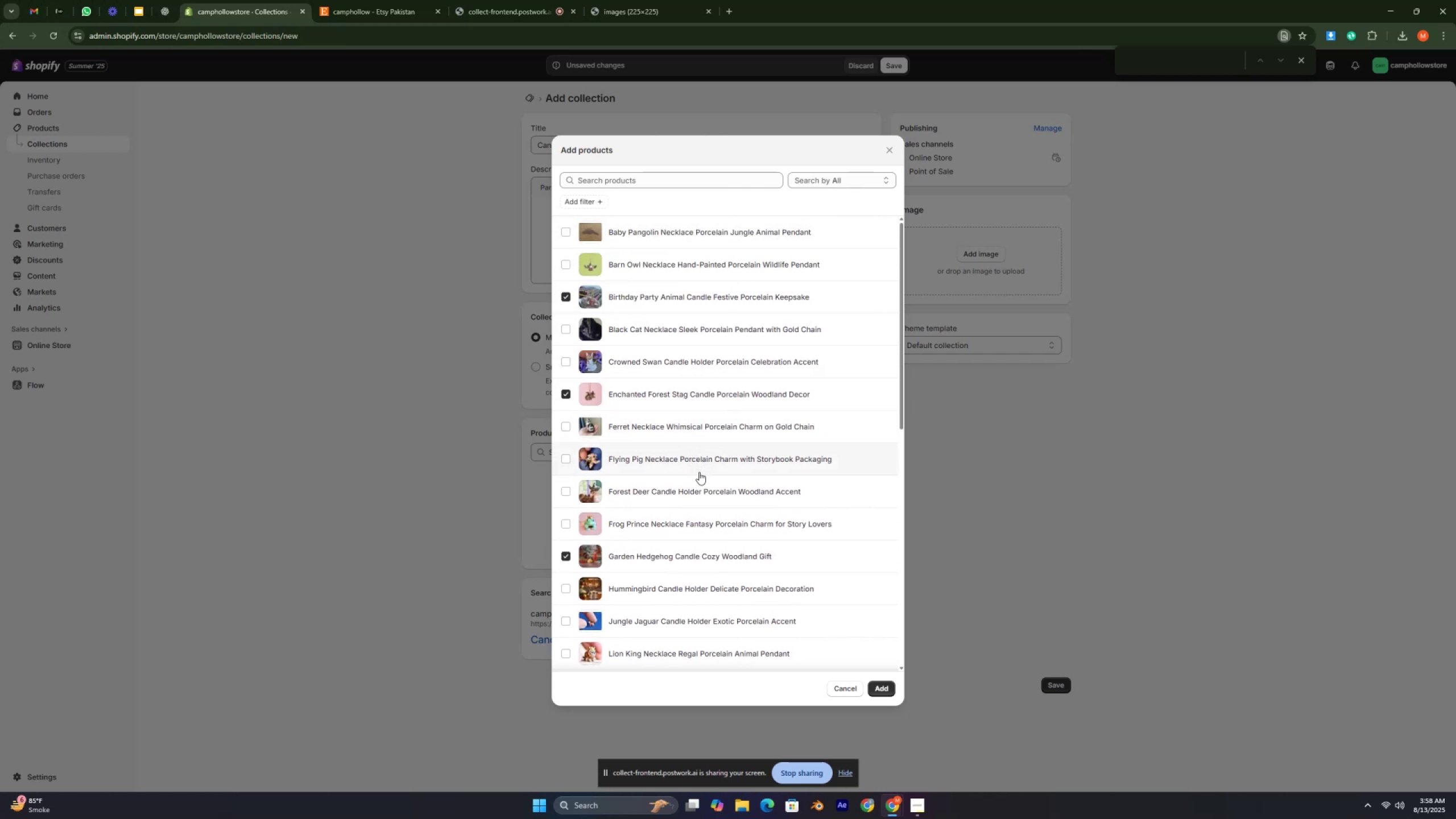 
wait(6.98)
 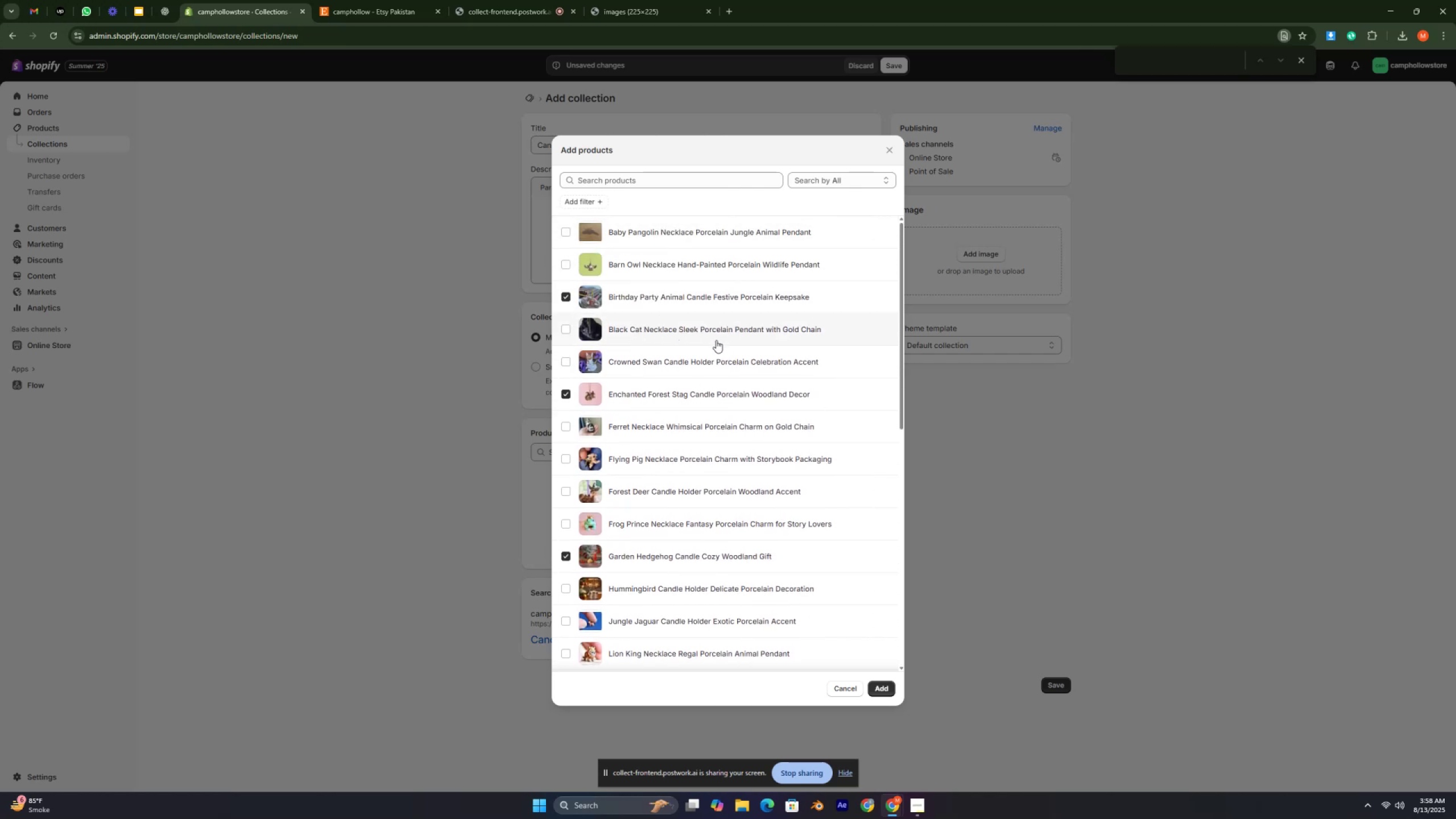 
left_click([815, 184])
 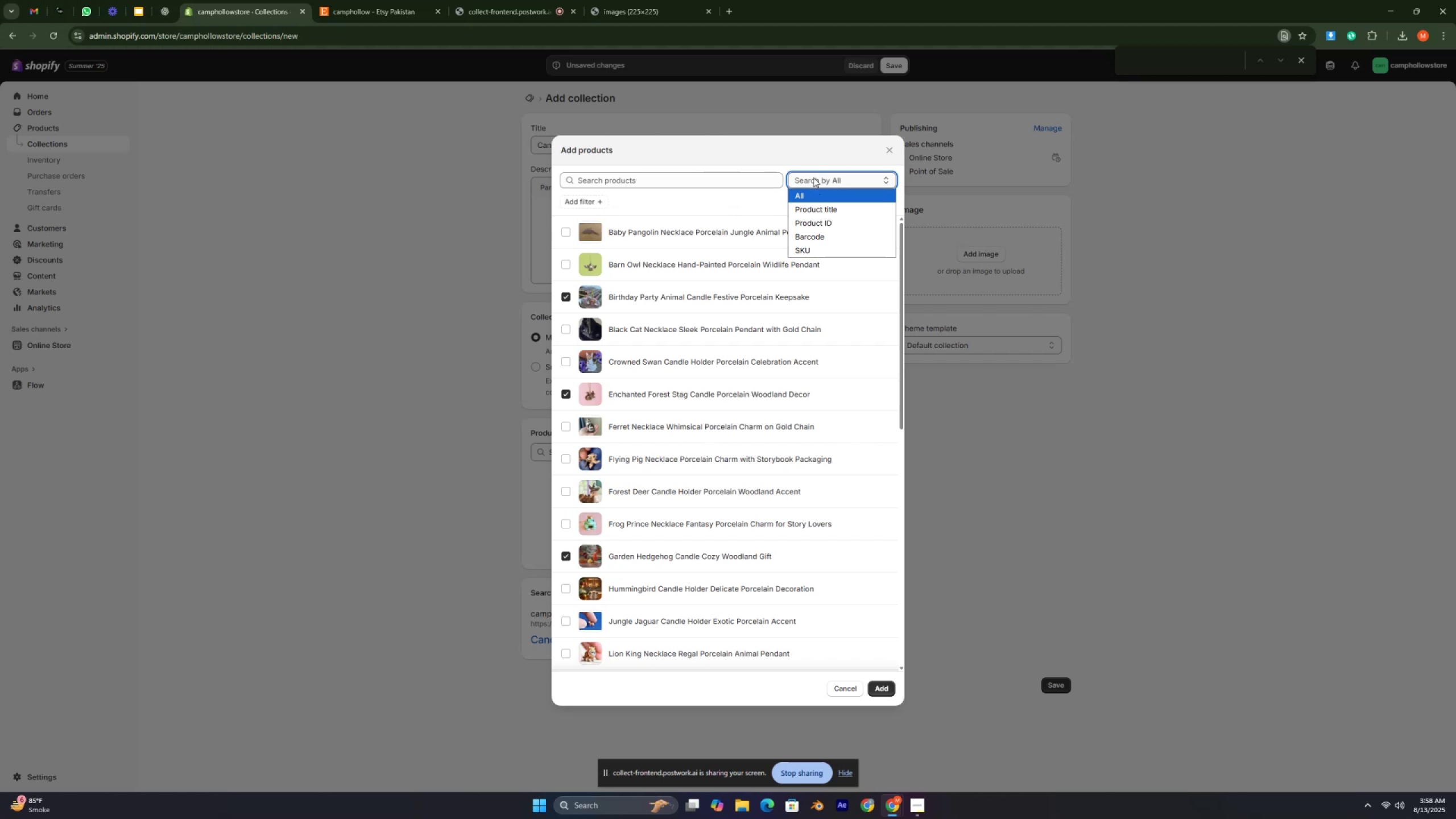 
left_click([813, 180])
 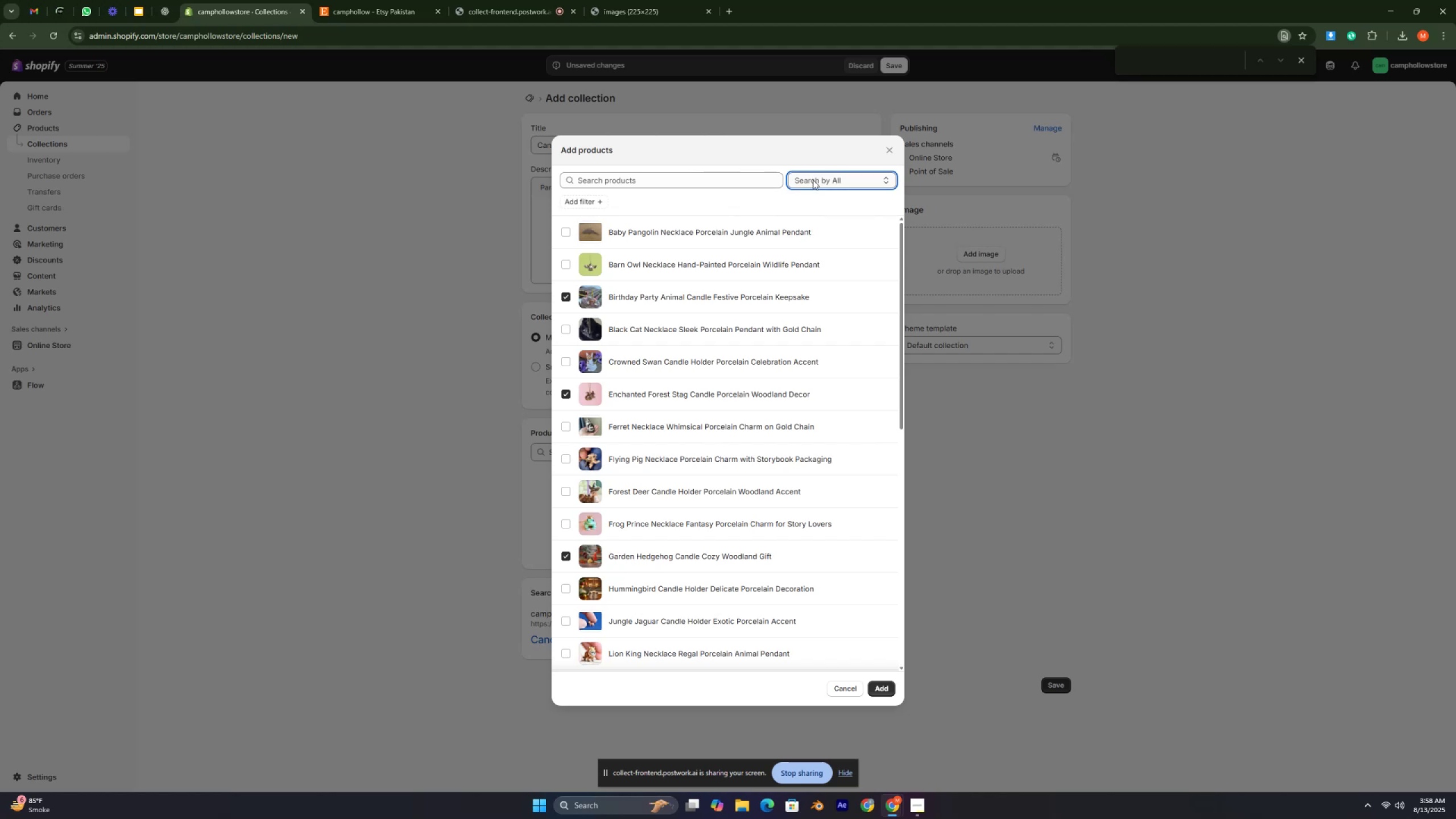 
key(C)
 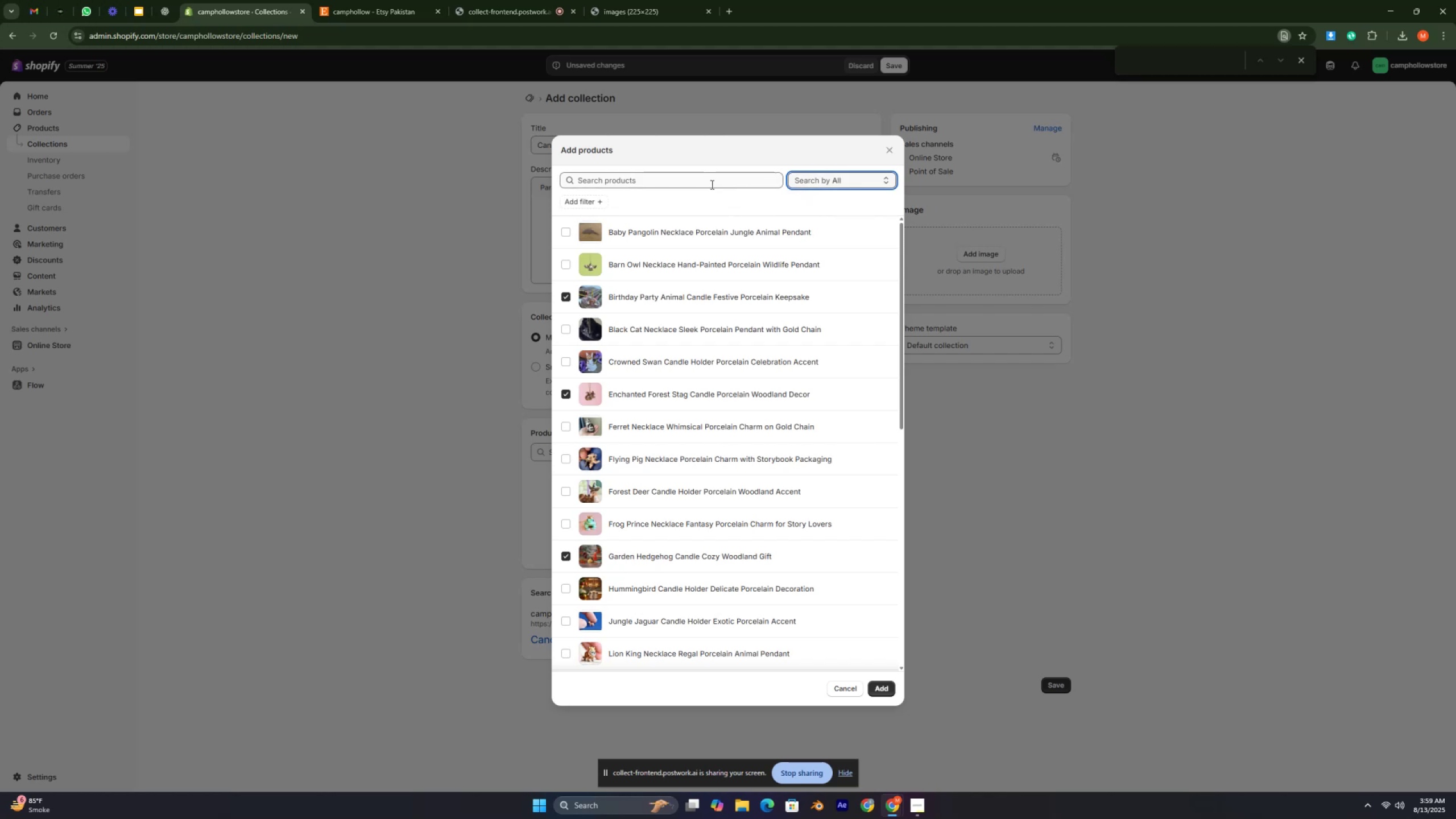 
left_click([681, 182])
 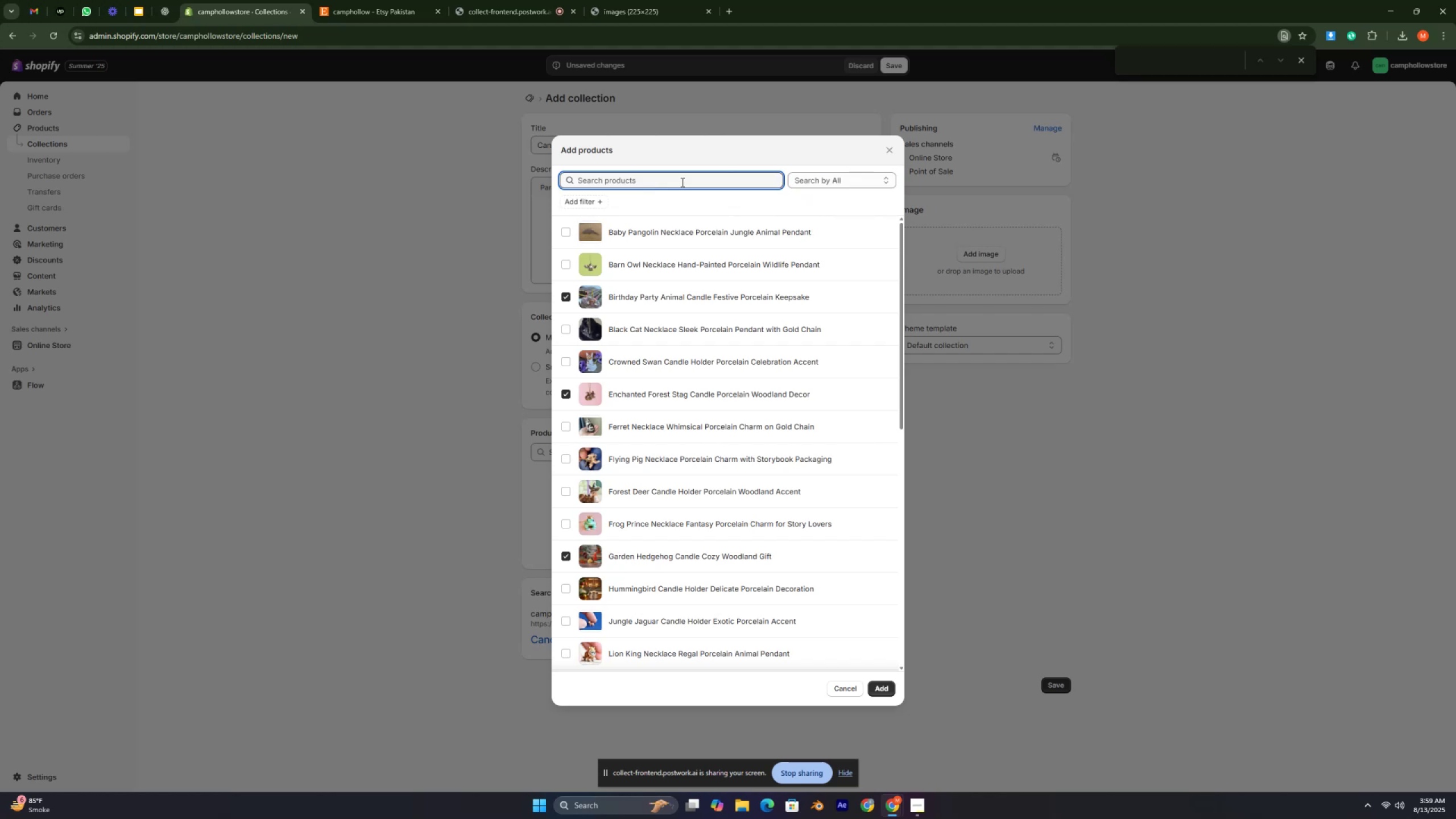 
type(candle)
 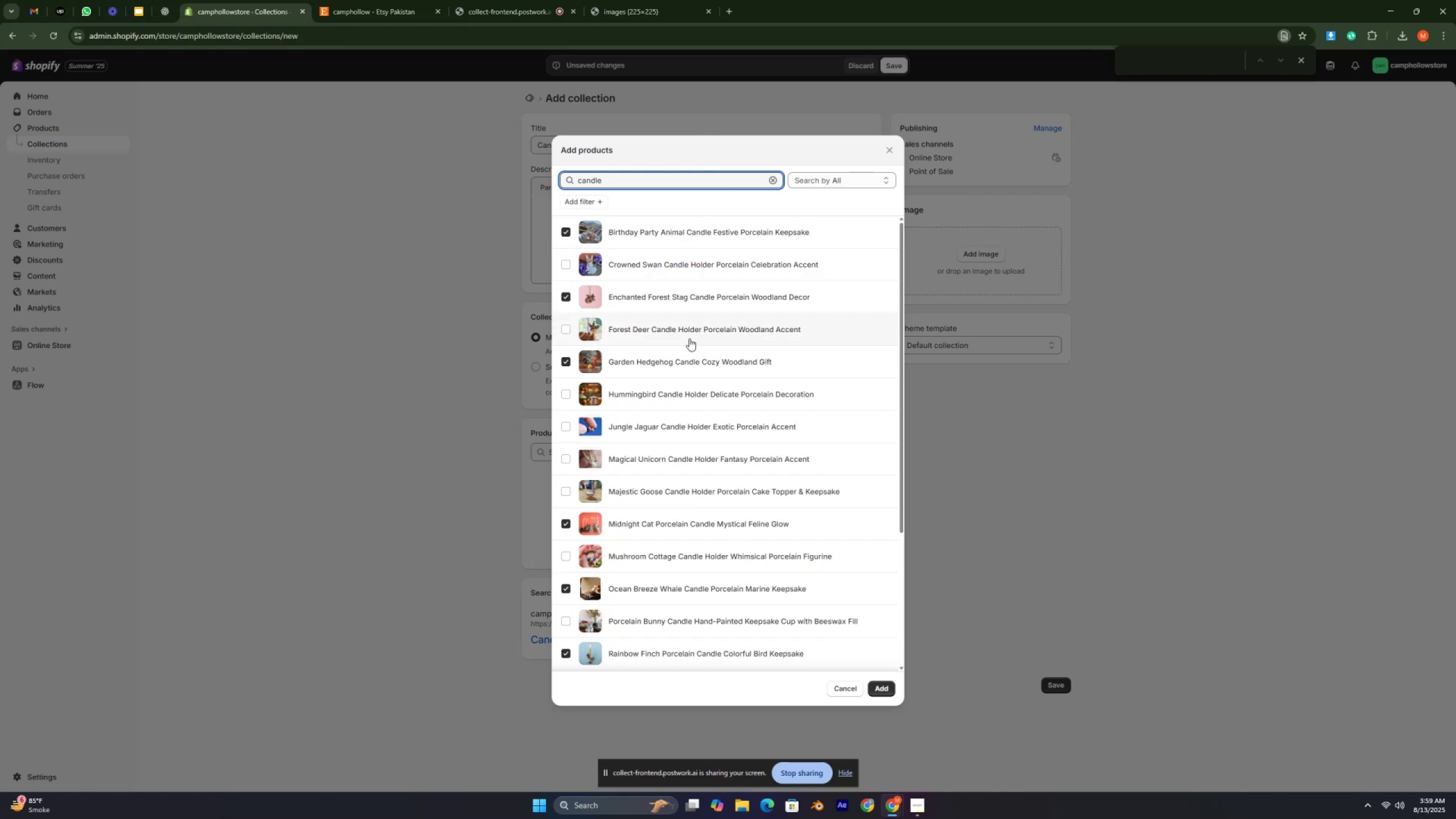 
wait(11.34)
 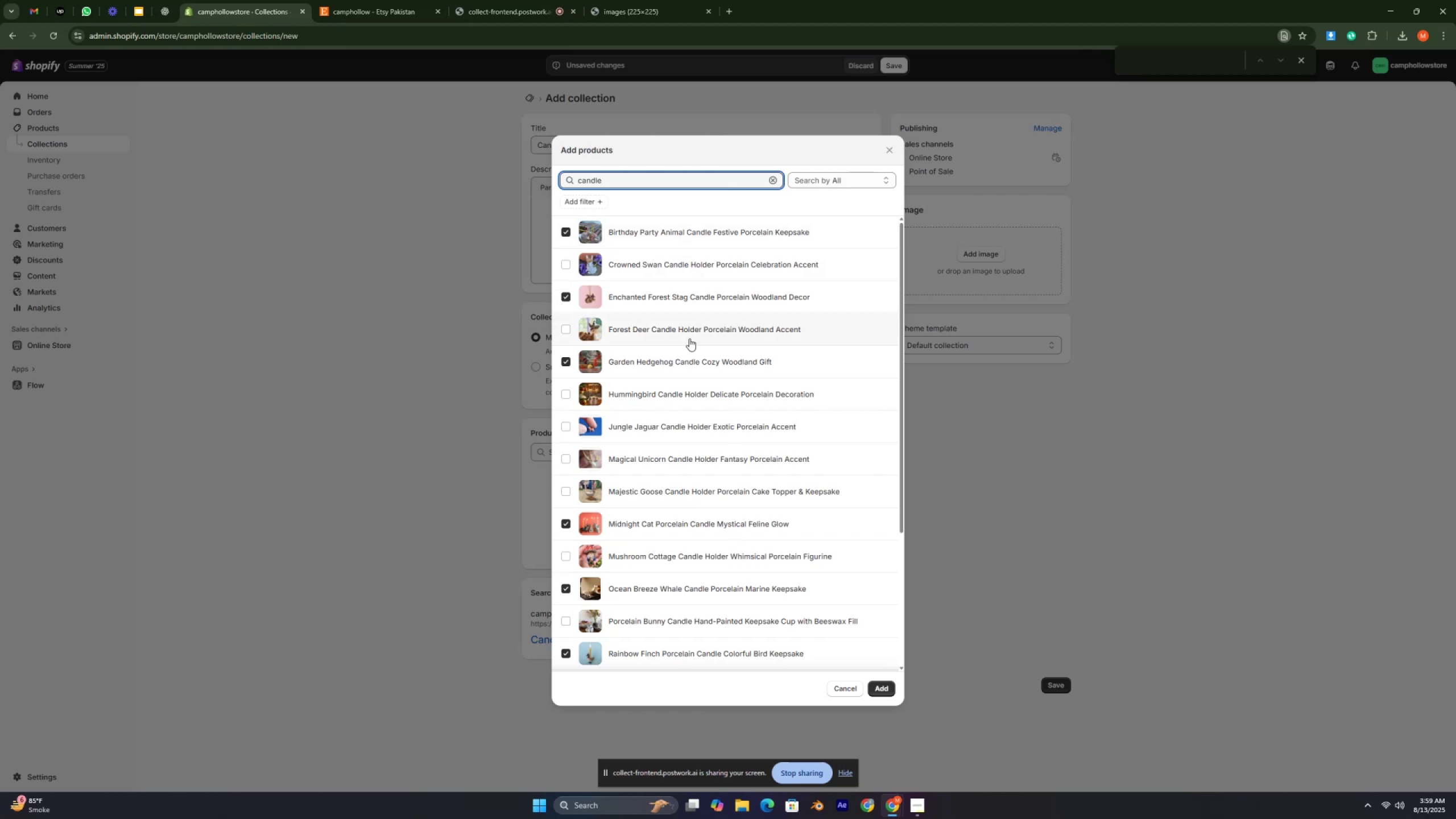 
scroll: coordinate [687, 559], scroll_direction: down, amount: 3.0
 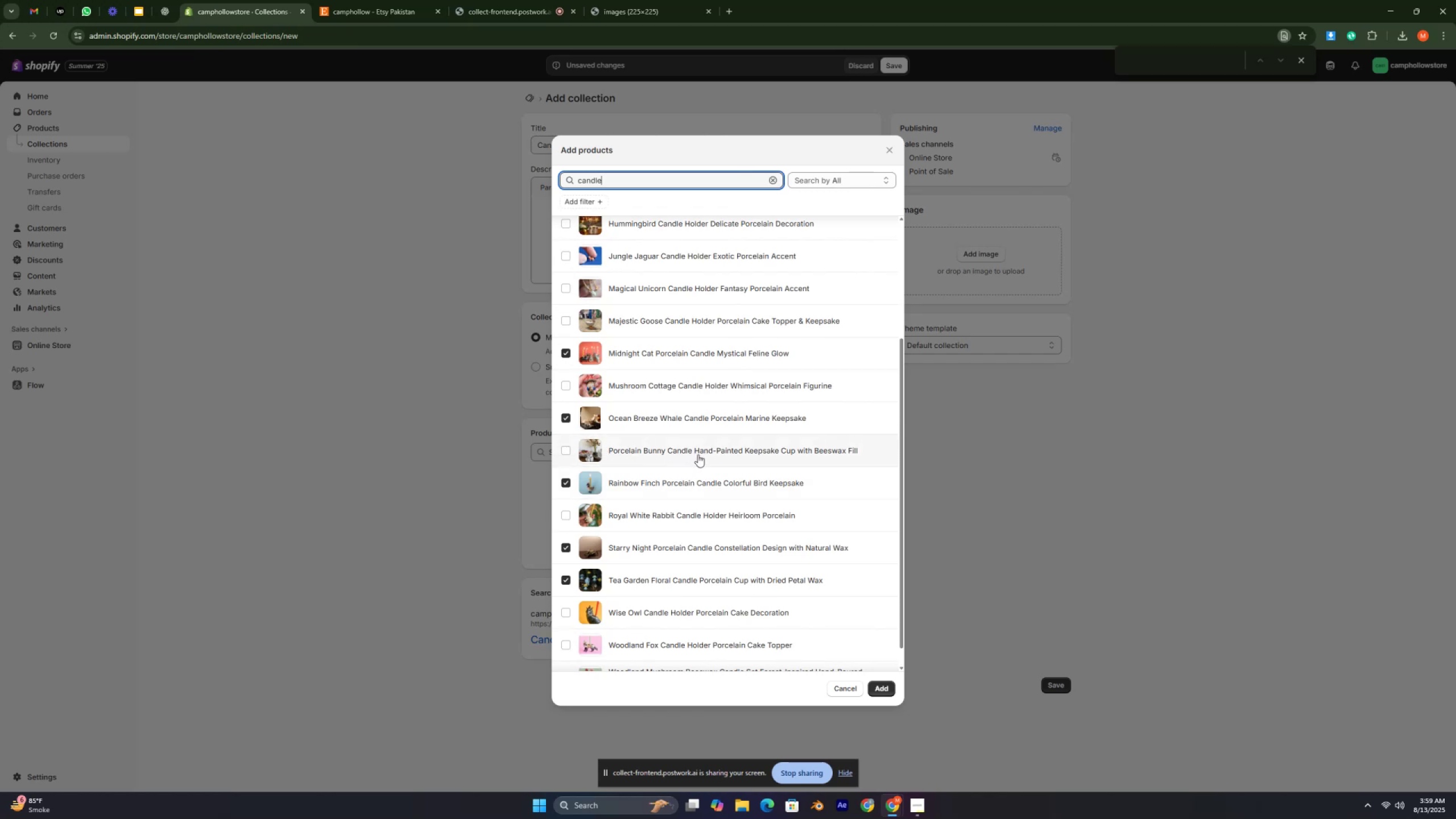 
wait(8.03)
 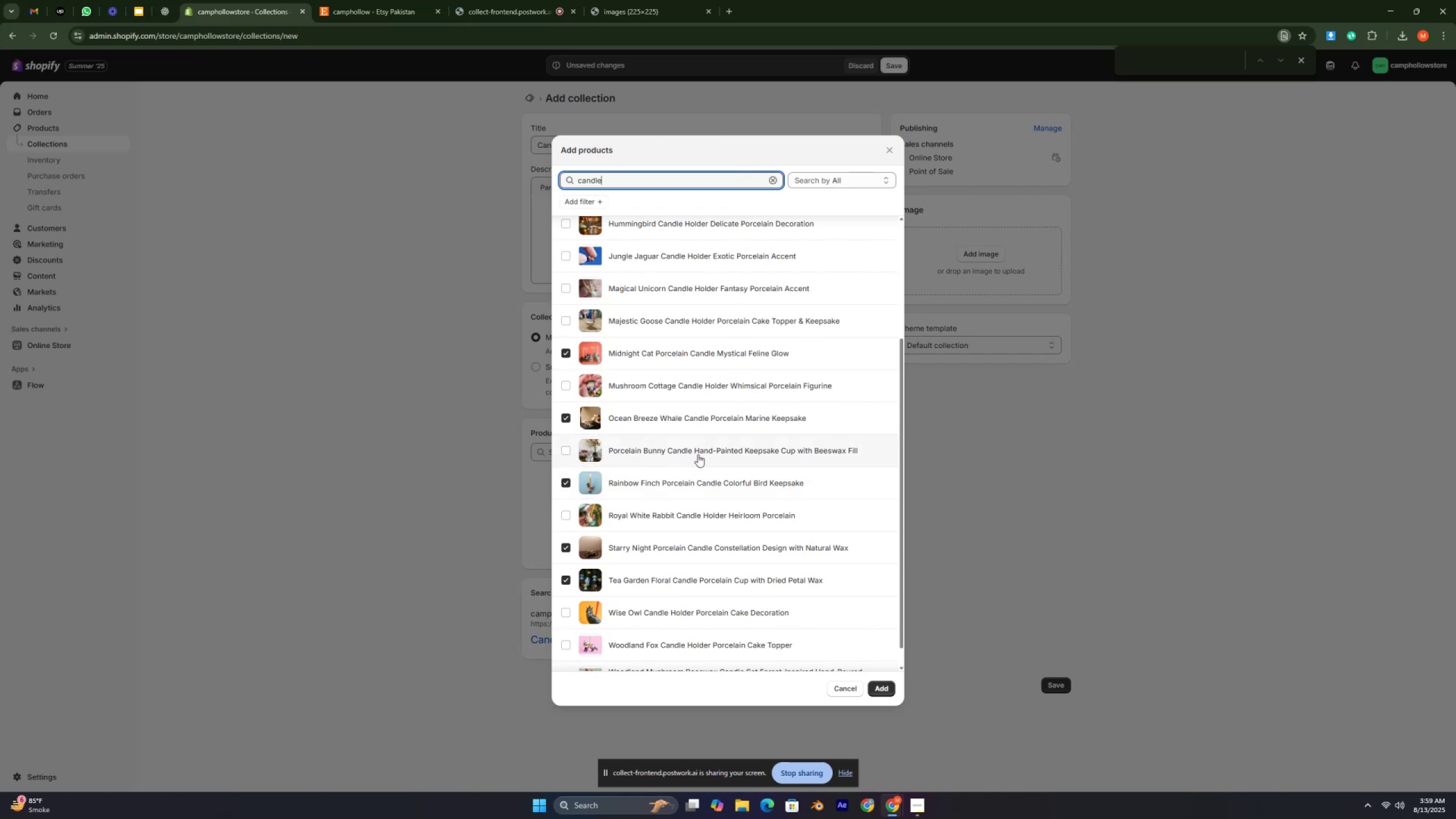 
scroll: coordinate [712, 521], scroll_direction: down, amount: 3.0
 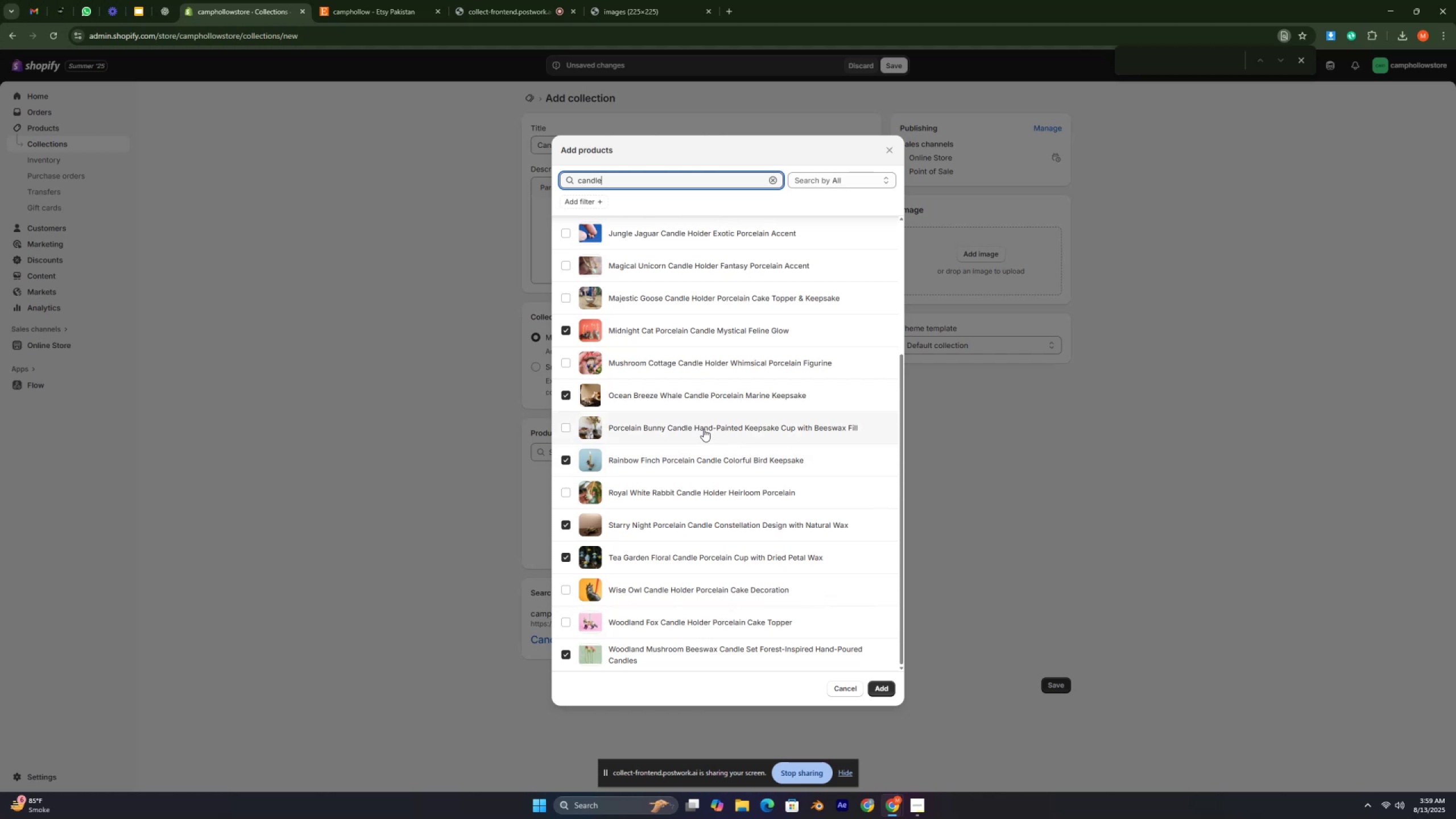 
left_click([570, 427])
 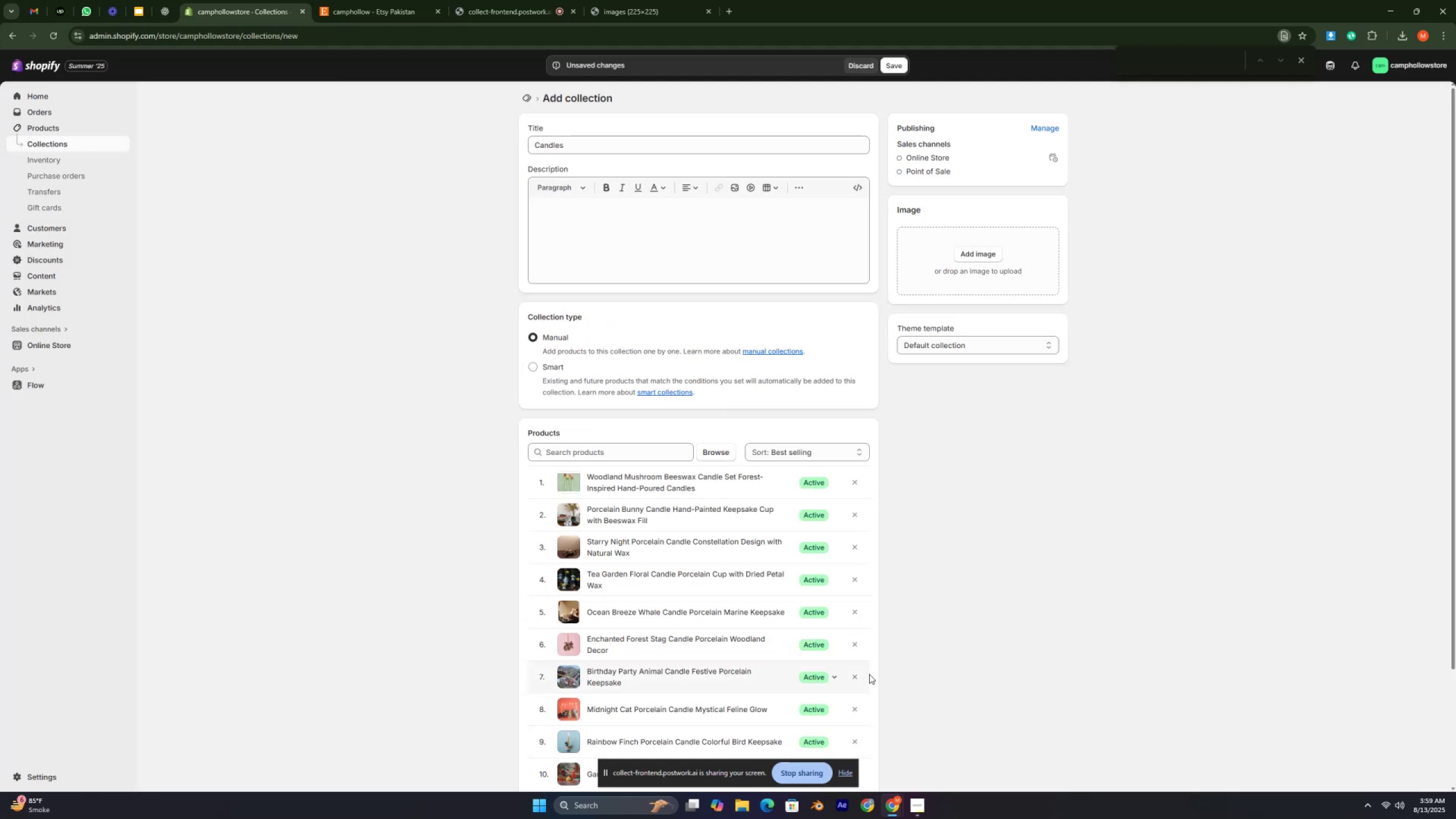 
wait(9.46)
 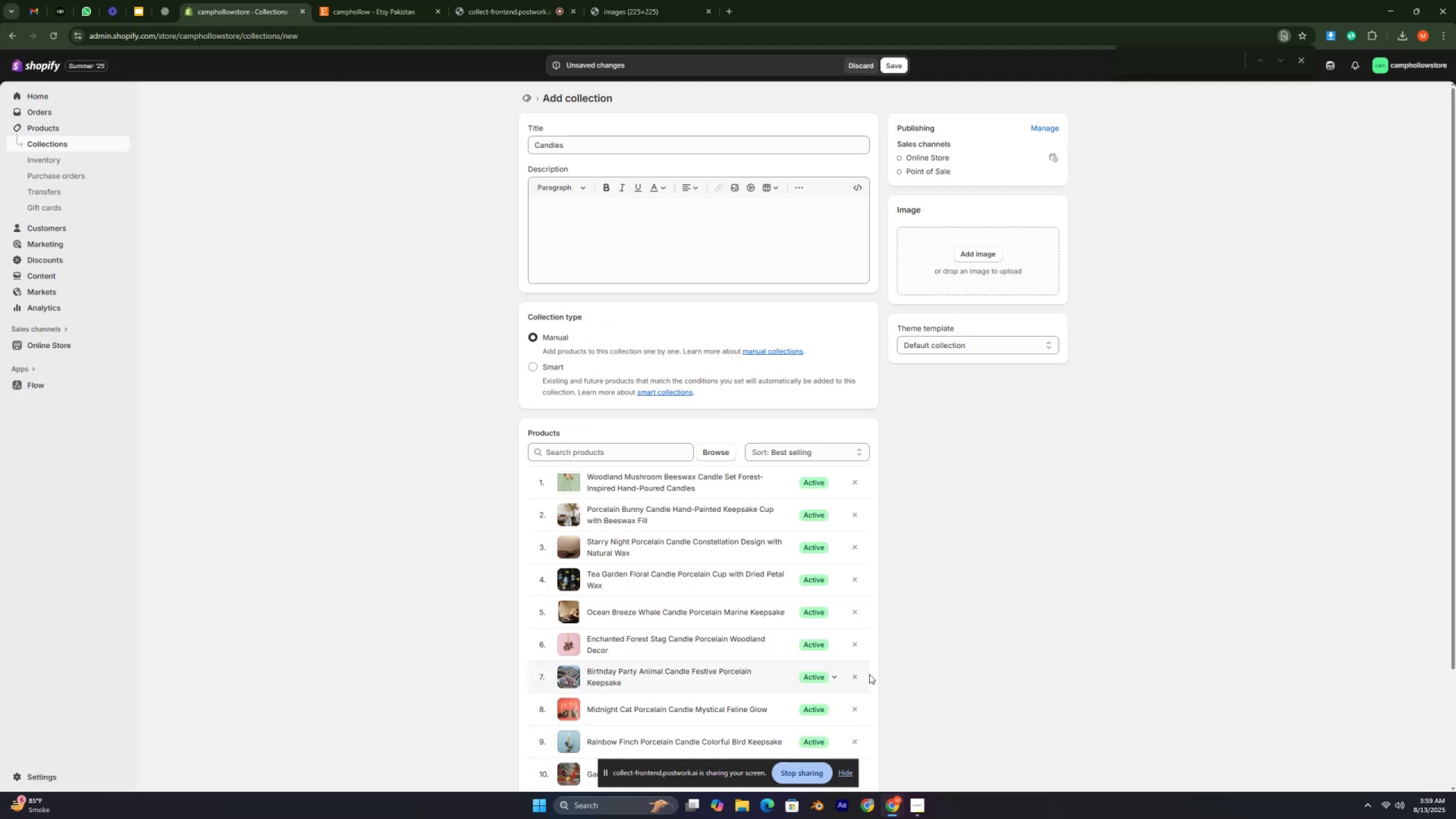 
left_click_drag(start_coordinate=[588, 507], to_coordinate=[583, 503])
 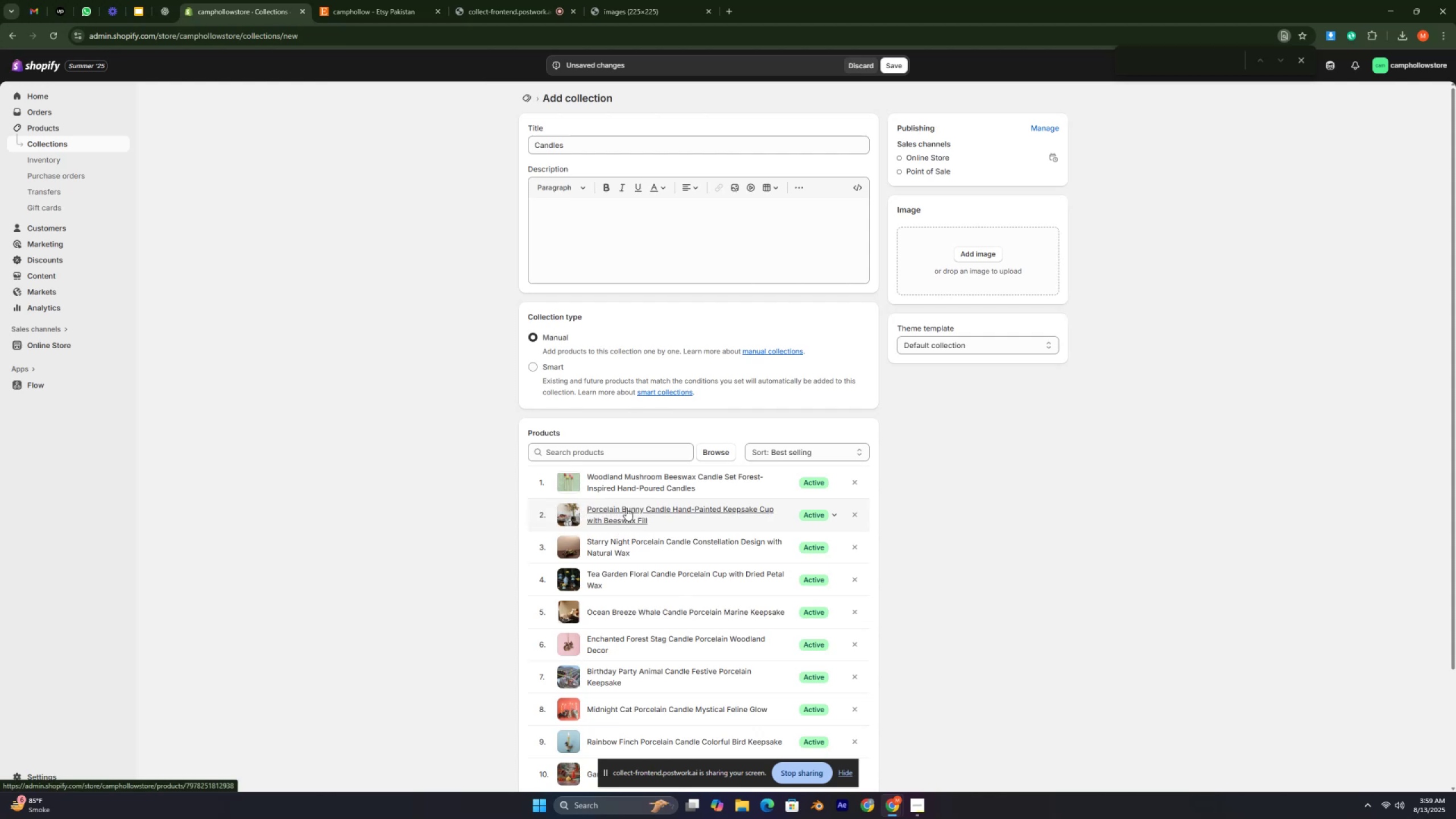 
left_click([627, 507])
 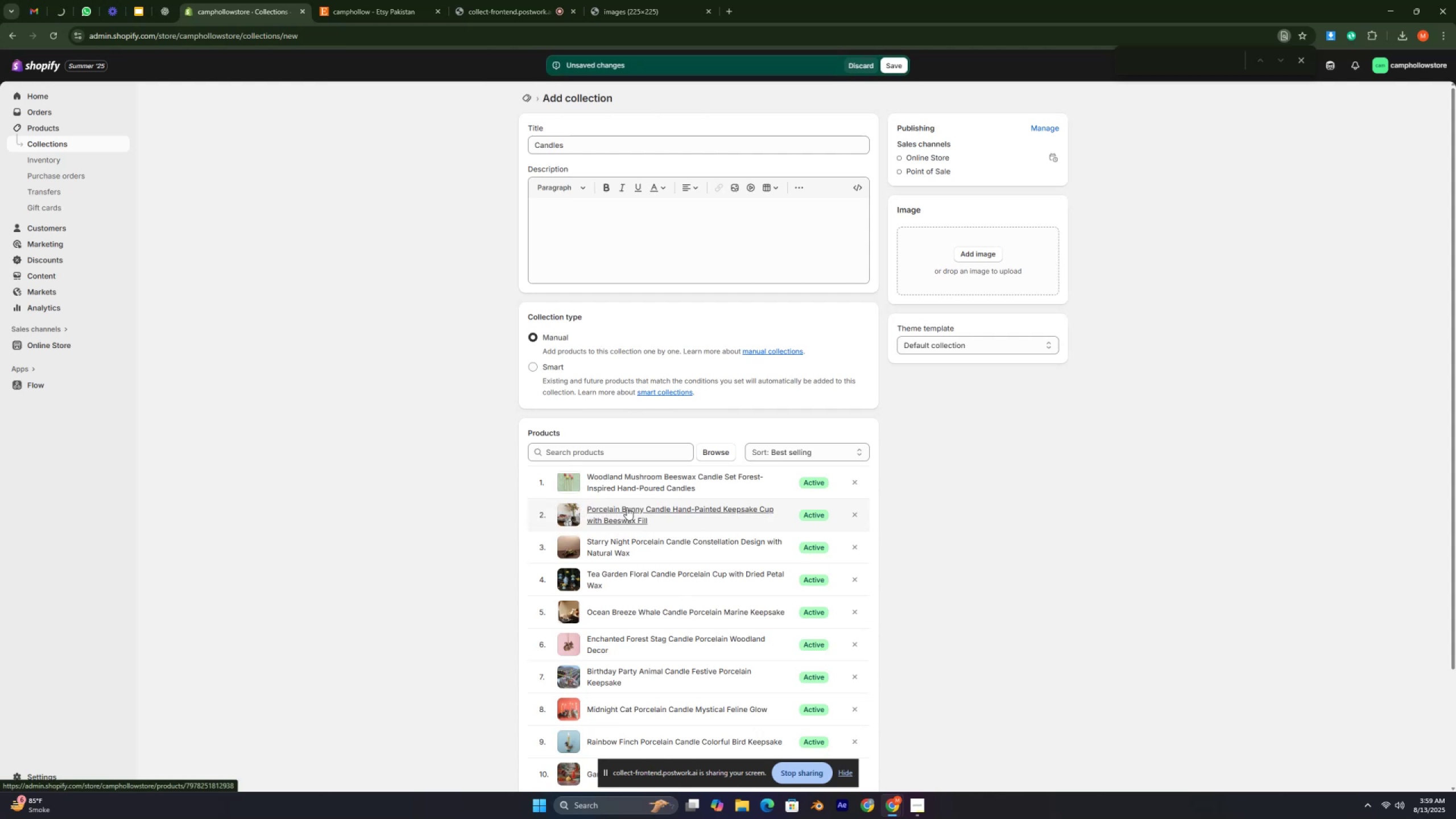 
double_click([627, 507])
 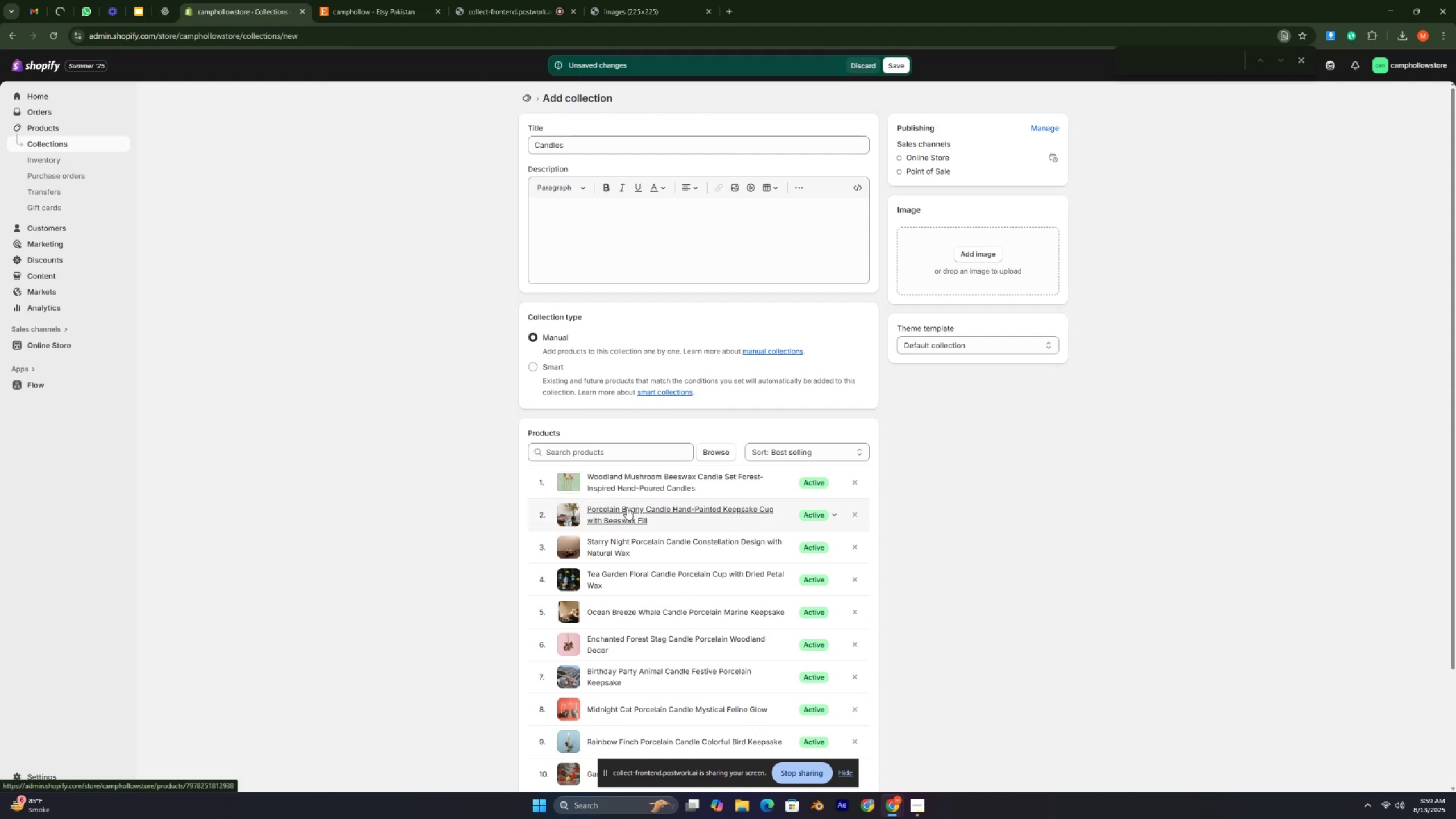 
triple_click([627, 507])
 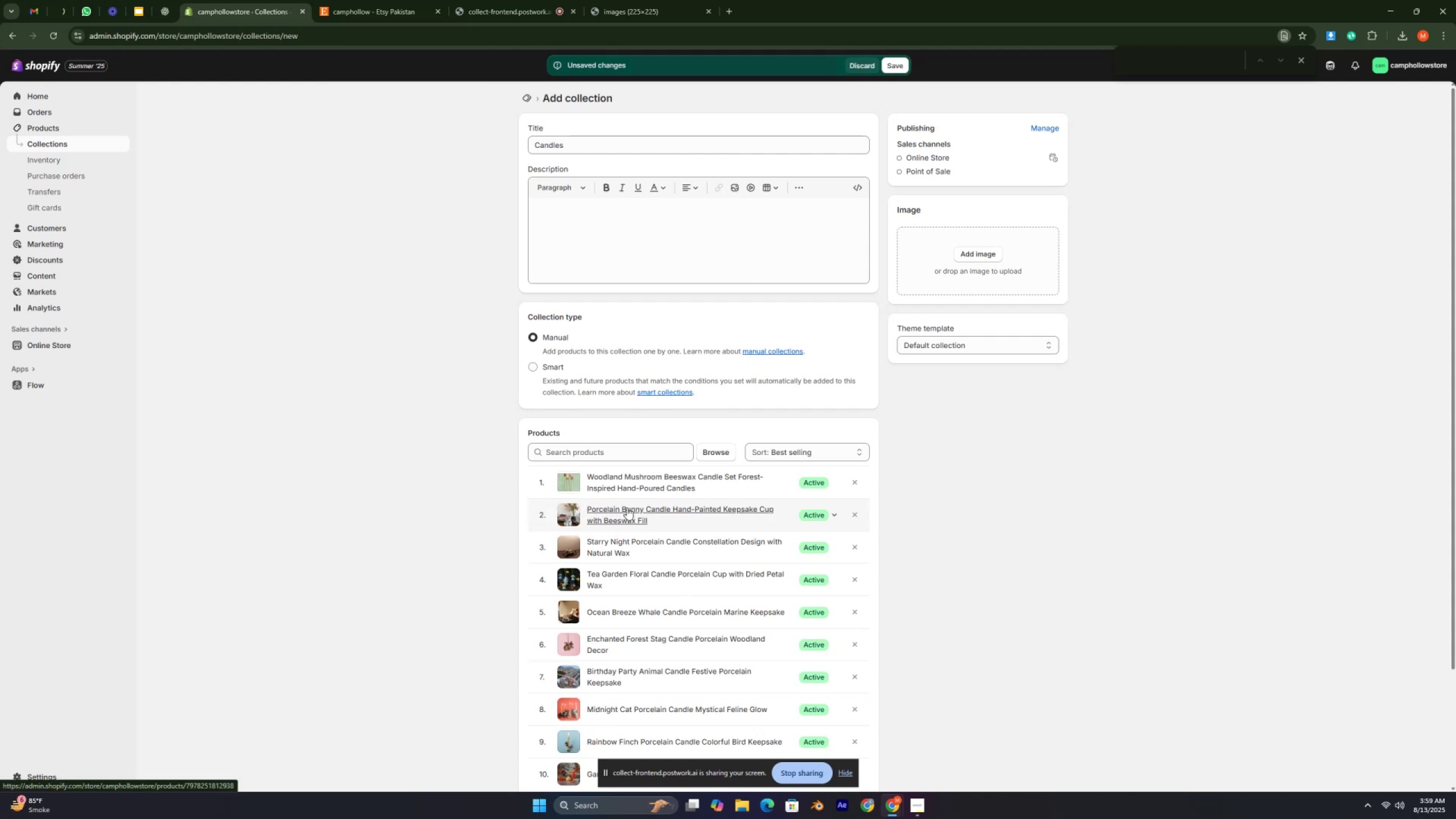 
triple_click([627, 507])
 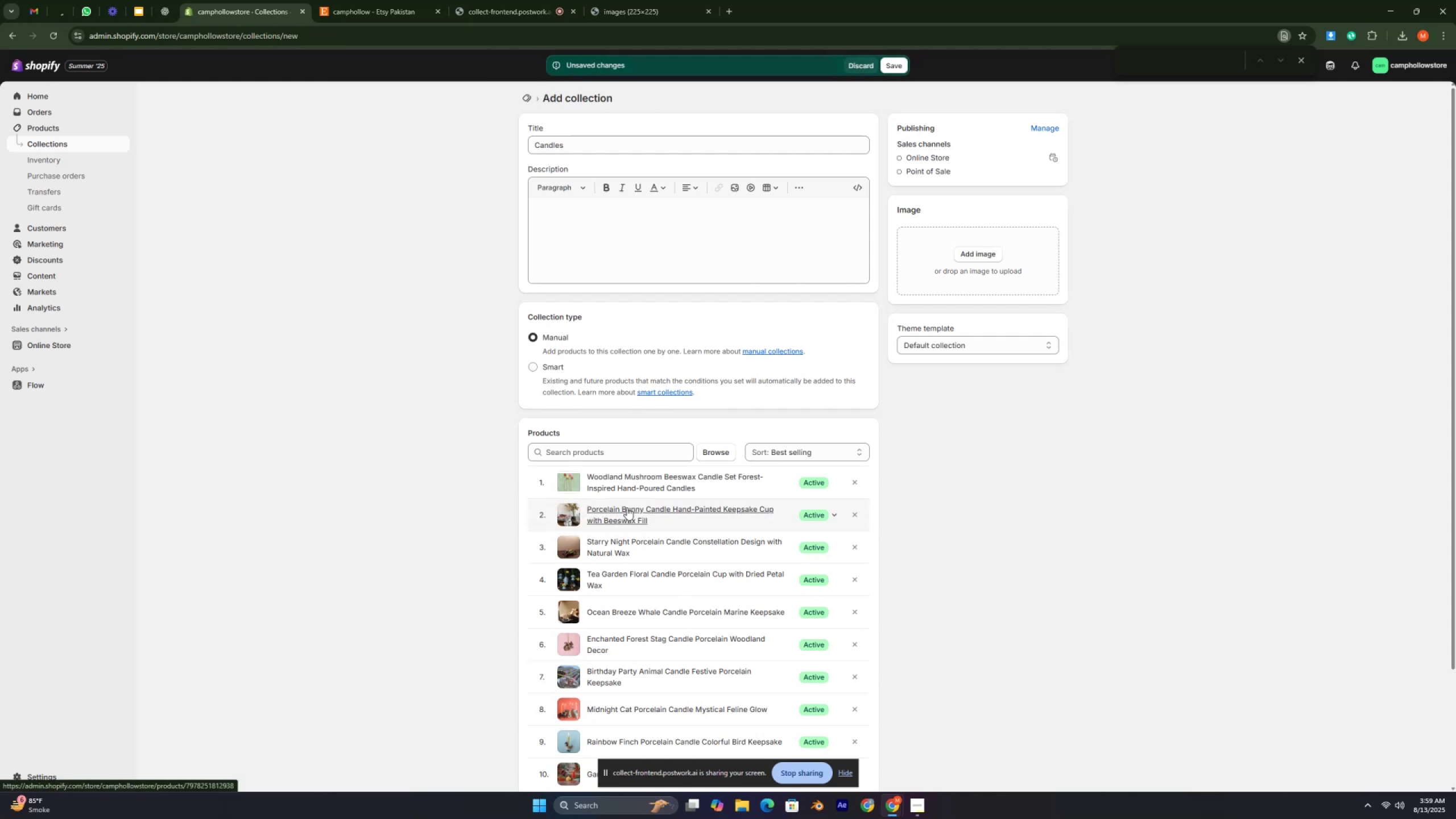 
triple_click([627, 507])
 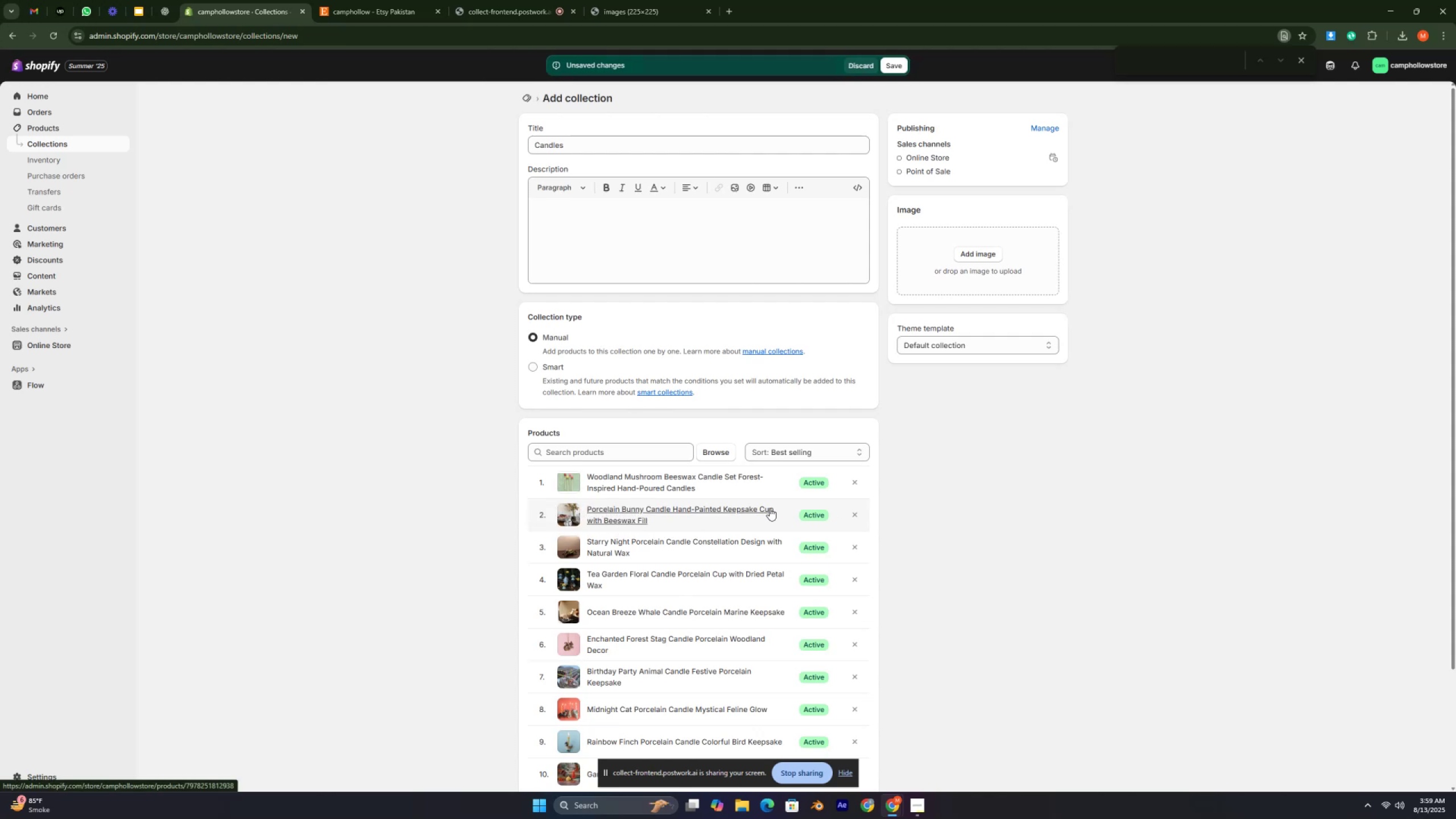 
left_click_drag(start_coordinate=[781, 508], to_coordinate=[721, 508])
 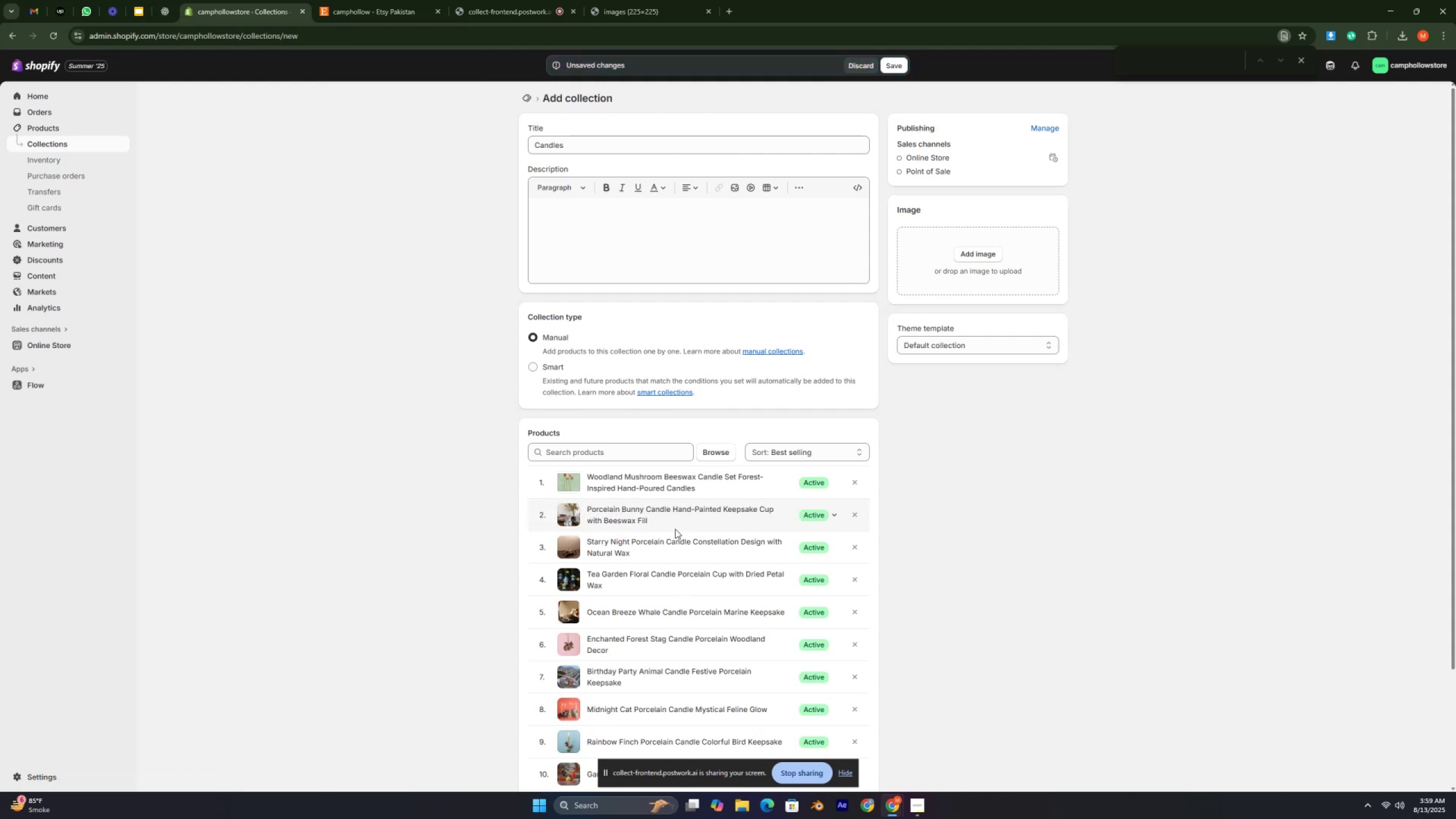 
scroll: coordinate [673, 536], scroll_direction: down, amount: 3.0
 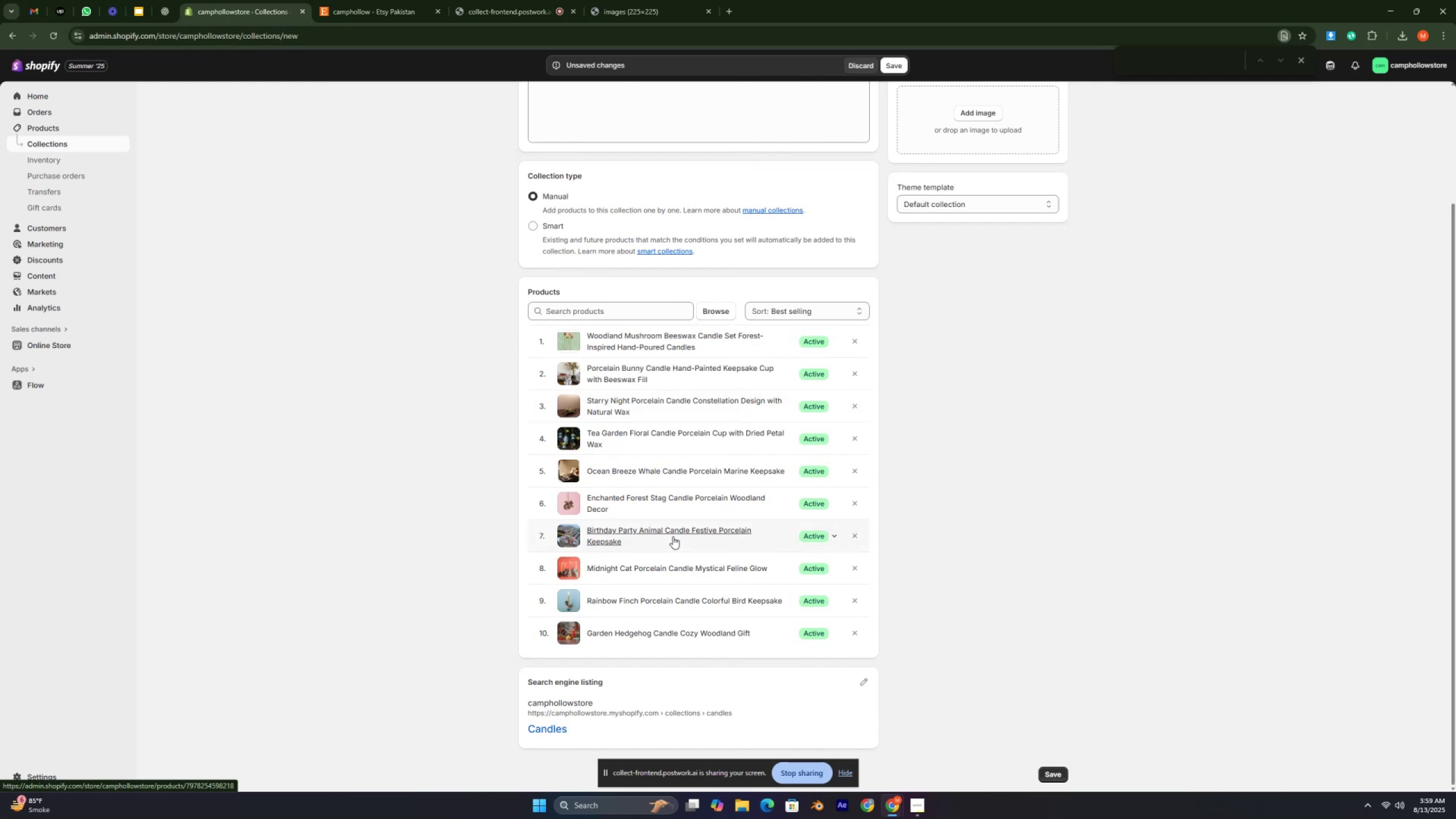 
scroll: coordinate [646, 553], scroll_direction: up, amount: 3.0
 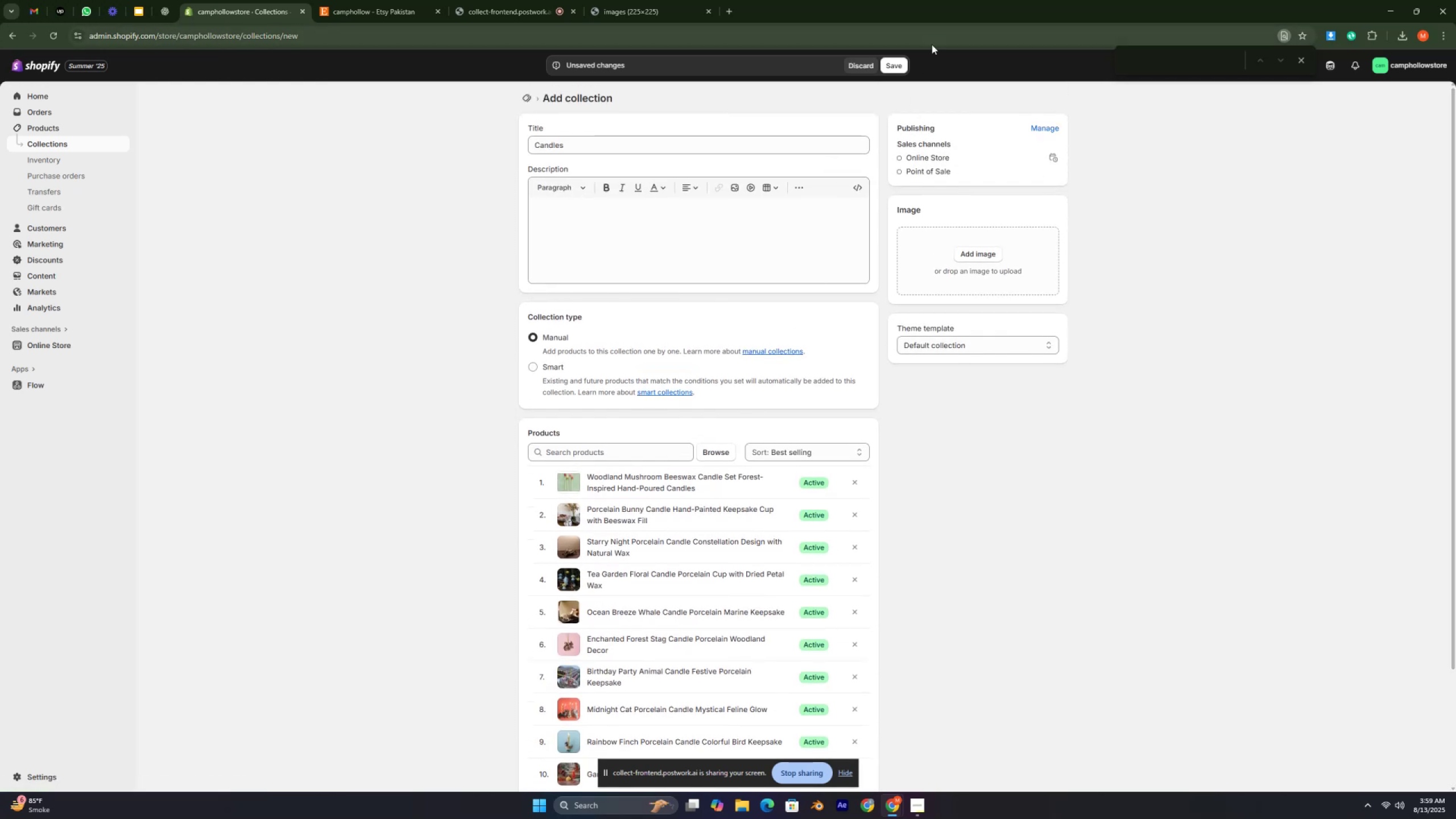 
left_click([900, 65])
 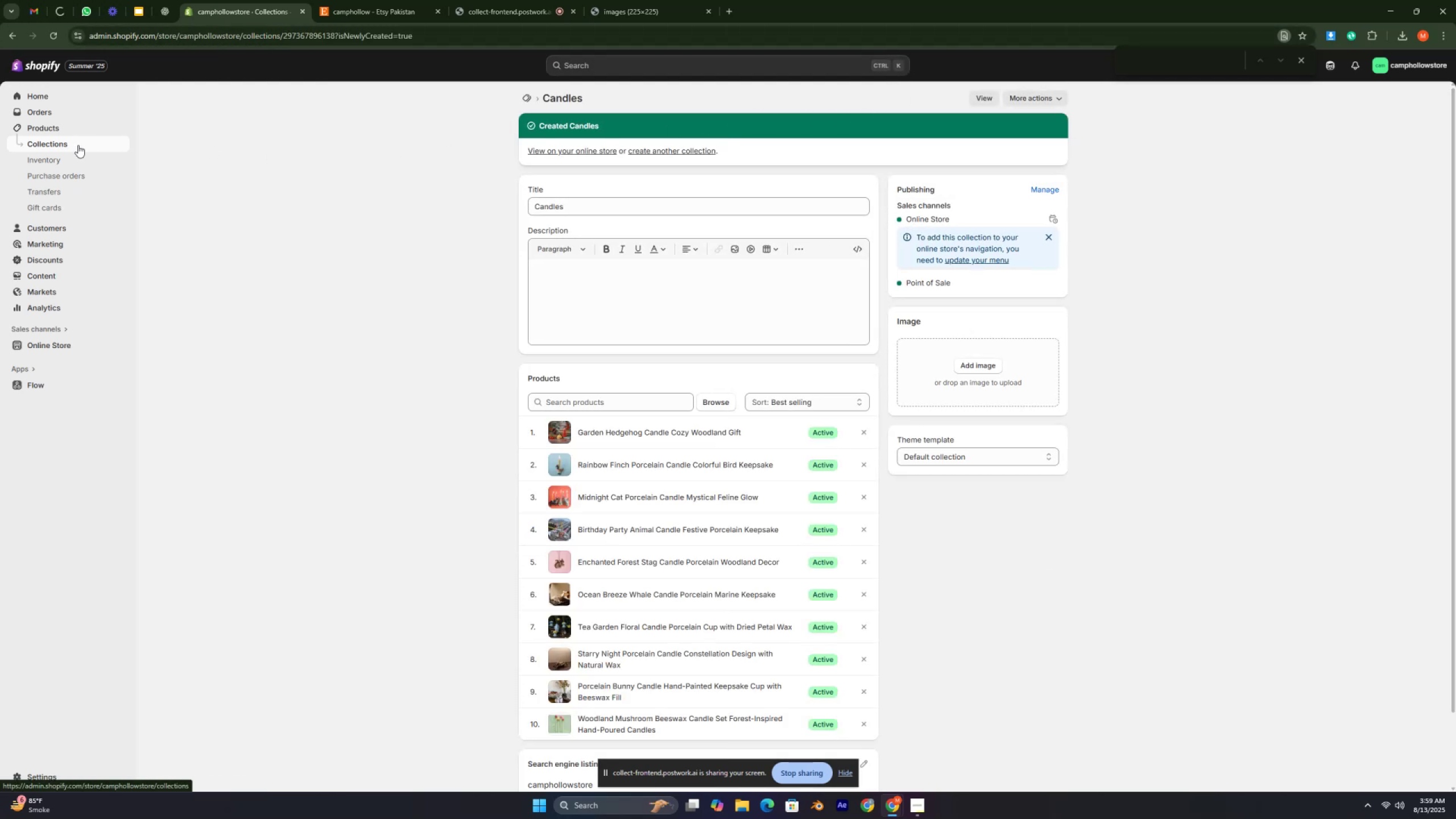 
wait(7.78)
 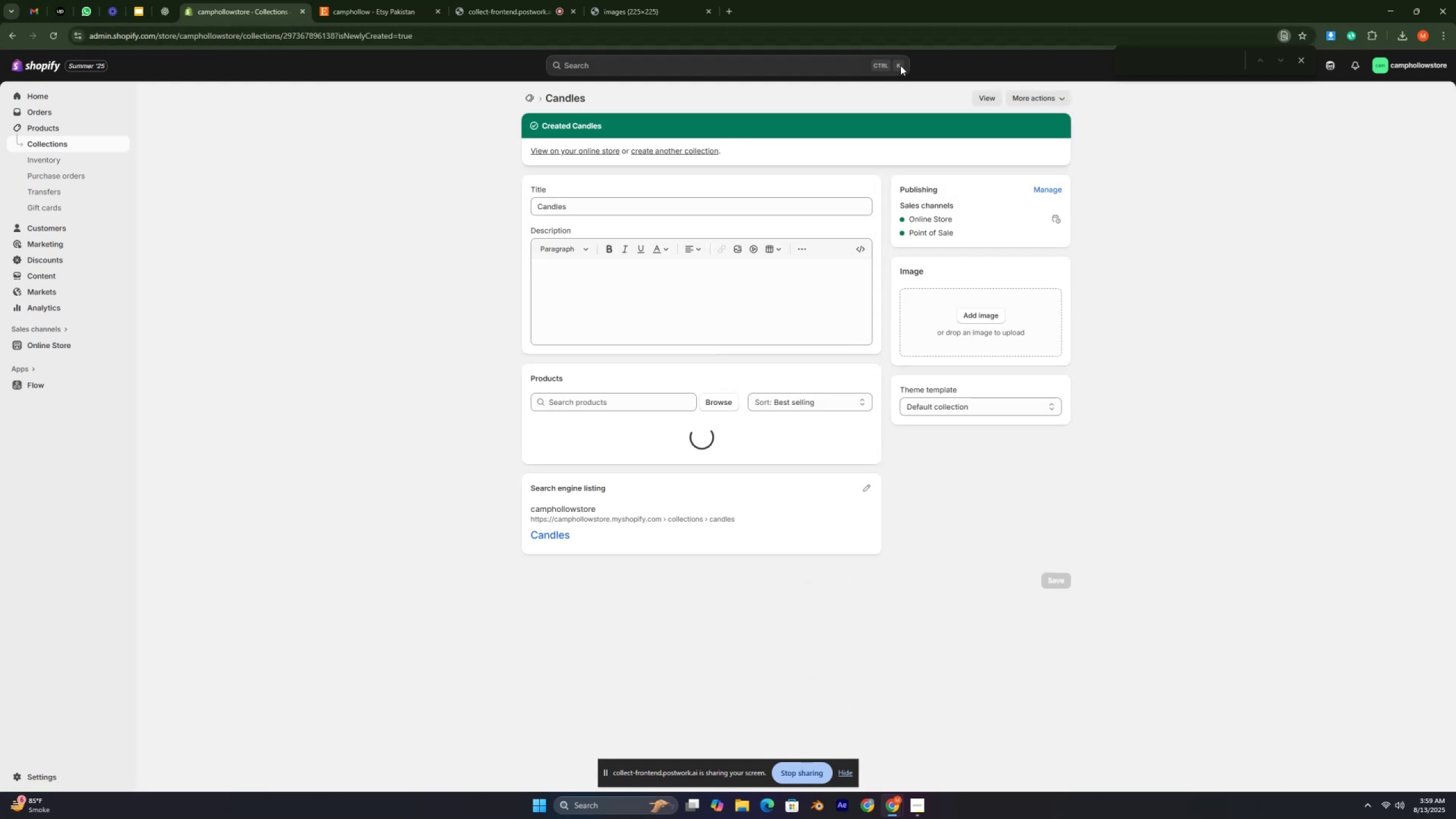 
left_click_drag(start_coordinate=[570, 208], to_coordinate=[460, 204])
 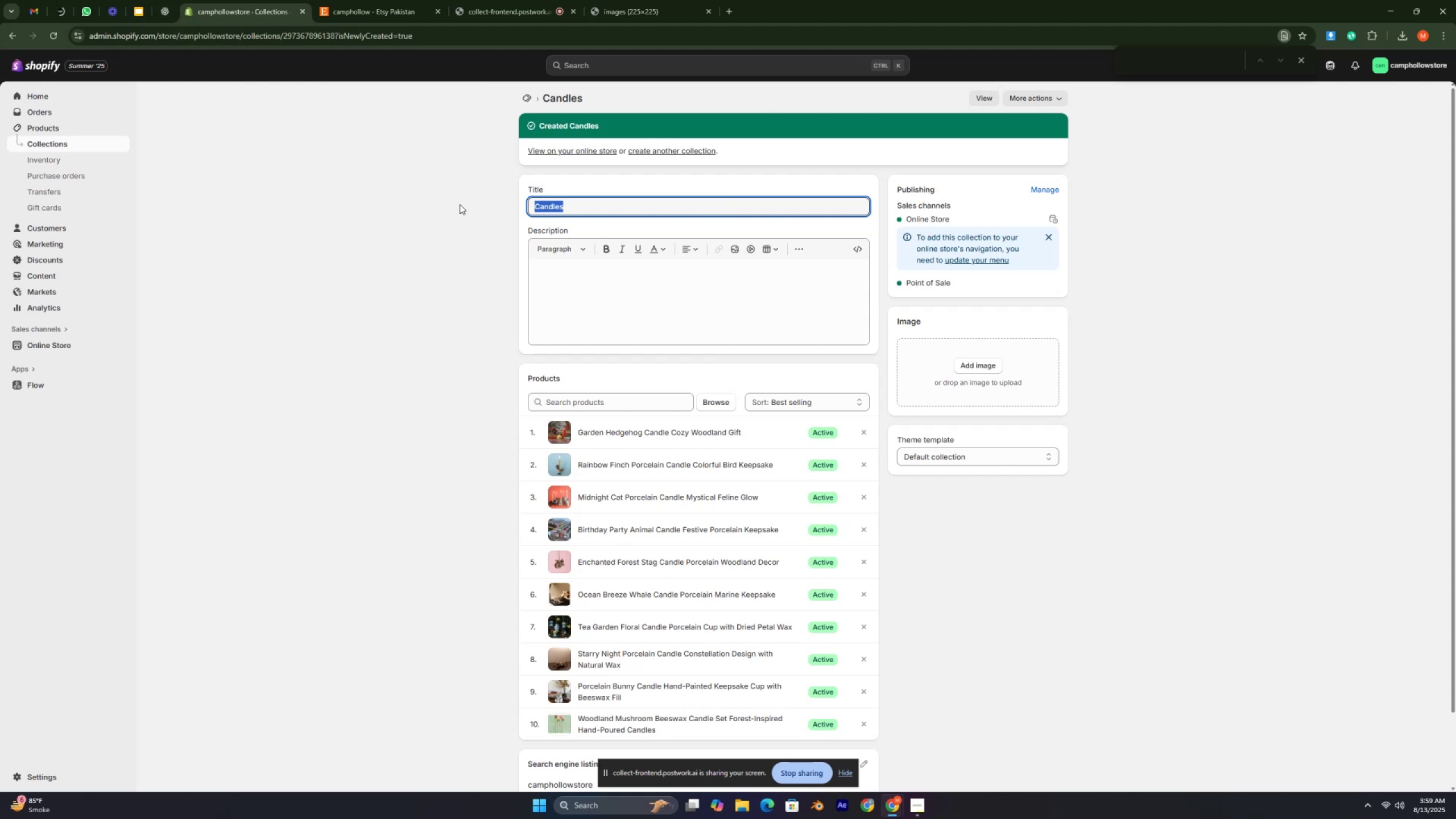 
key(Control+C)
 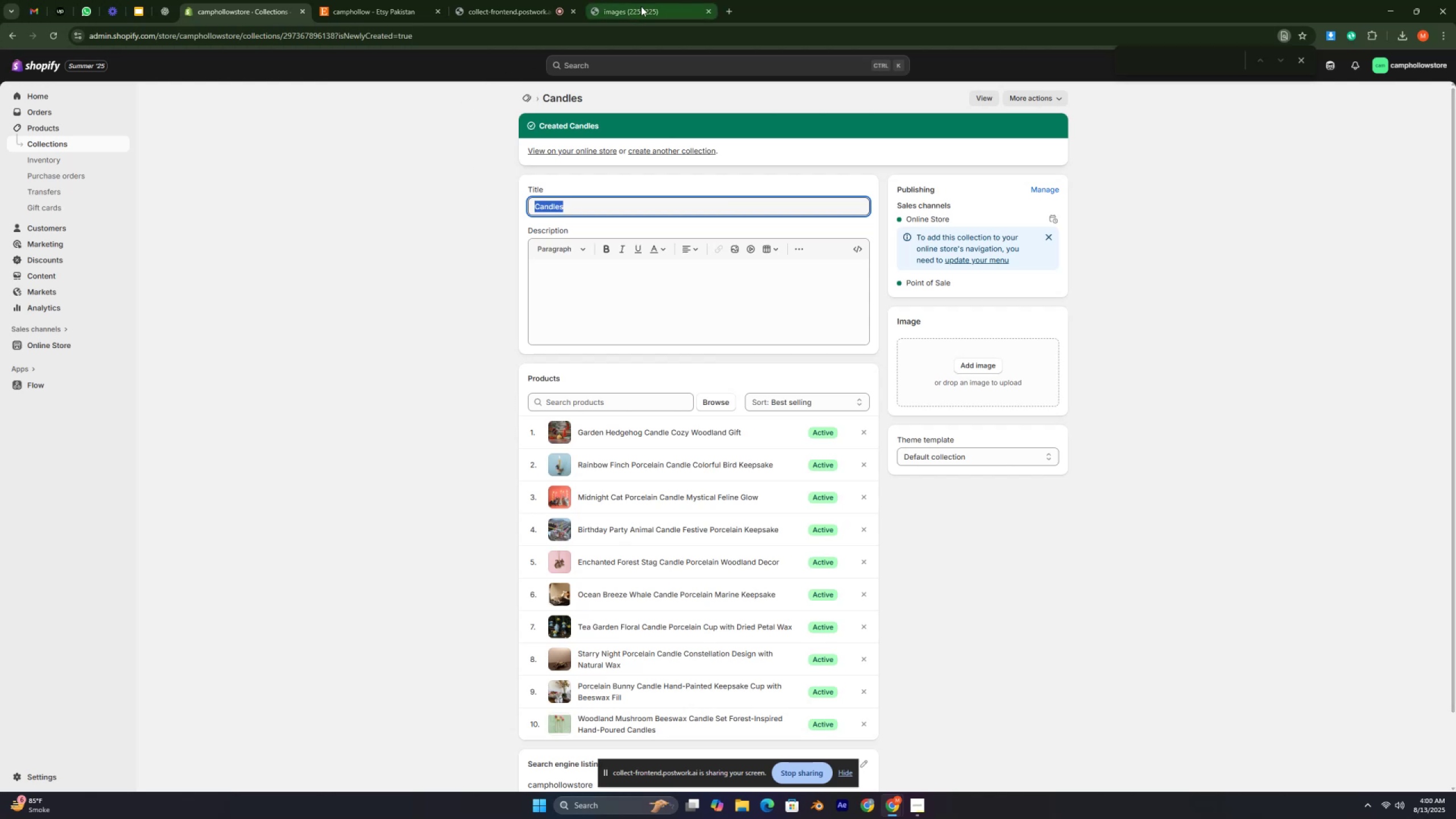 
left_click([641, 6])
 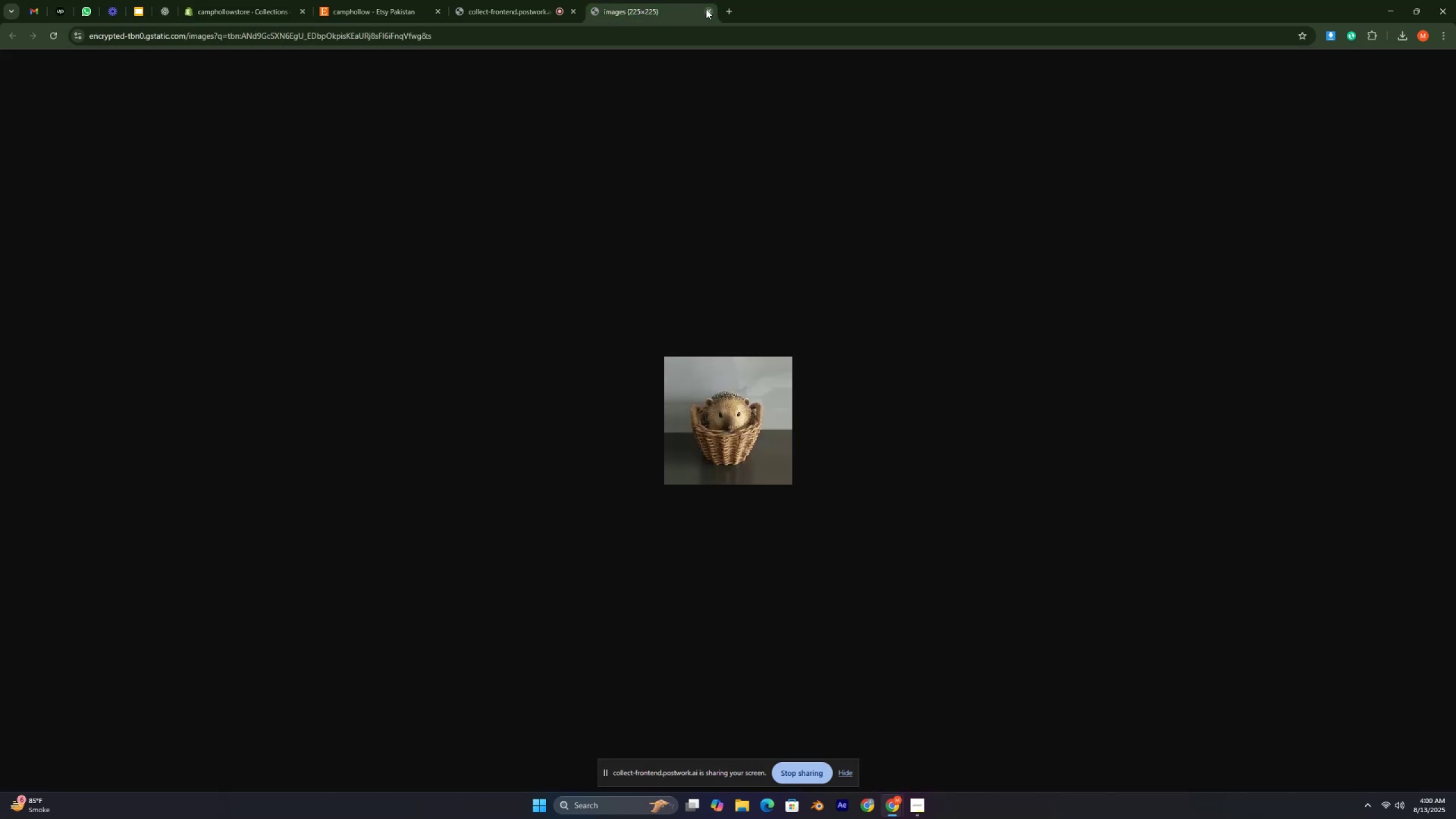 
left_click([708, 10])
 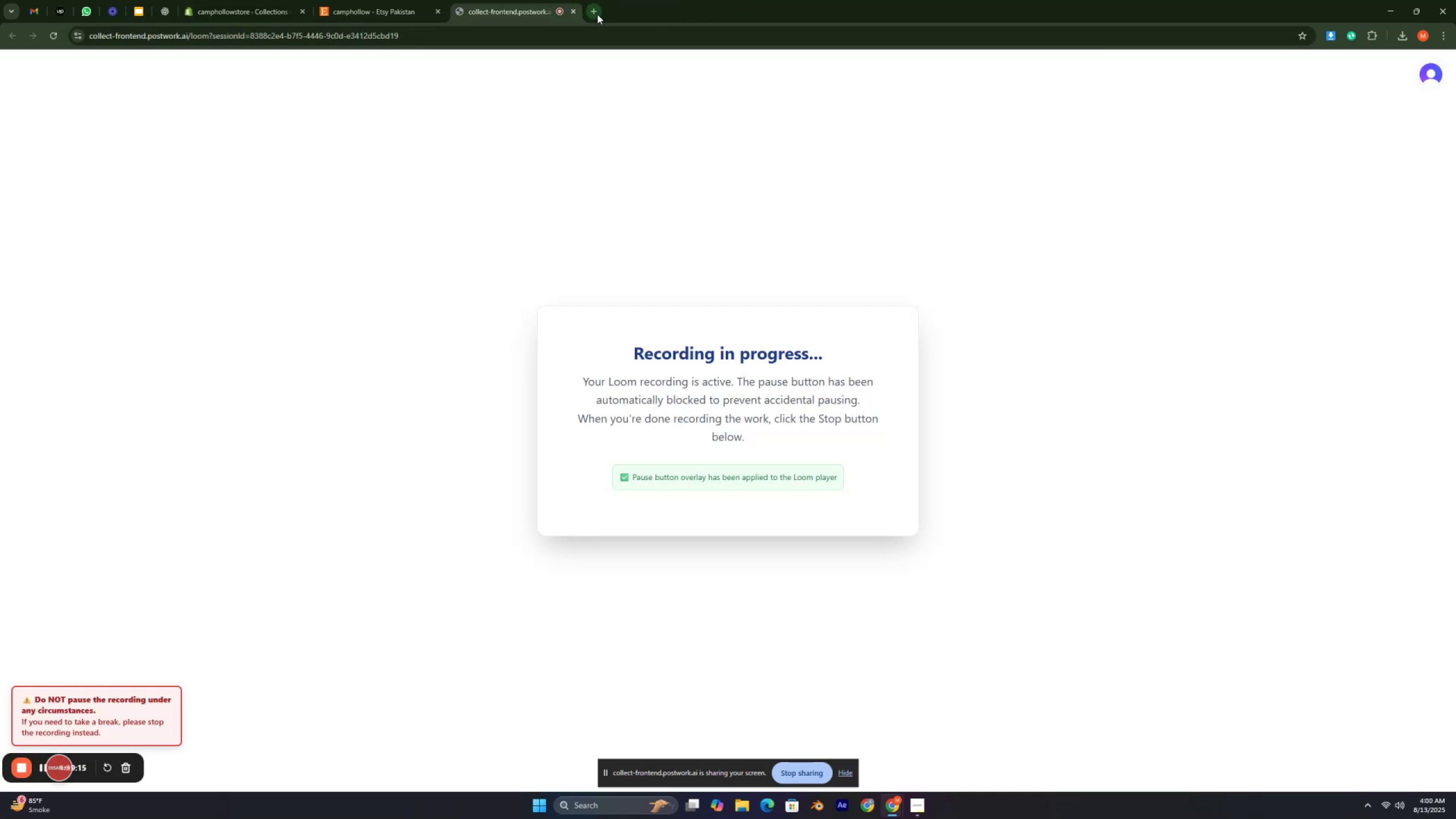 
left_click([596, 12])
 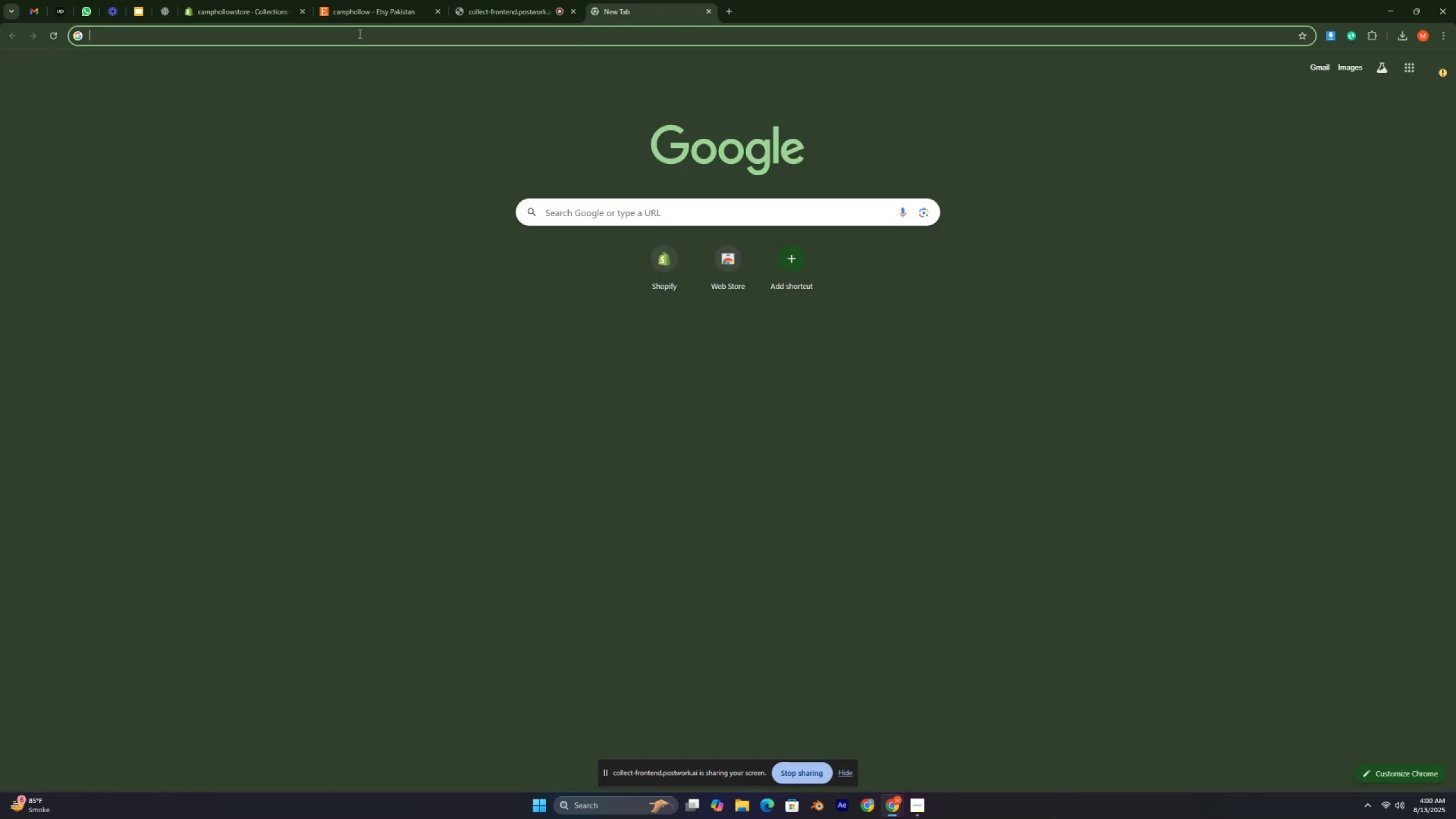 
key(Control+V)
 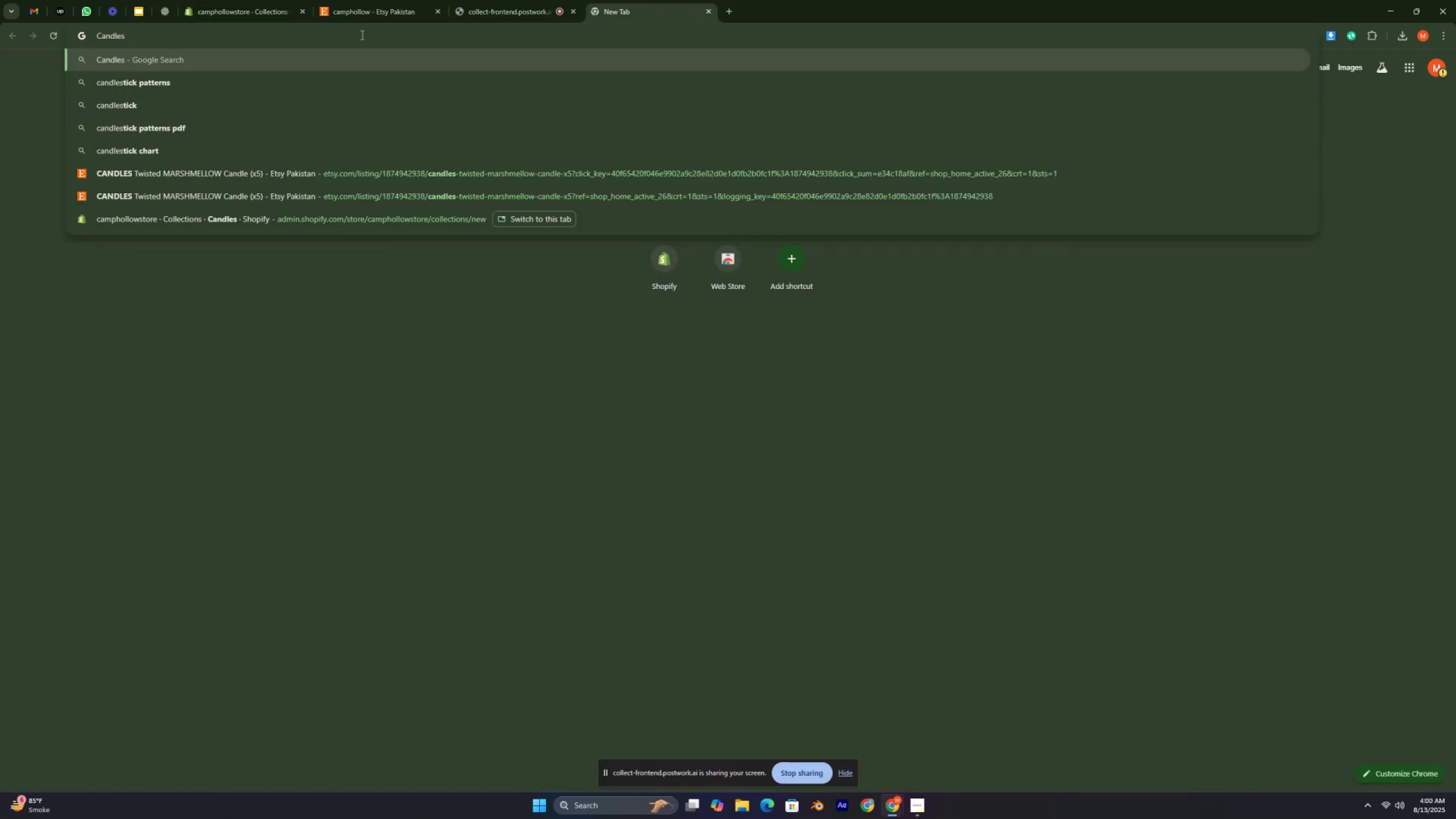 
key(Enter)
 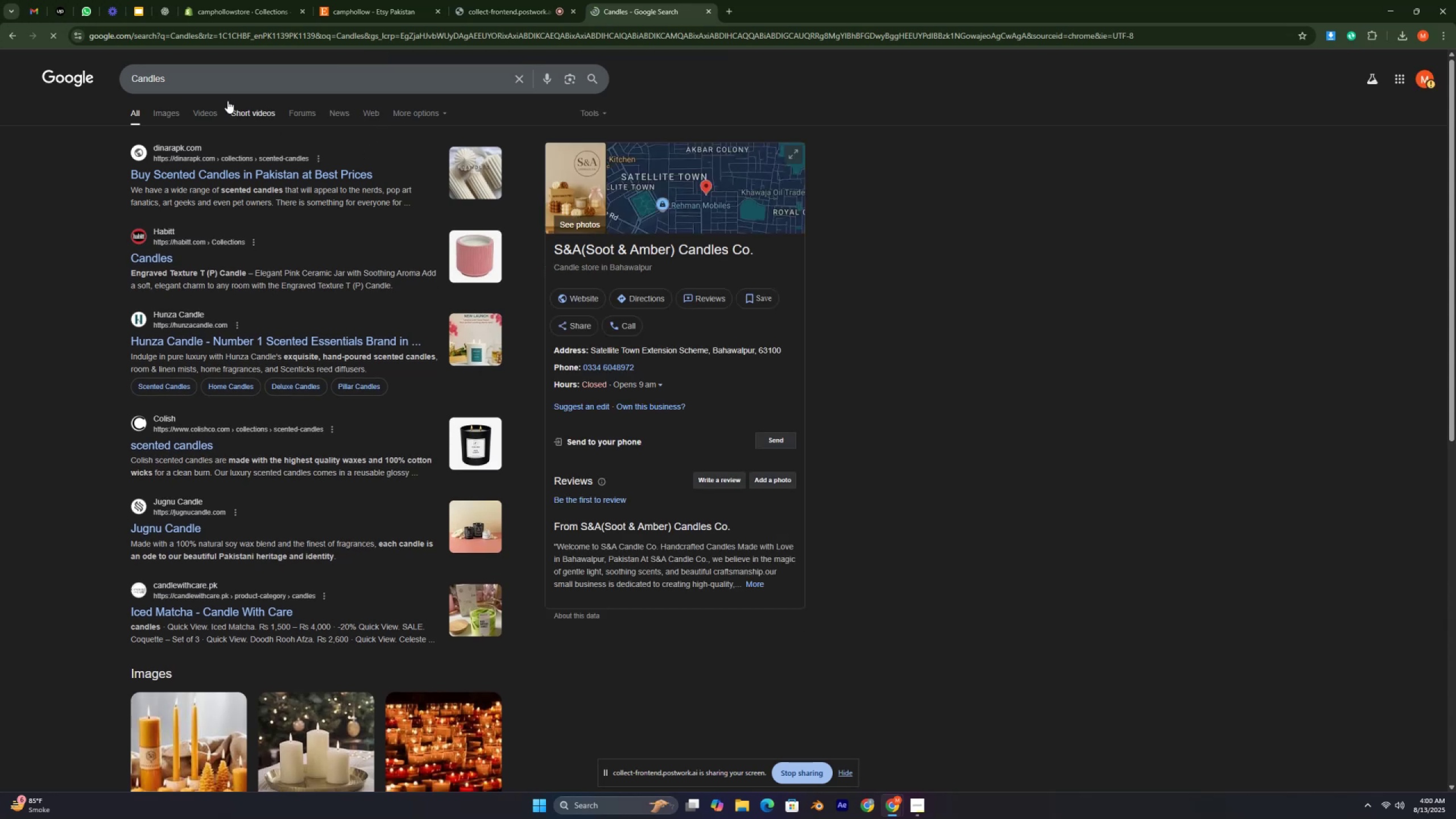 
left_click([172, 111])
 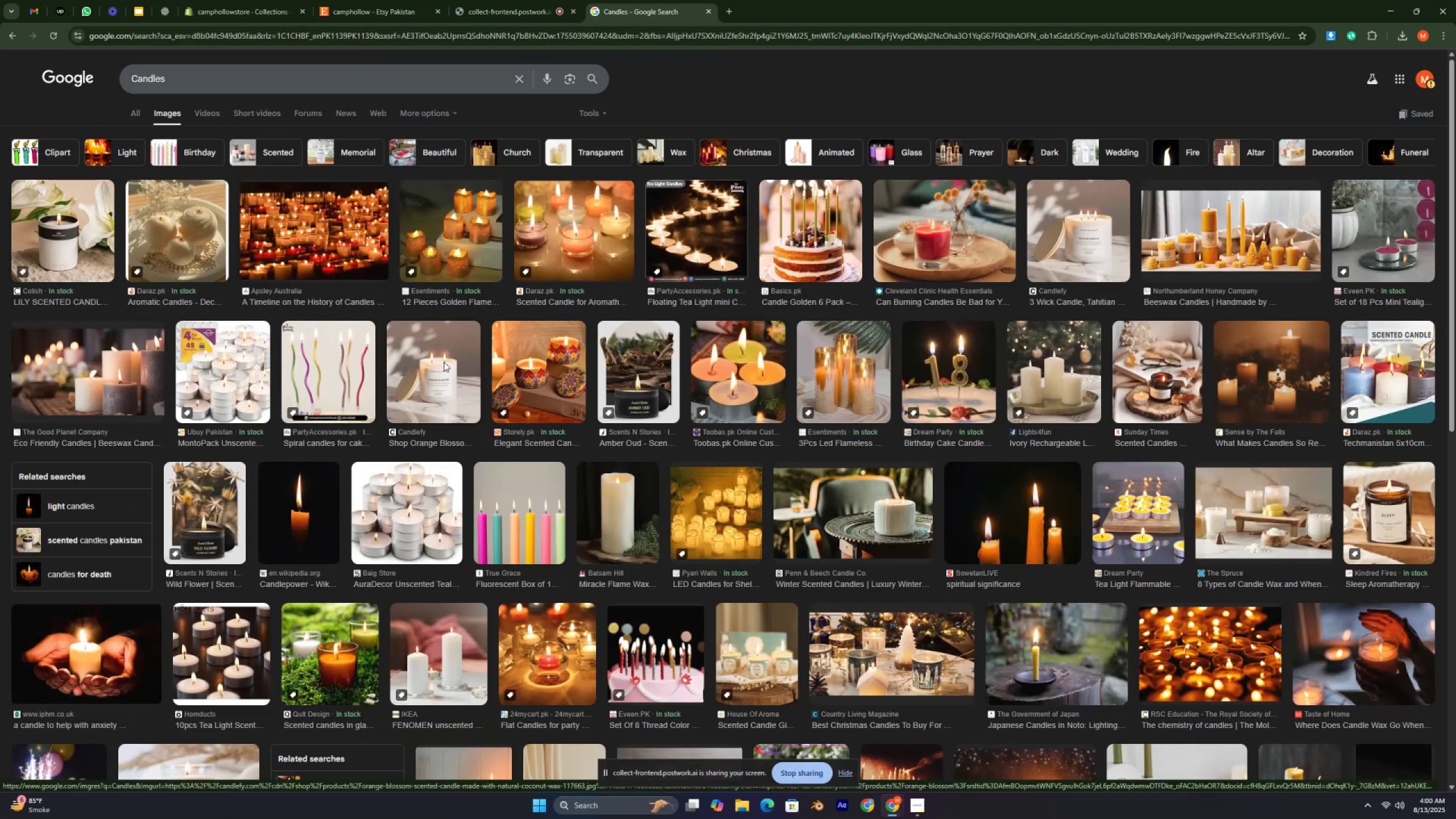 
wait(10.45)
 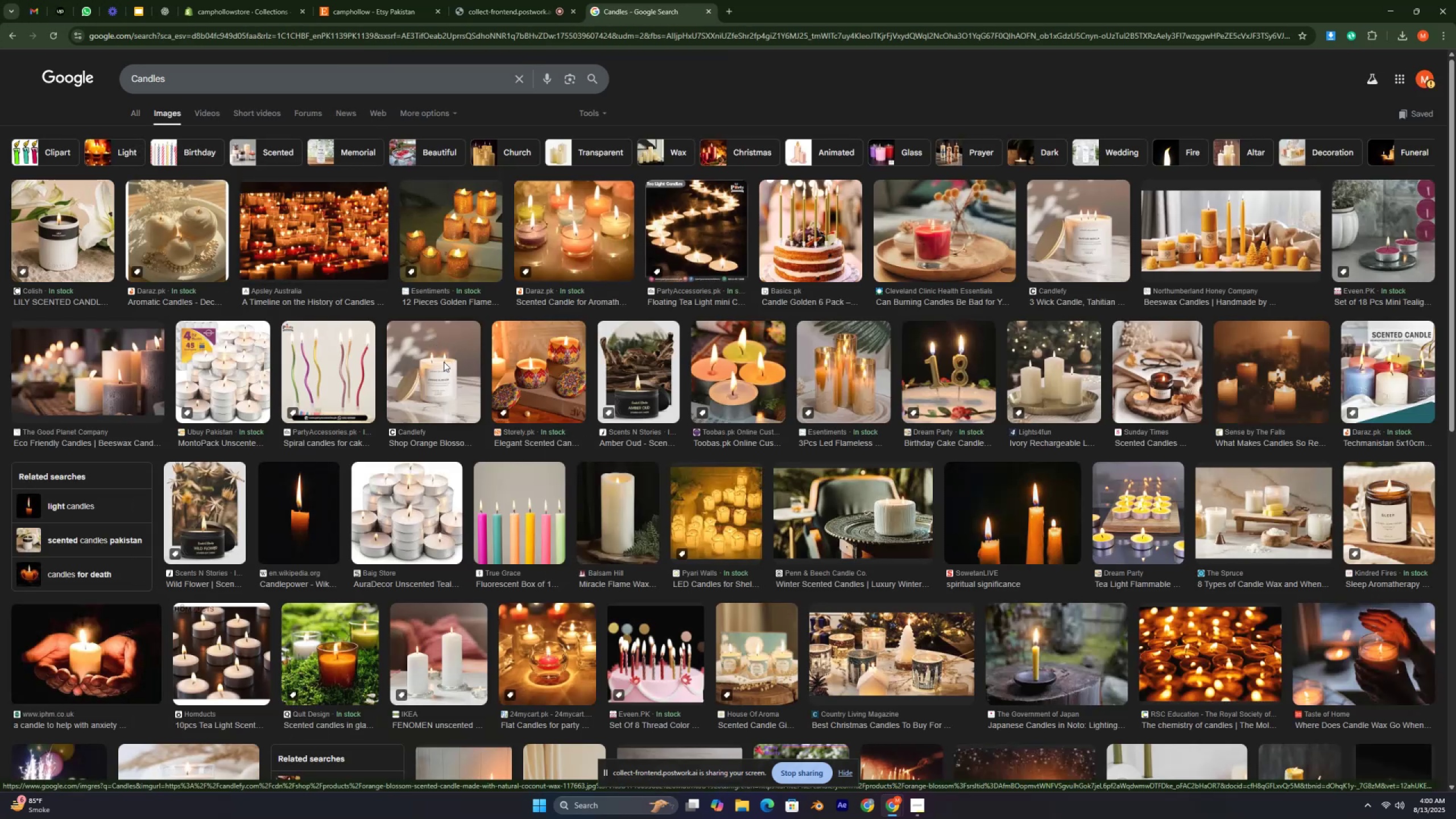 
scroll: coordinate [424, 386], scroll_direction: none, amount: 0.0
 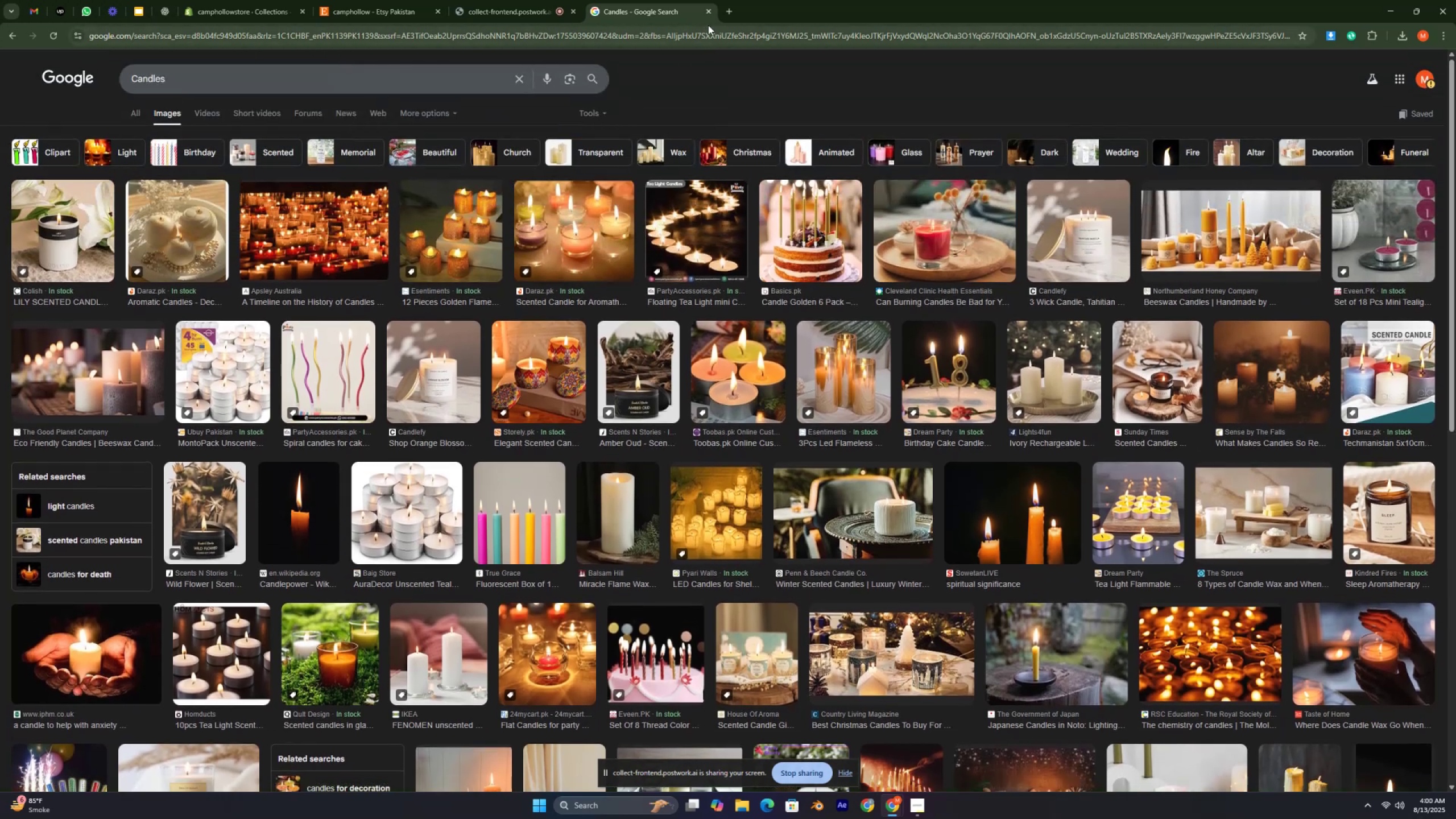 
left_click([710, 13])
 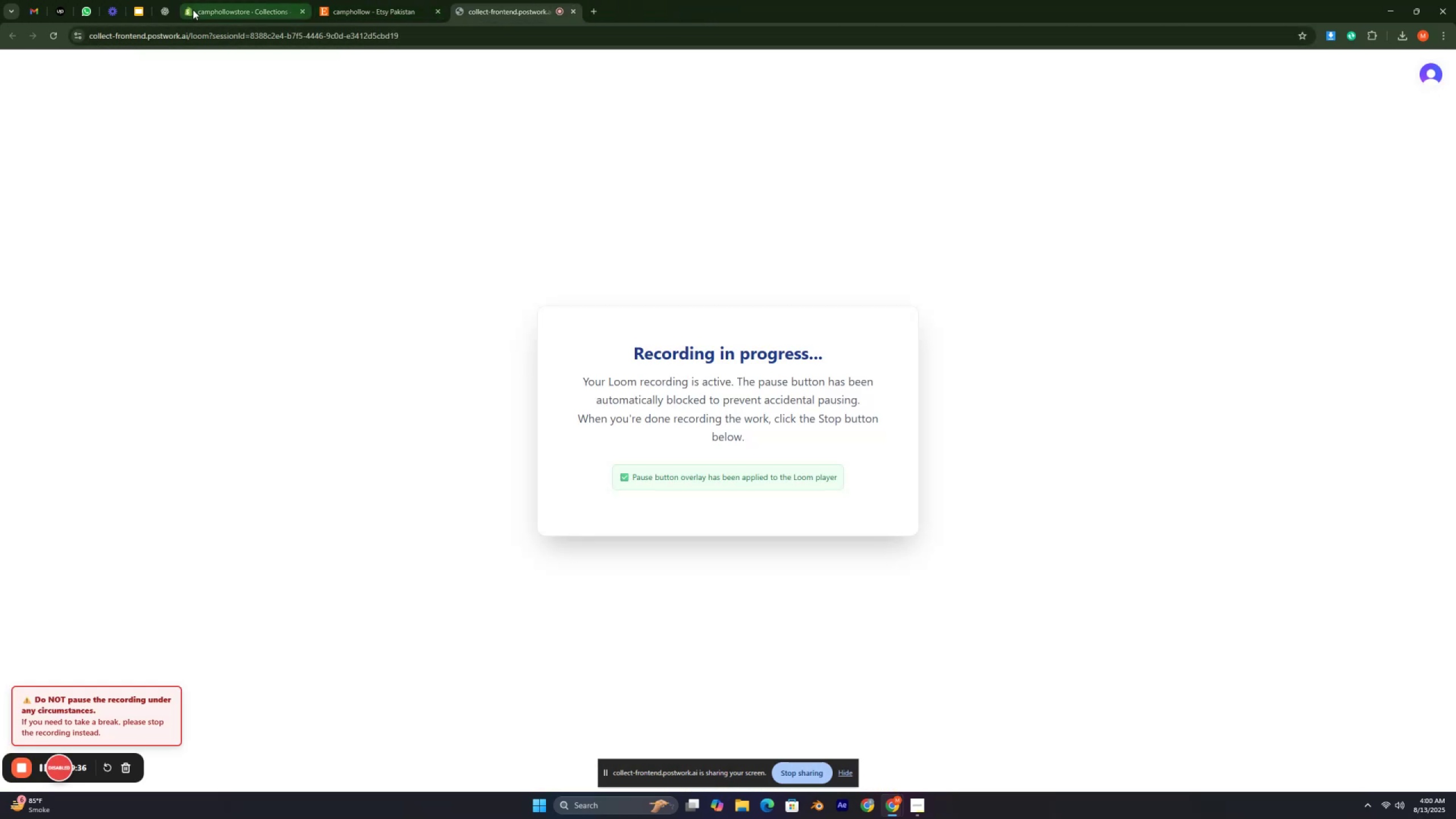 
left_click([194, 9])
 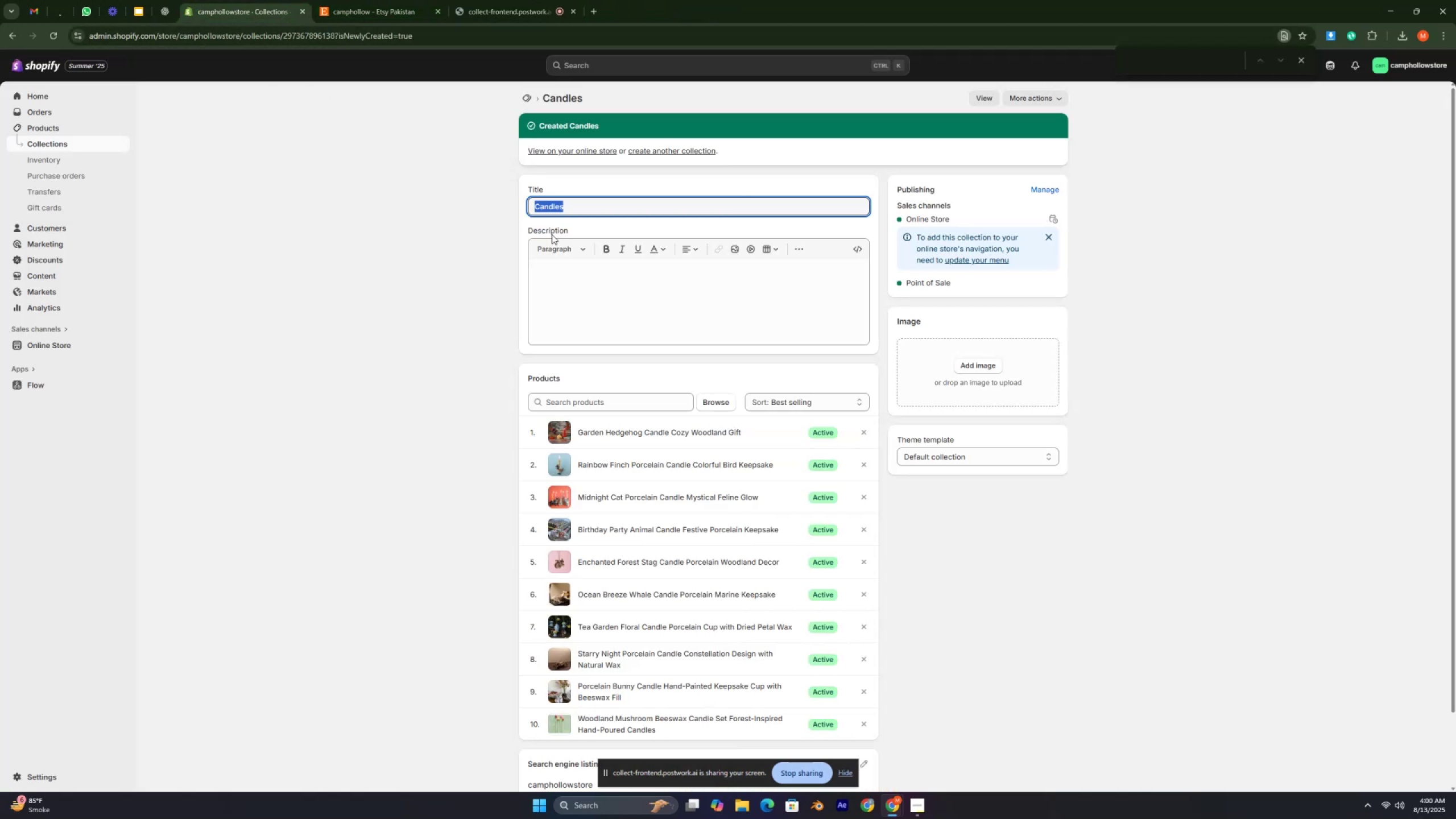 
left_click_drag(start_coordinate=[572, 208], to_coordinate=[575, 201])
 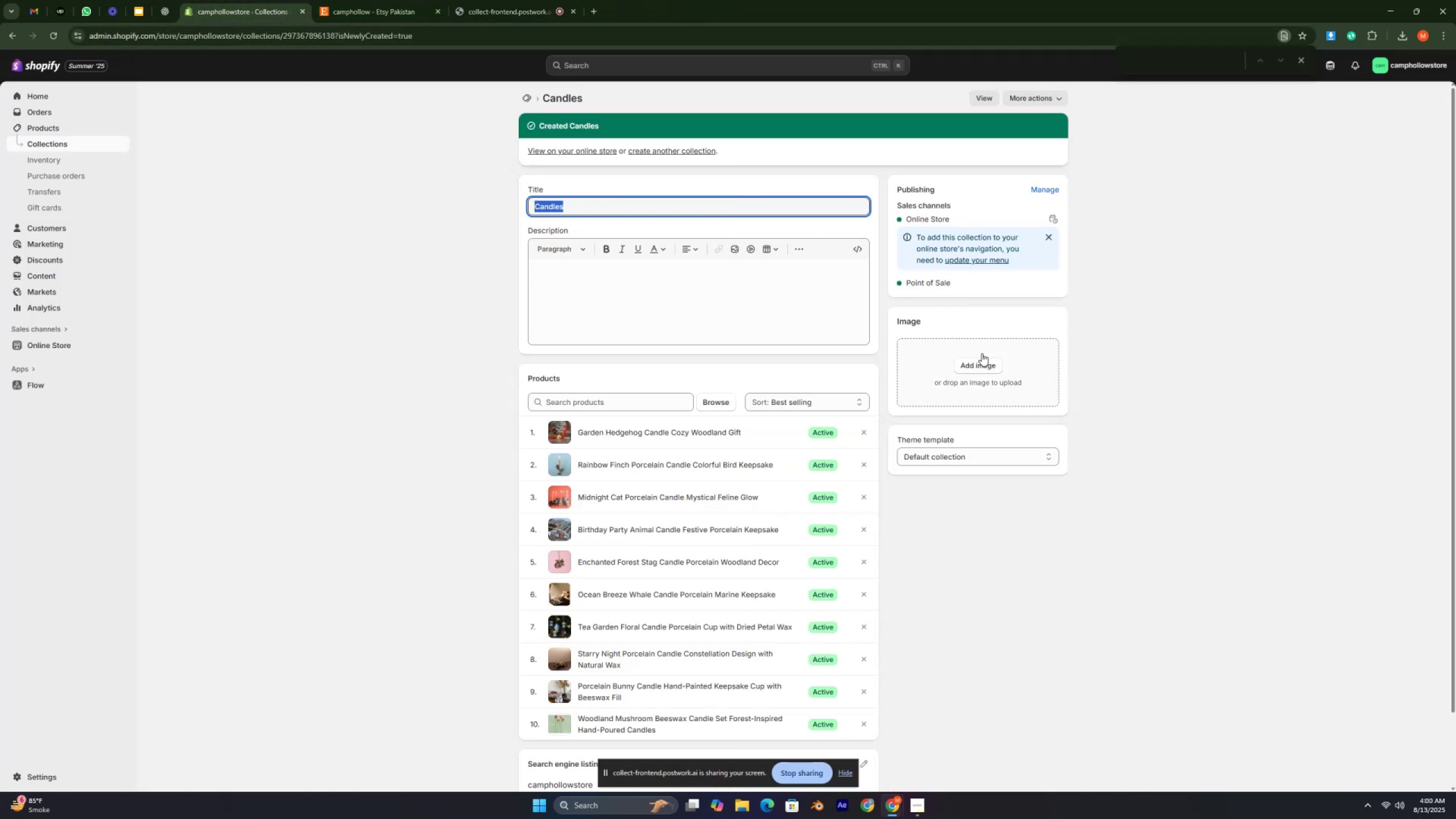 
left_click([974, 373])
 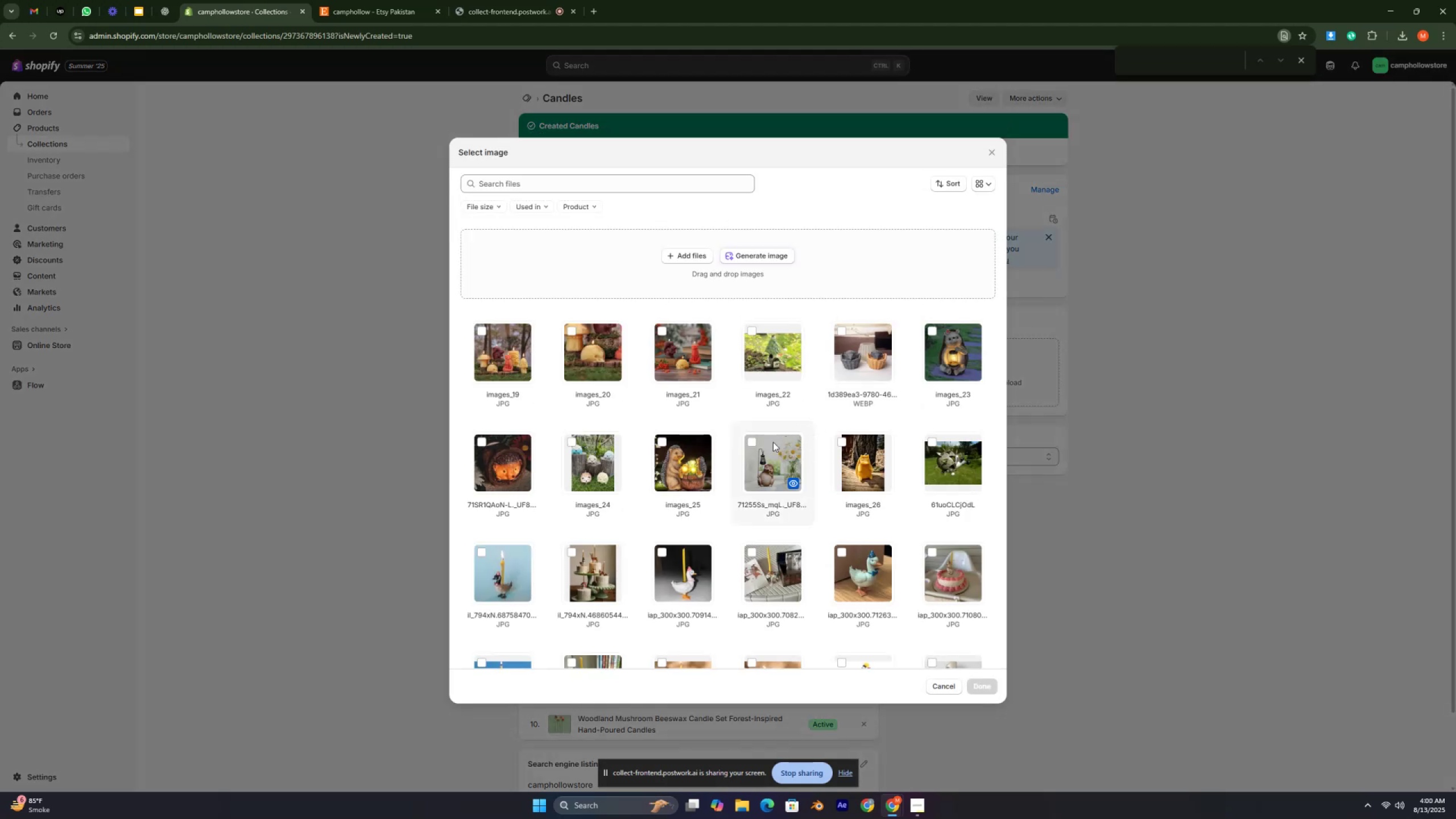 
wait(8.23)
 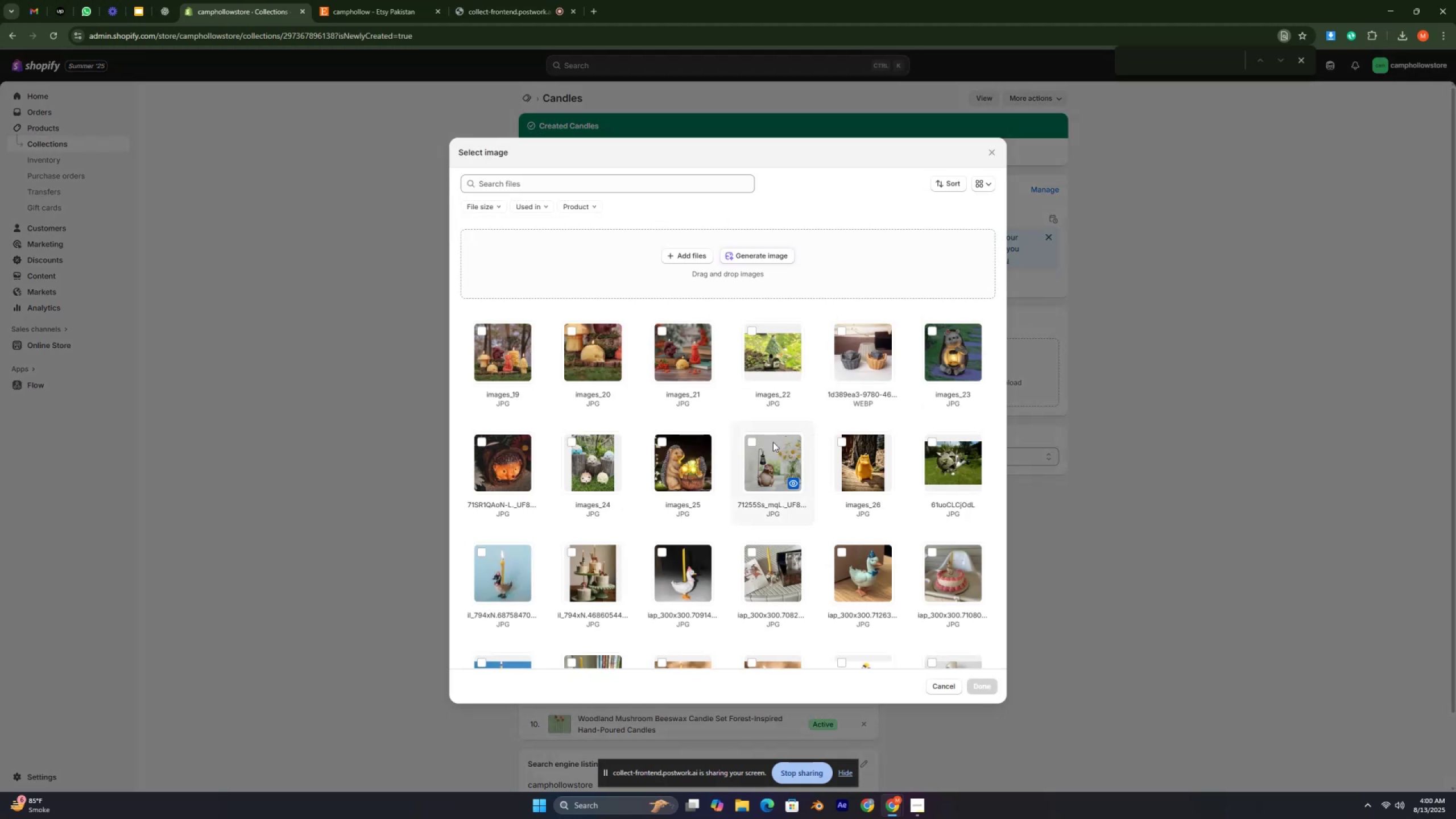 
left_click([685, 467])
 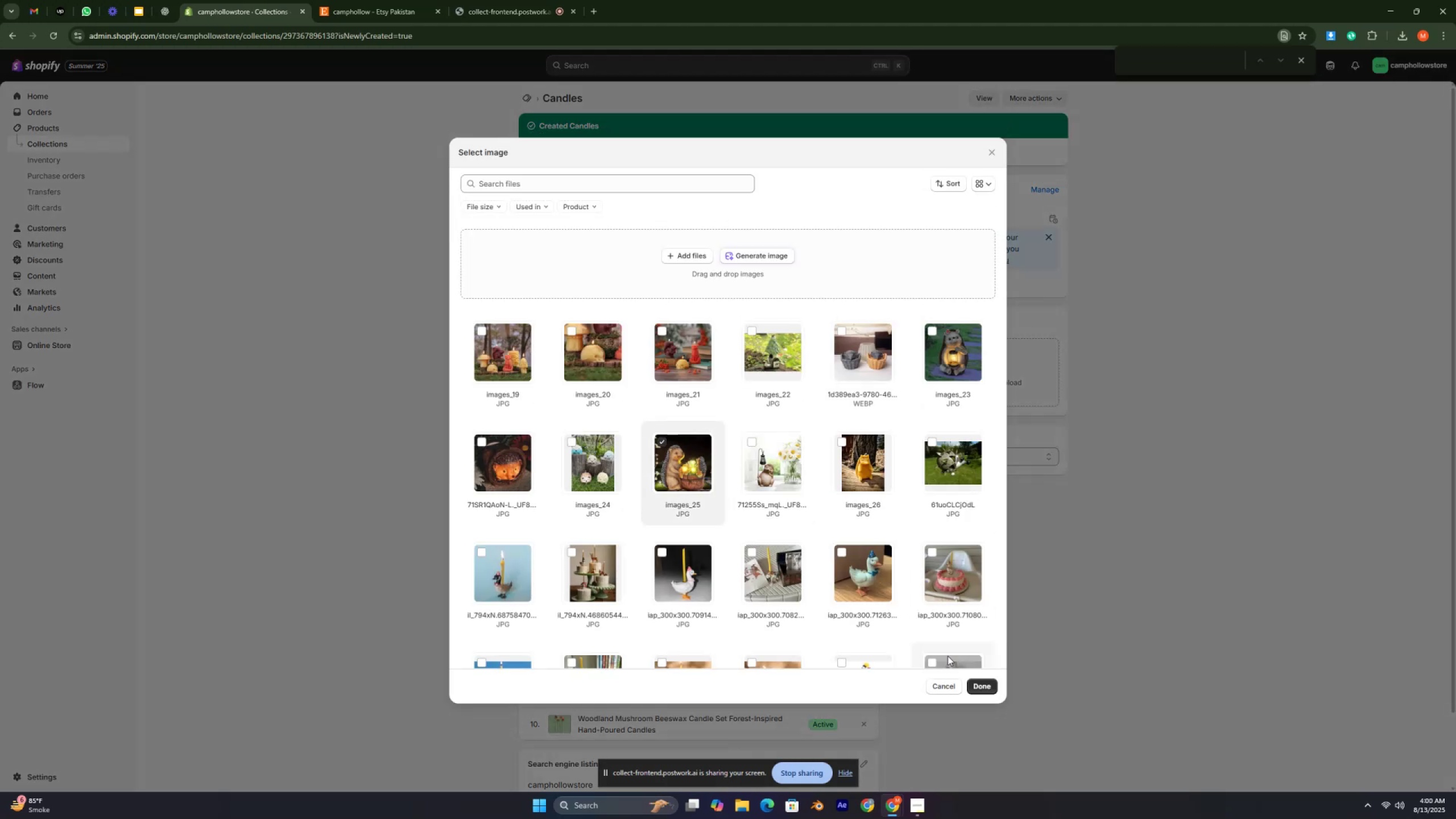 
left_click_drag(start_coordinate=[992, 692], to_coordinate=[994, 689])
 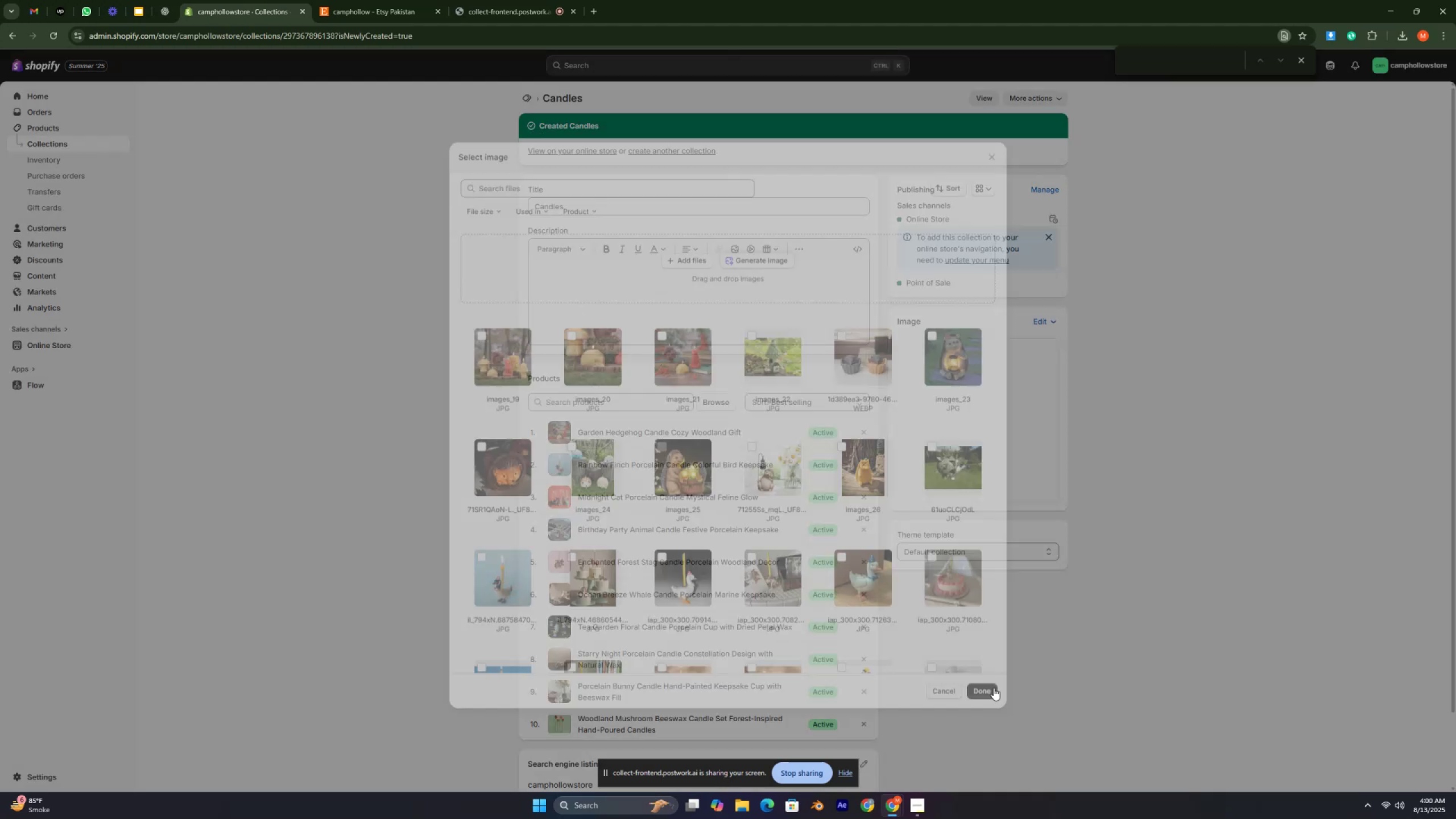 
double_click([994, 686])
 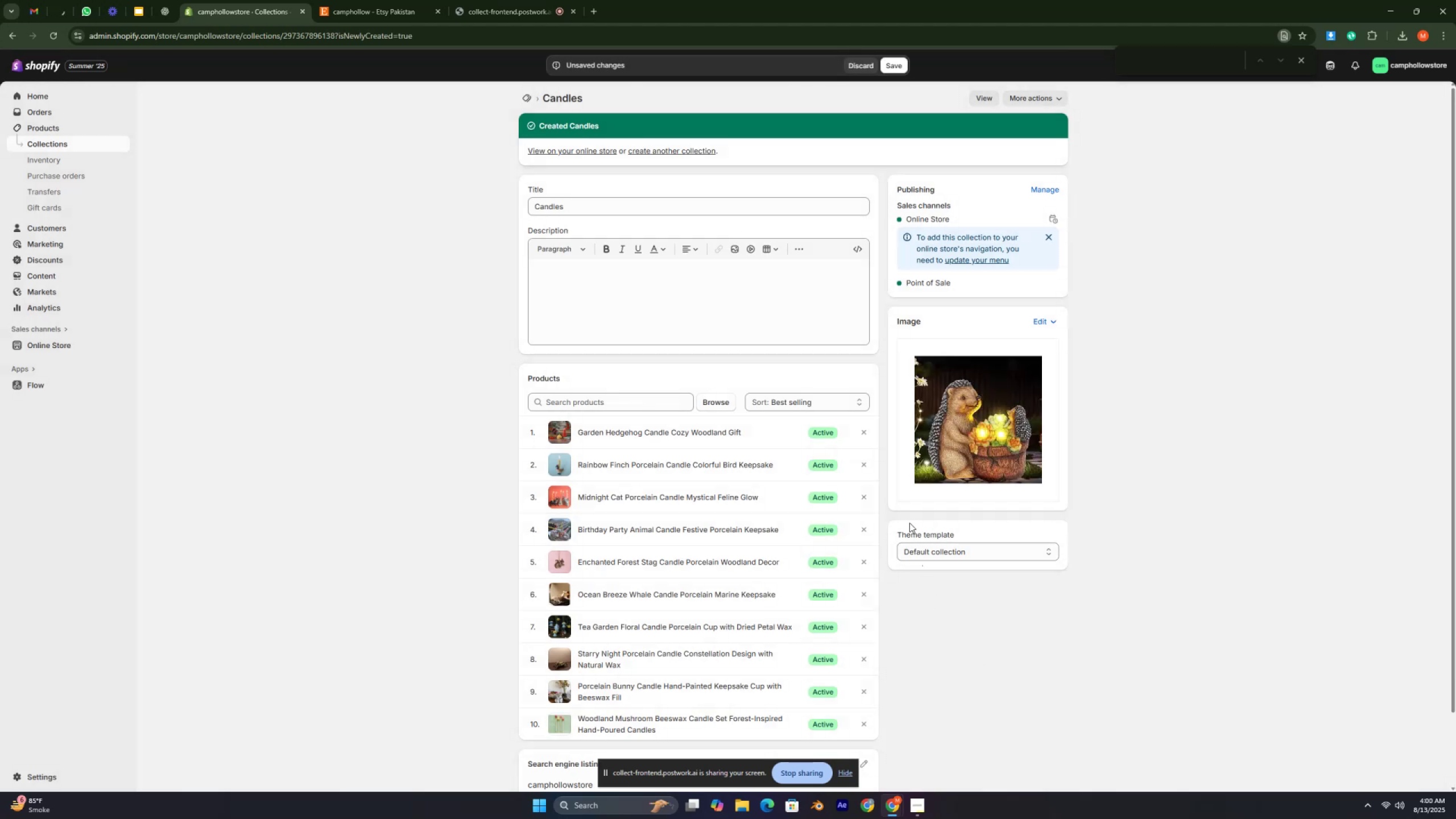 
left_click([895, 65])
 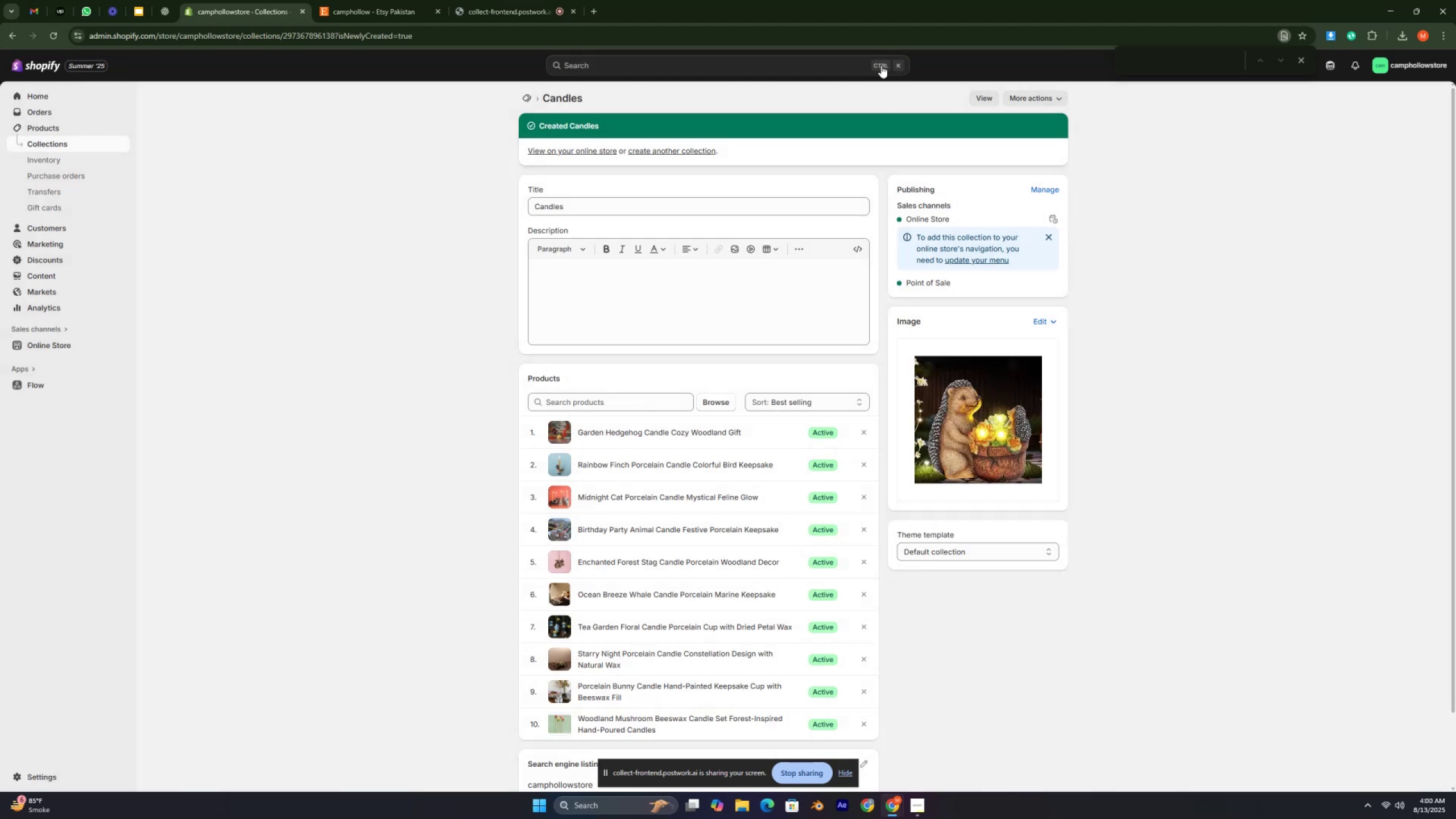 
wait(6.46)
 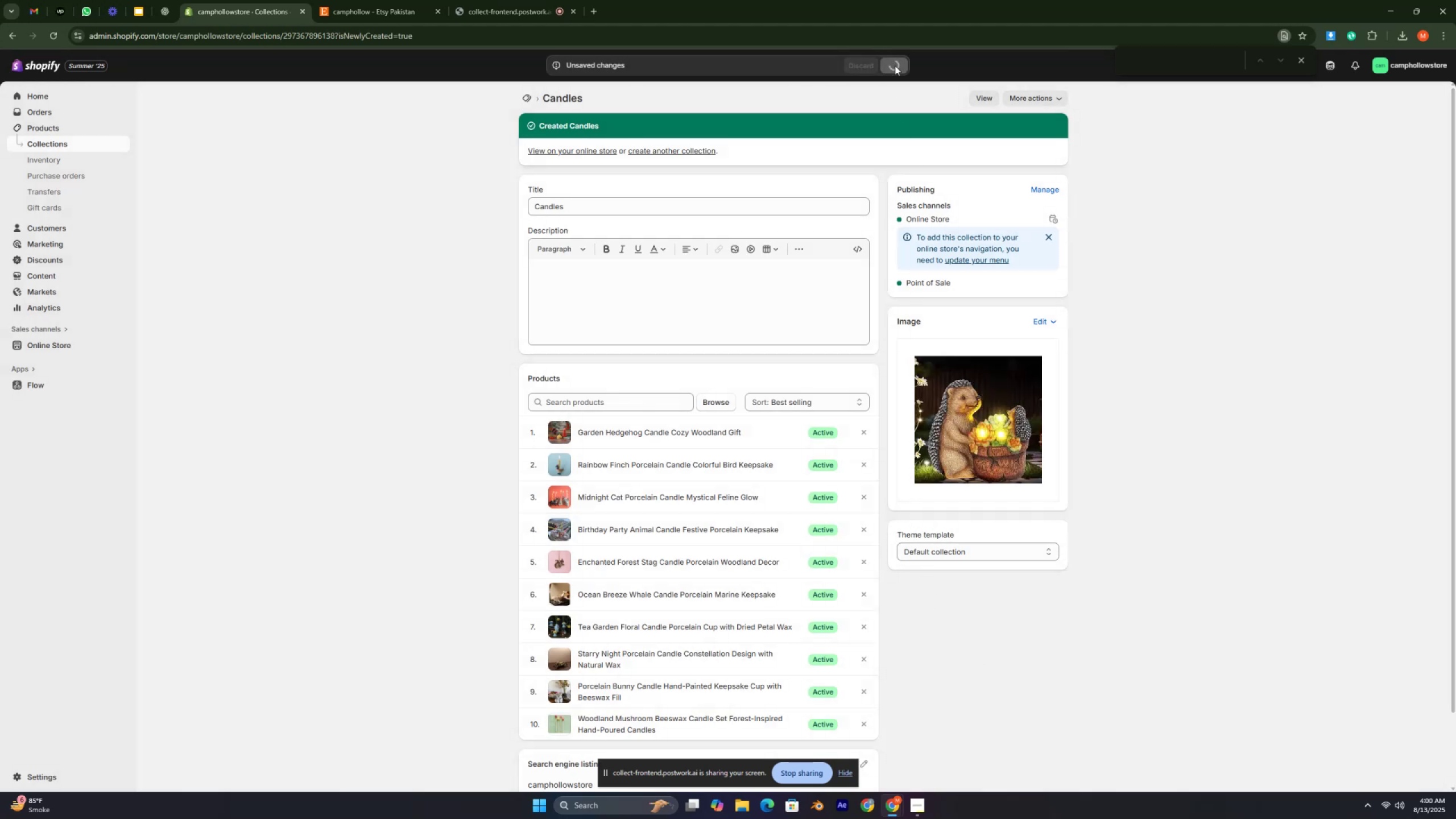 
left_click([97, 146])
 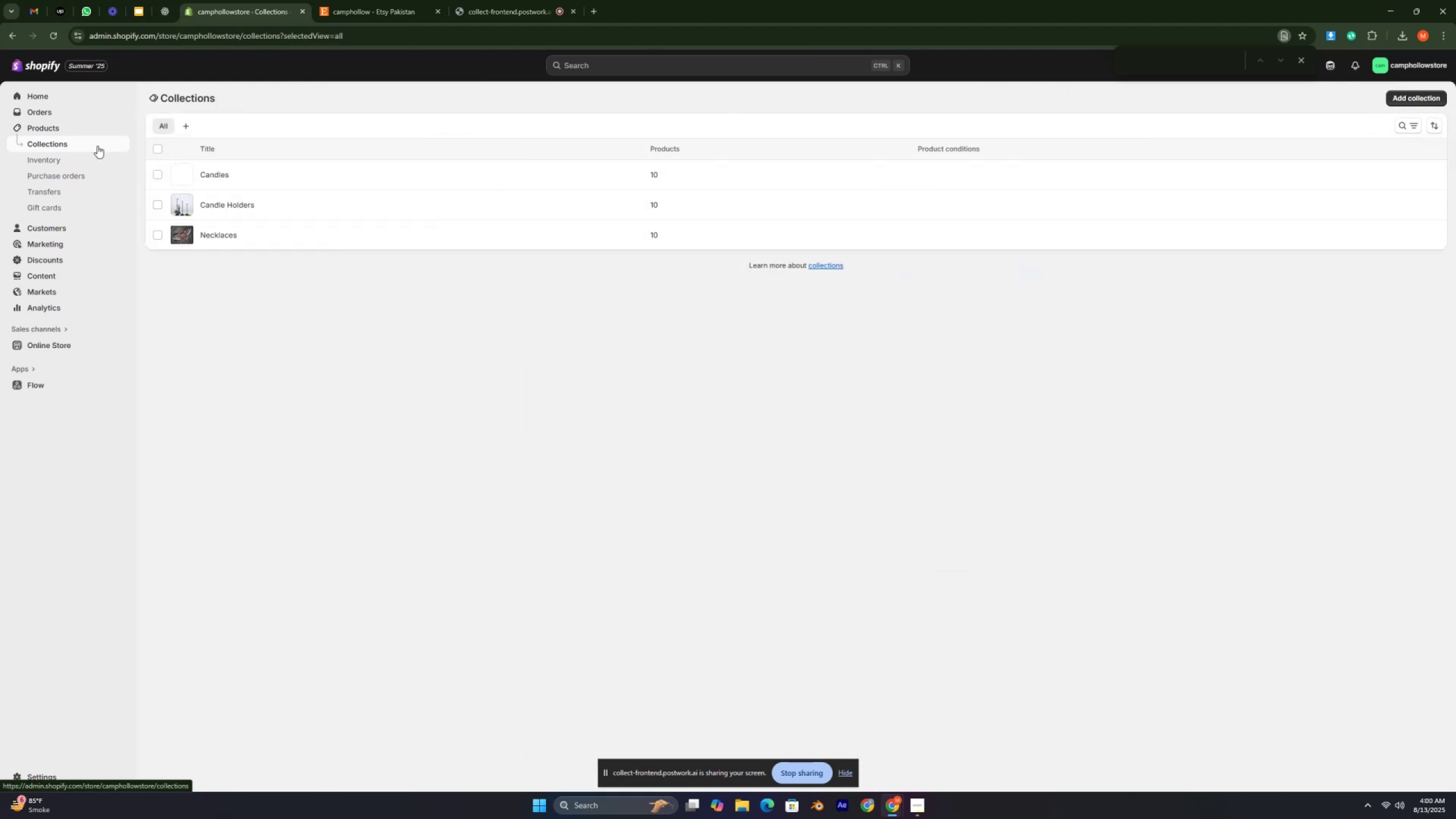 
key(Control+ControlLeft)
 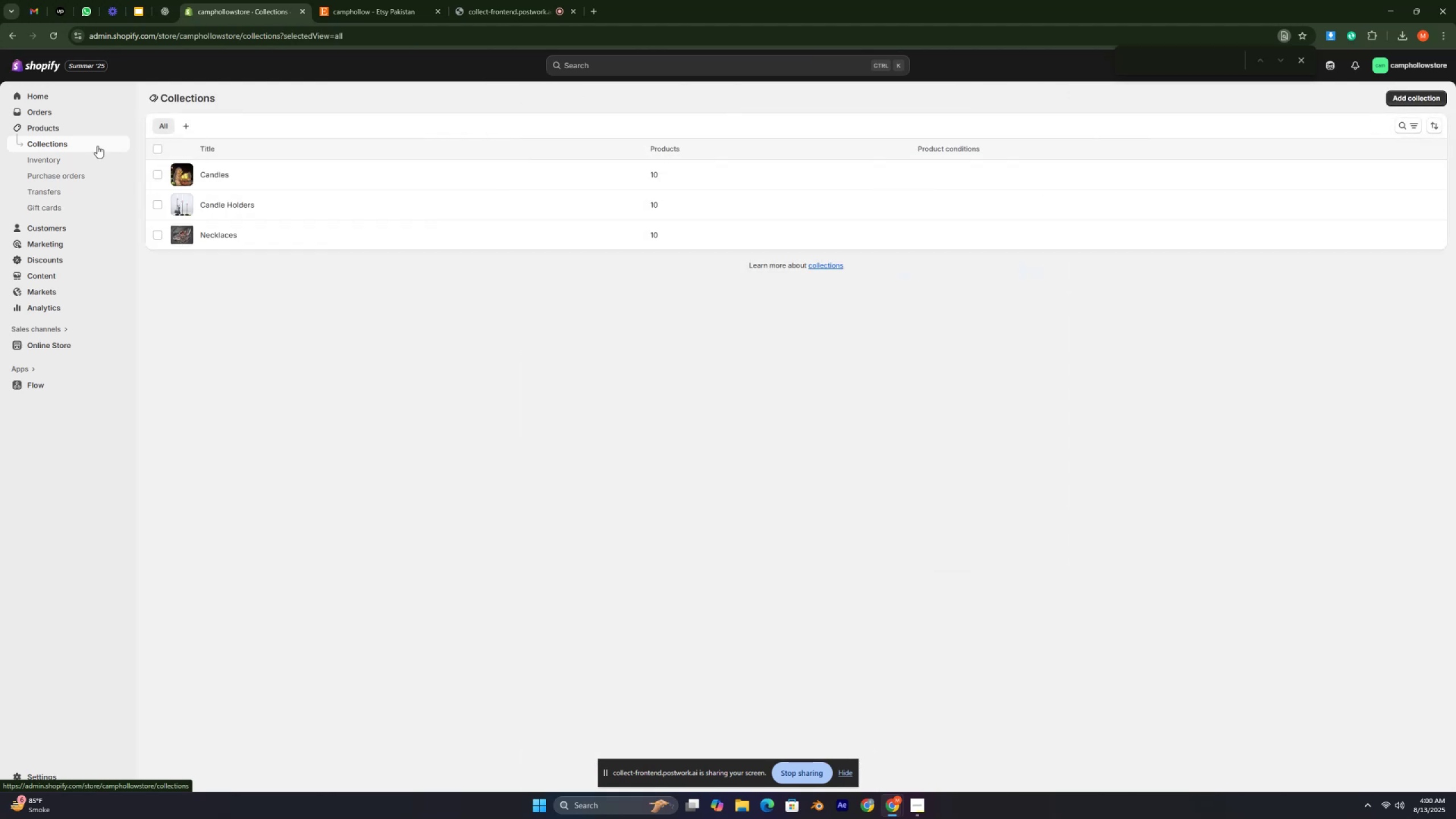 
key(Control+ControlLeft)
 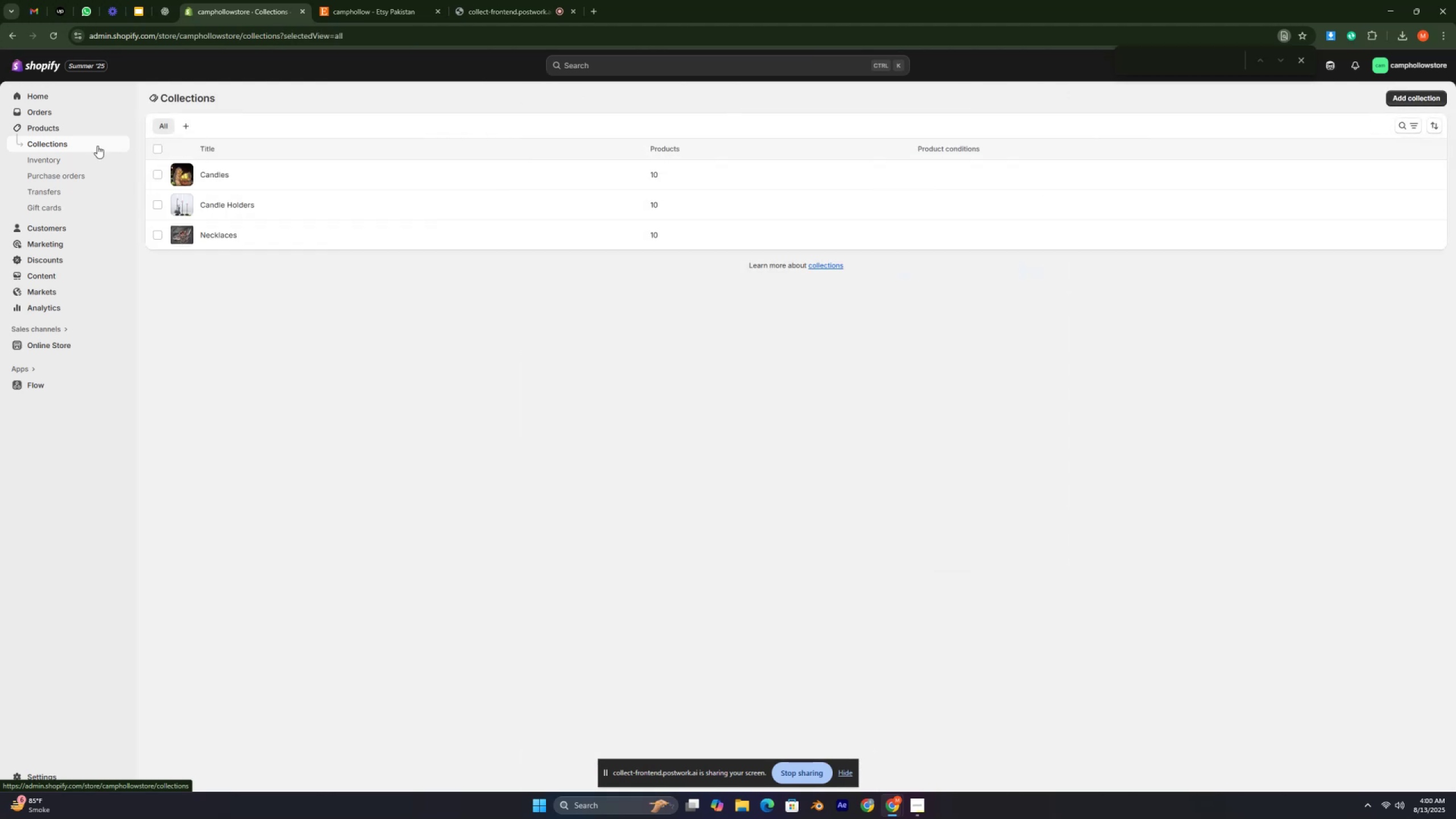 
key(Control+ControlLeft)
 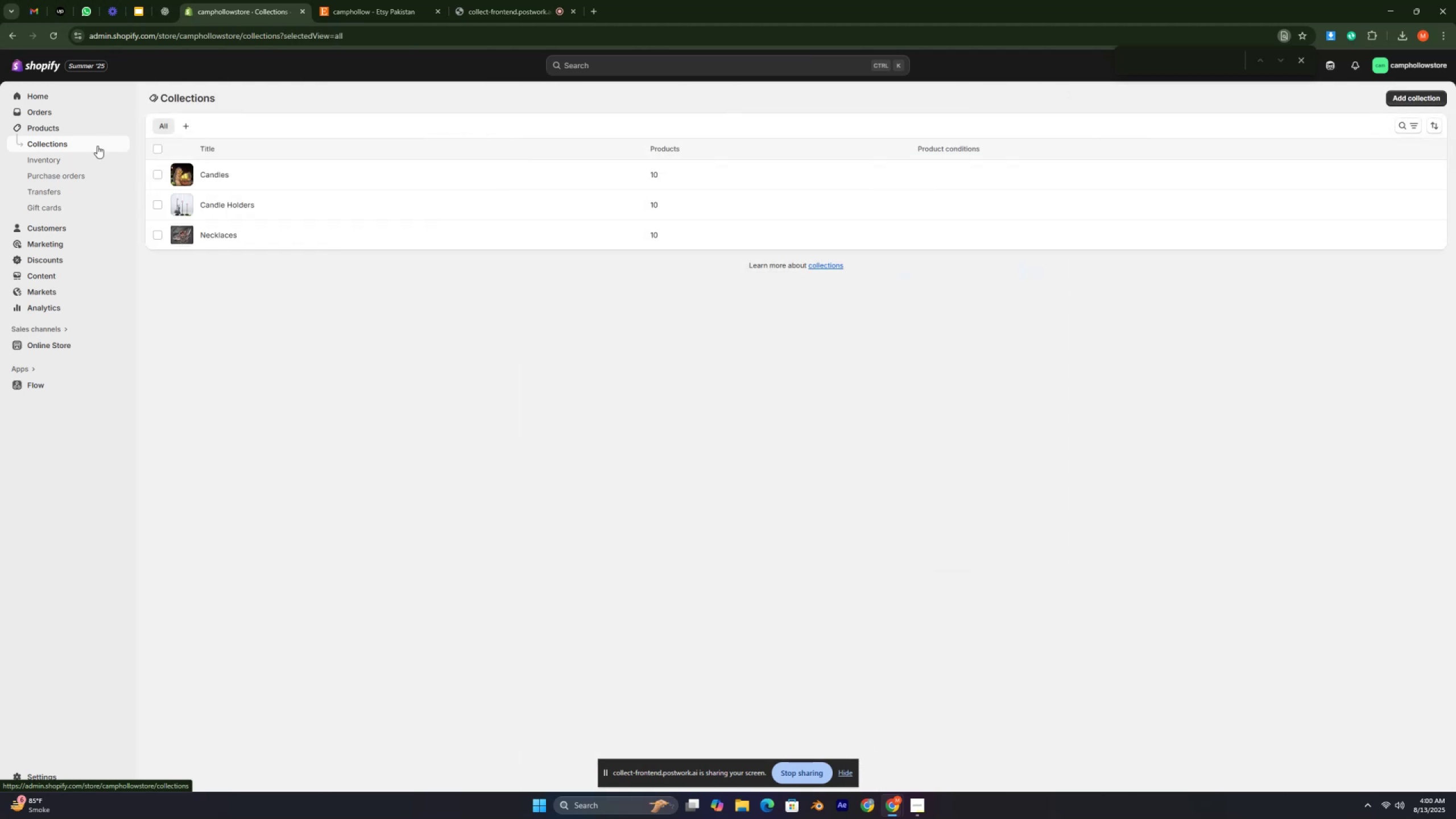 
key(Control+ControlLeft)
 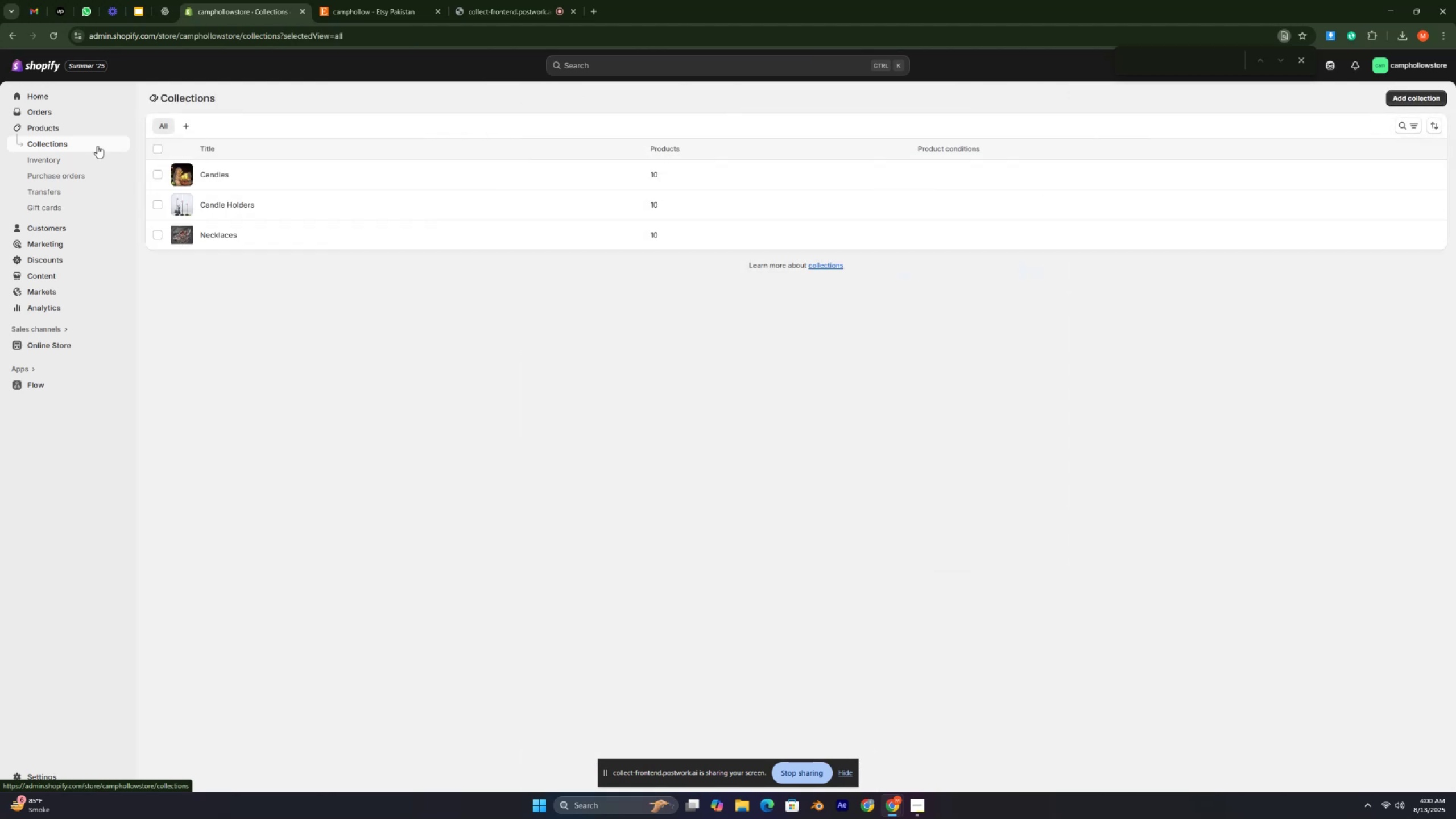 
key(Control+ControlLeft)
 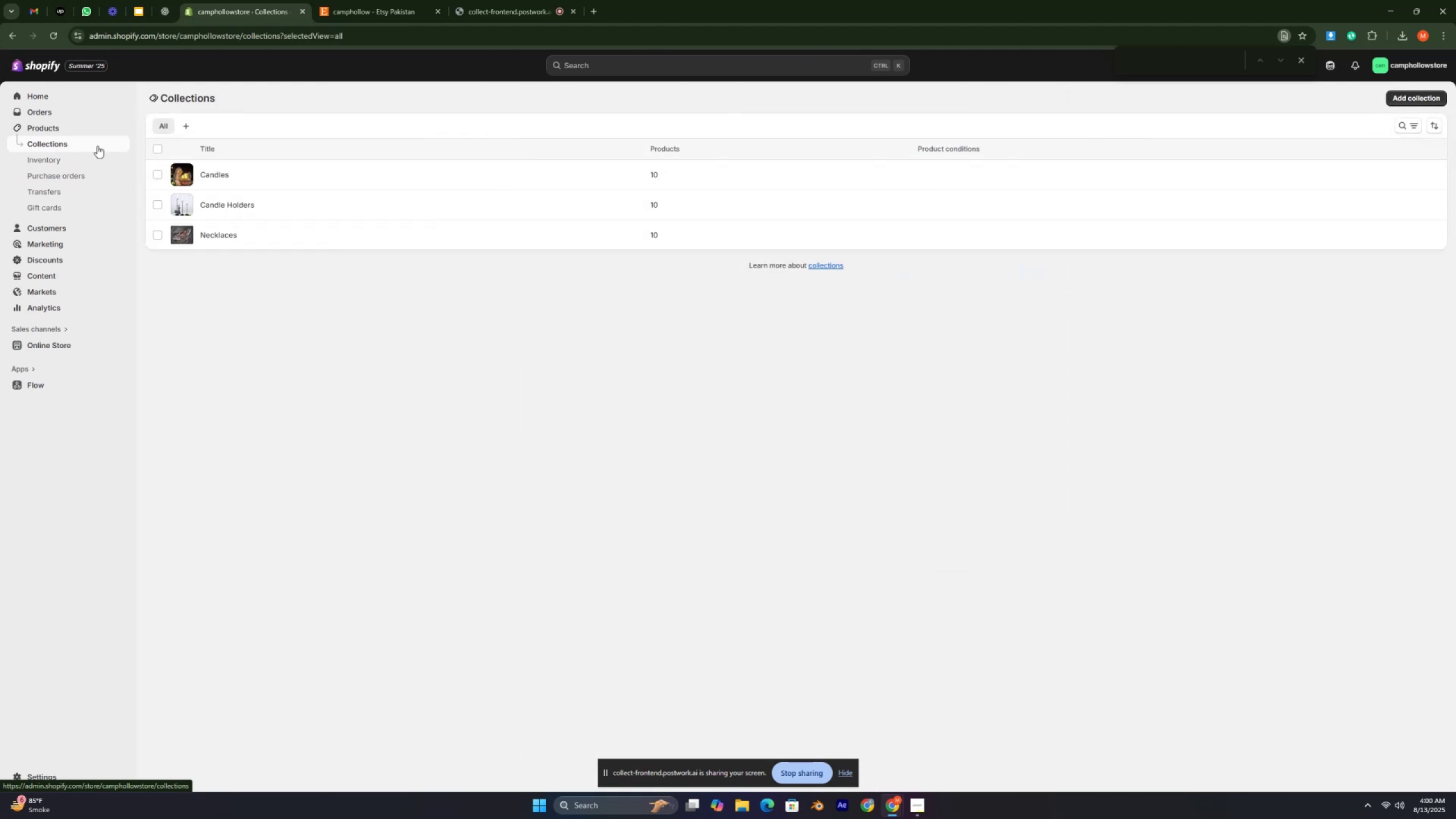 
key(Control+ControlLeft)
 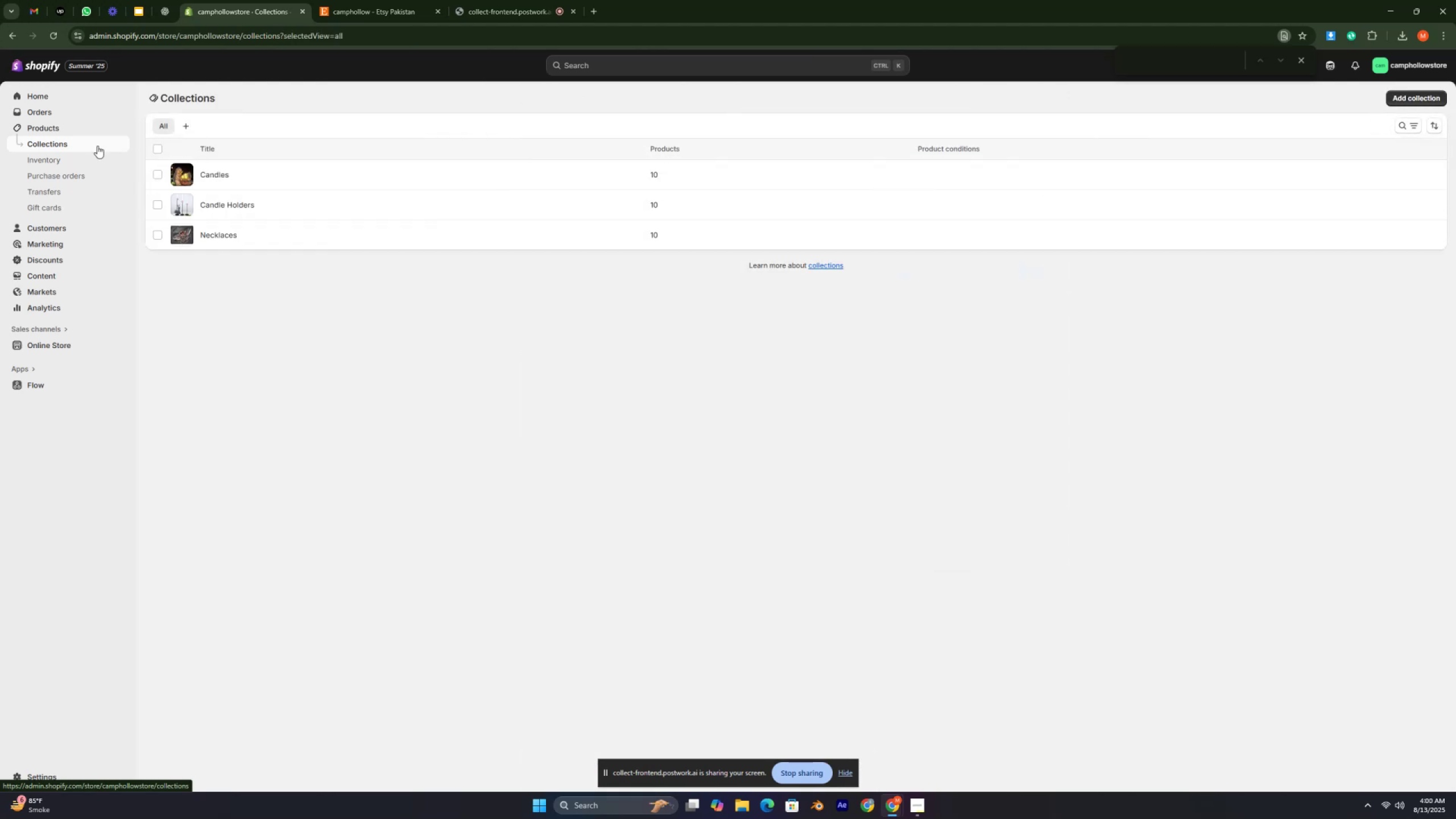 
key(Control+ControlLeft)
 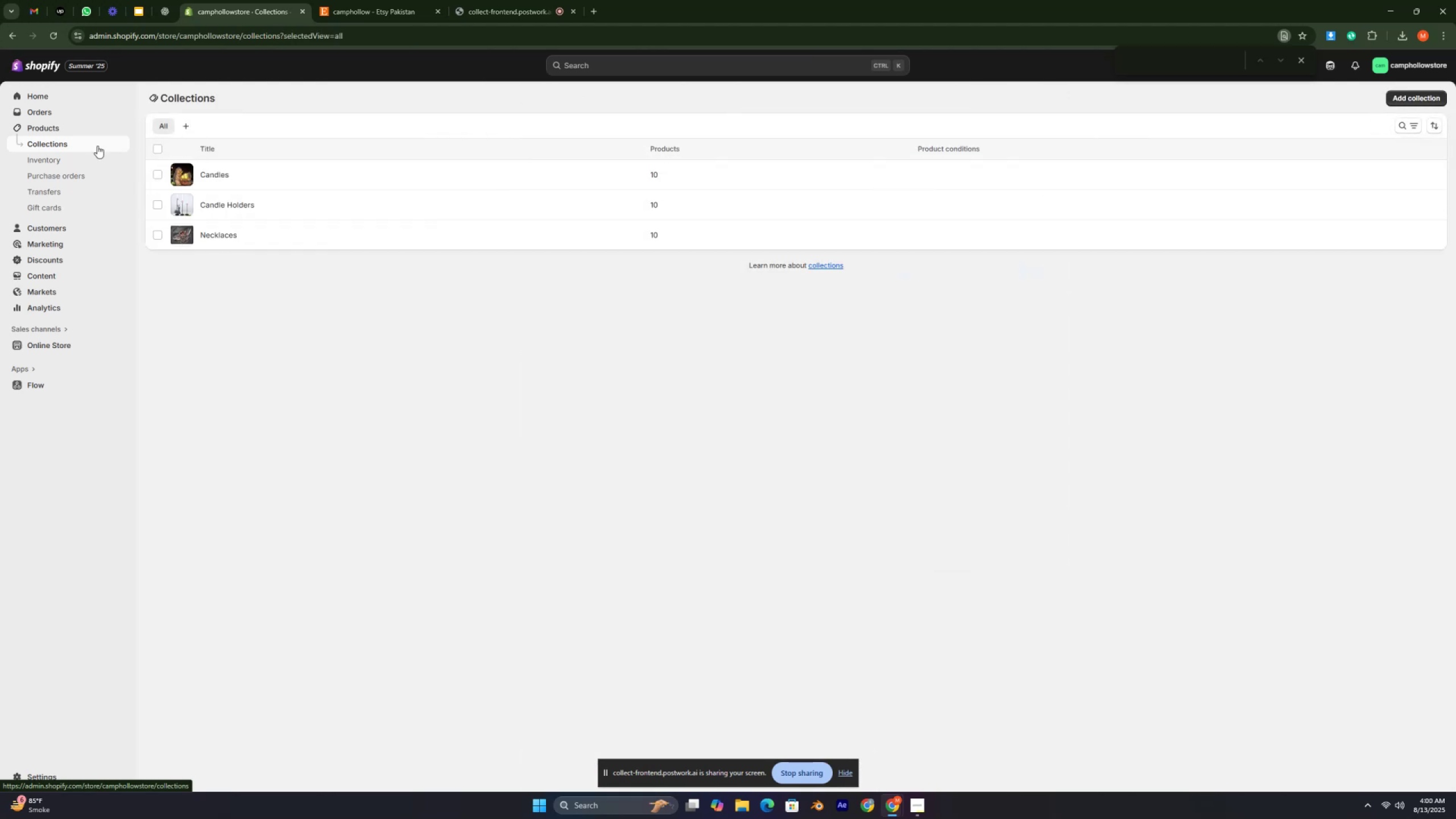 
key(Control+ControlLeft)
 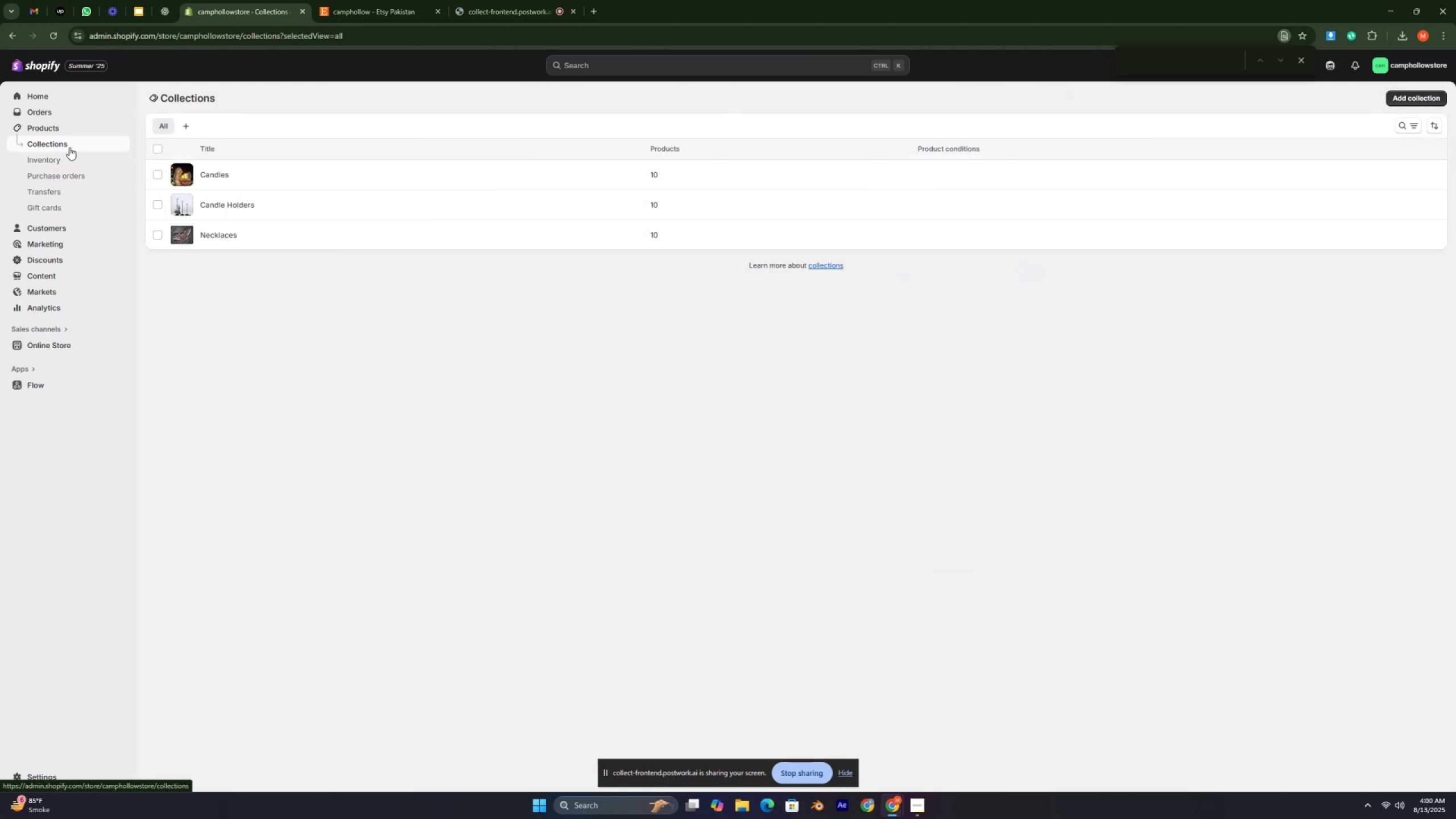 
left_click([65, 133])
 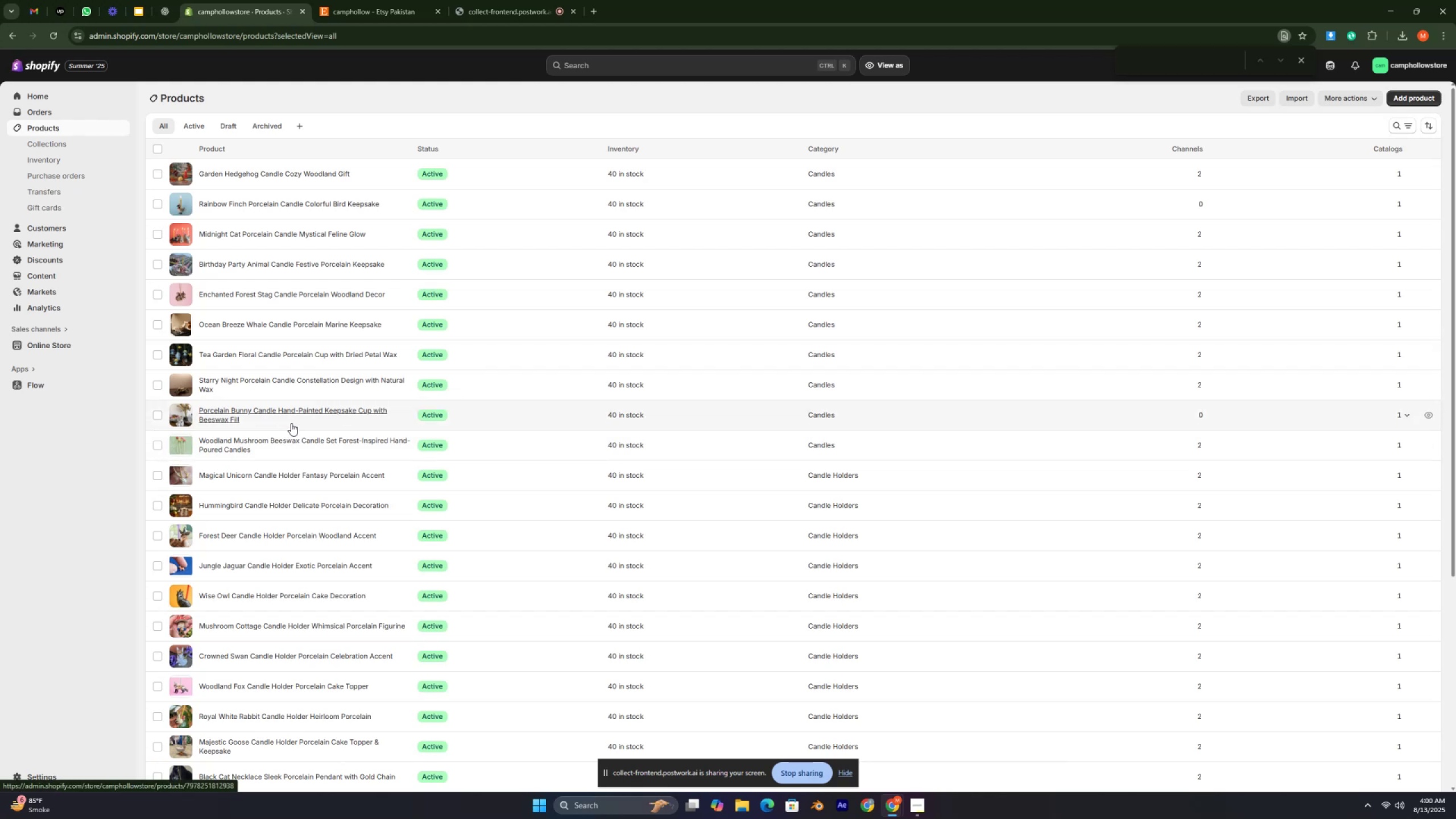 
wait(10.77)
 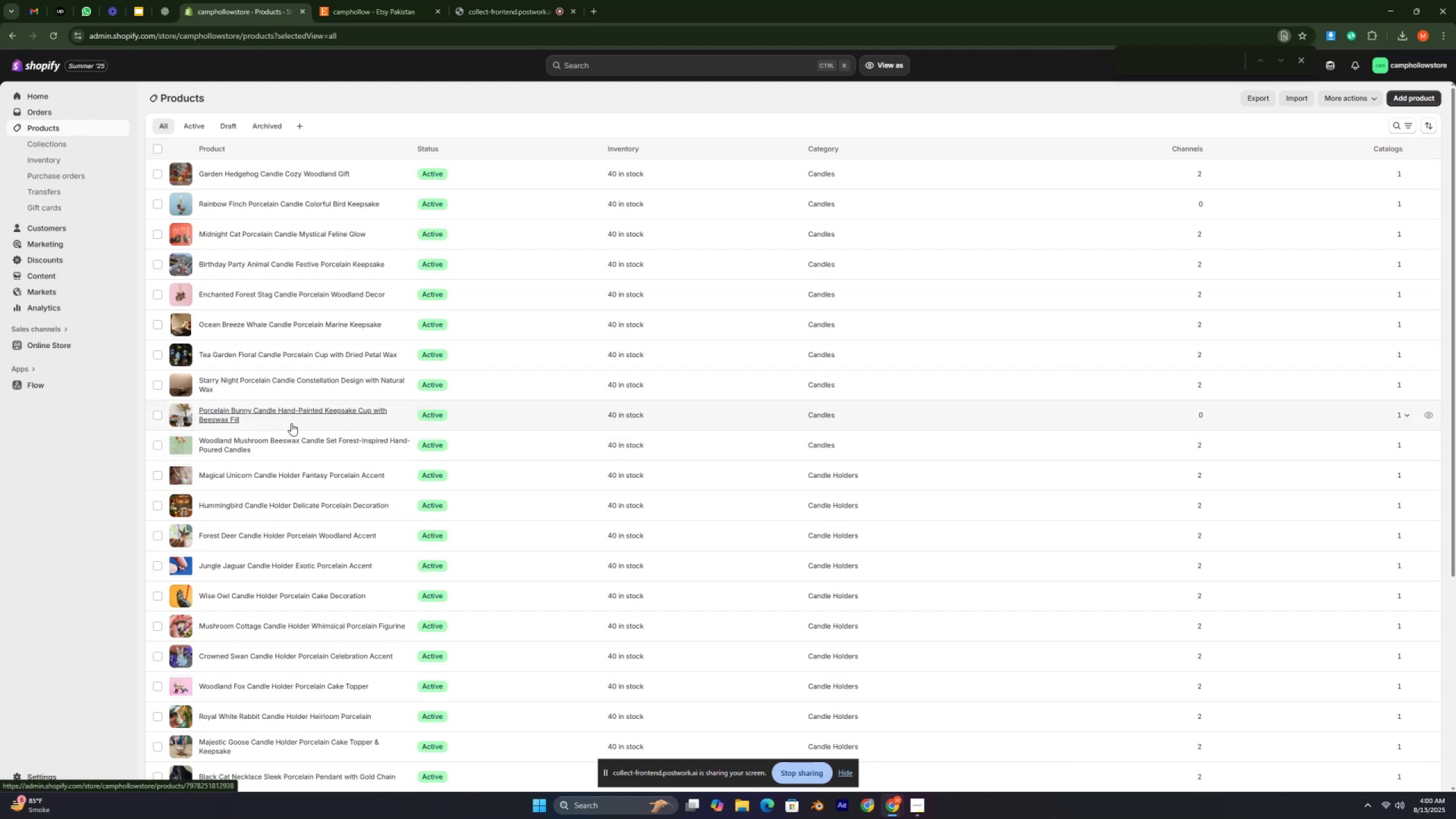 
key(Control+ControlLeft)
 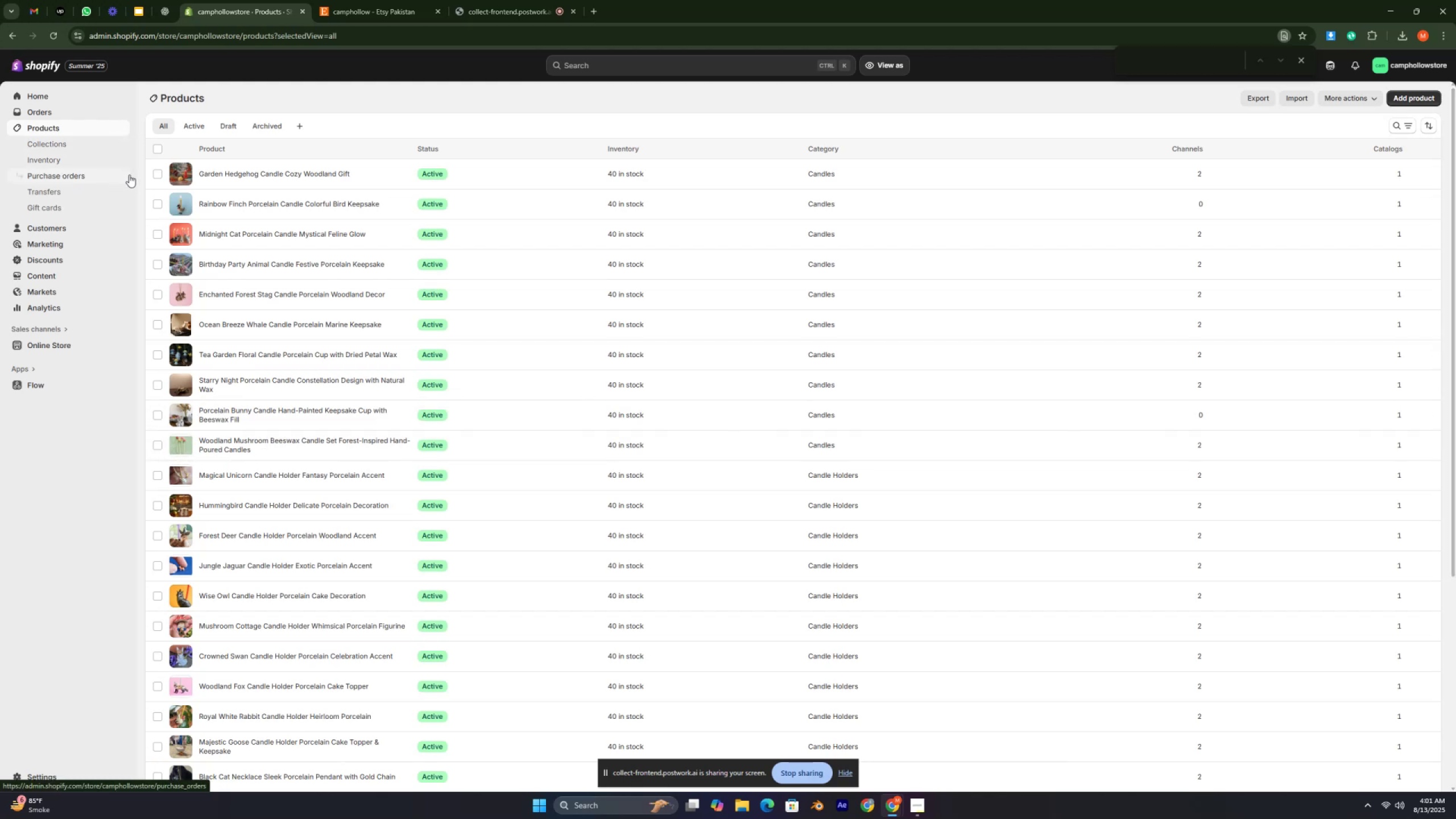 
key(Control+ControlLeft)
 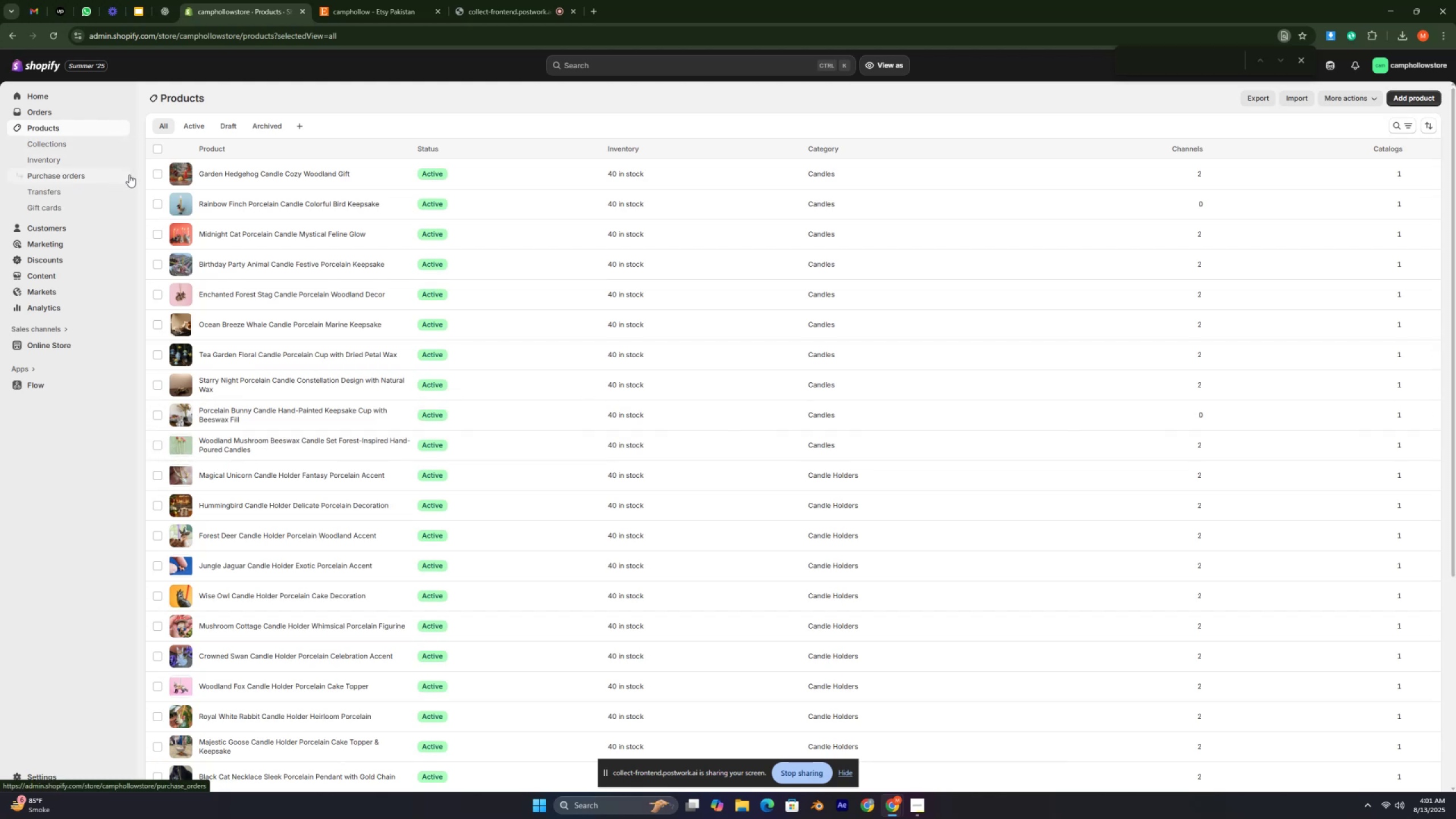 
key(Control+ControlLeft)
 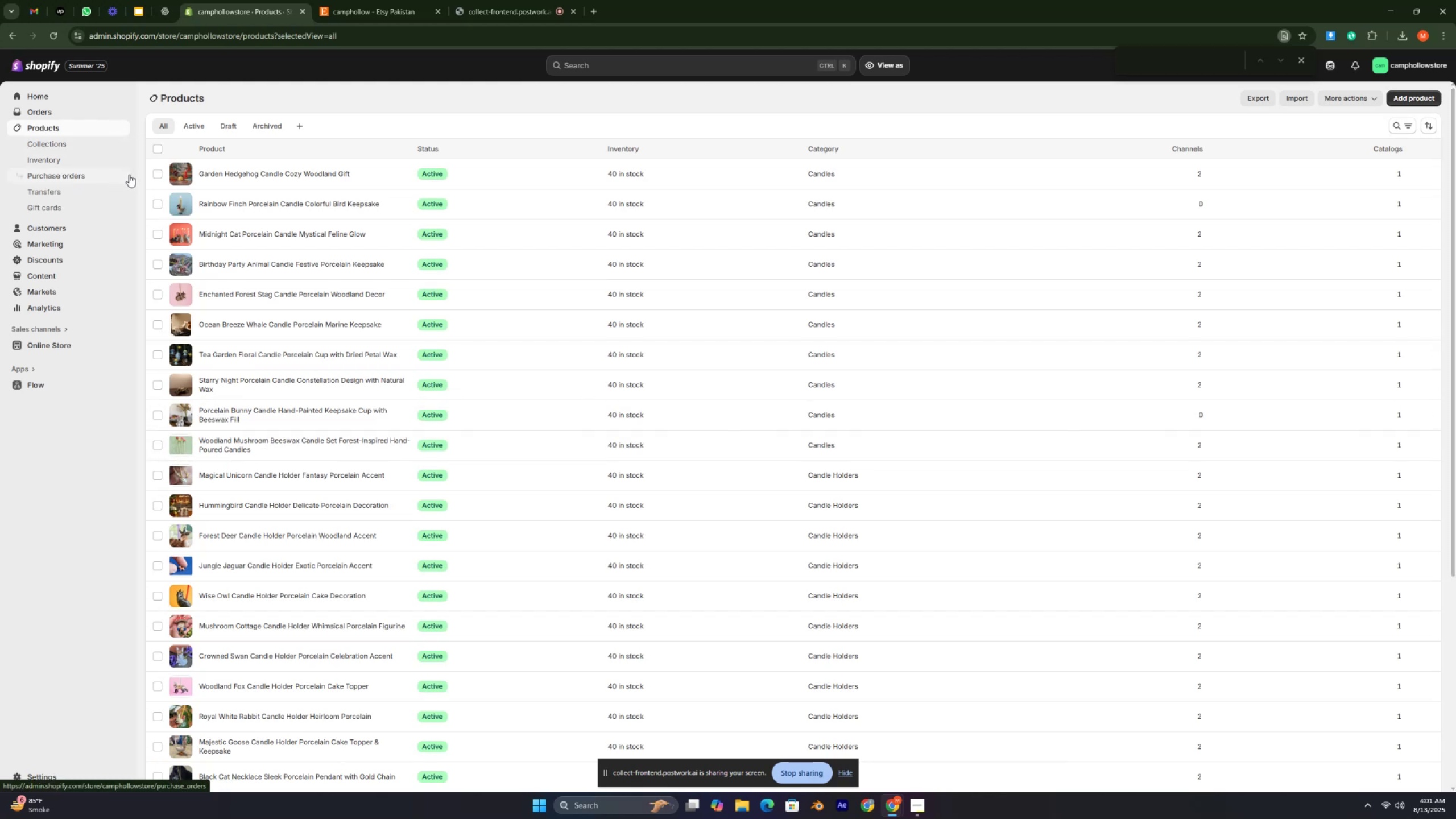 
key(Control+ControlLeft)
 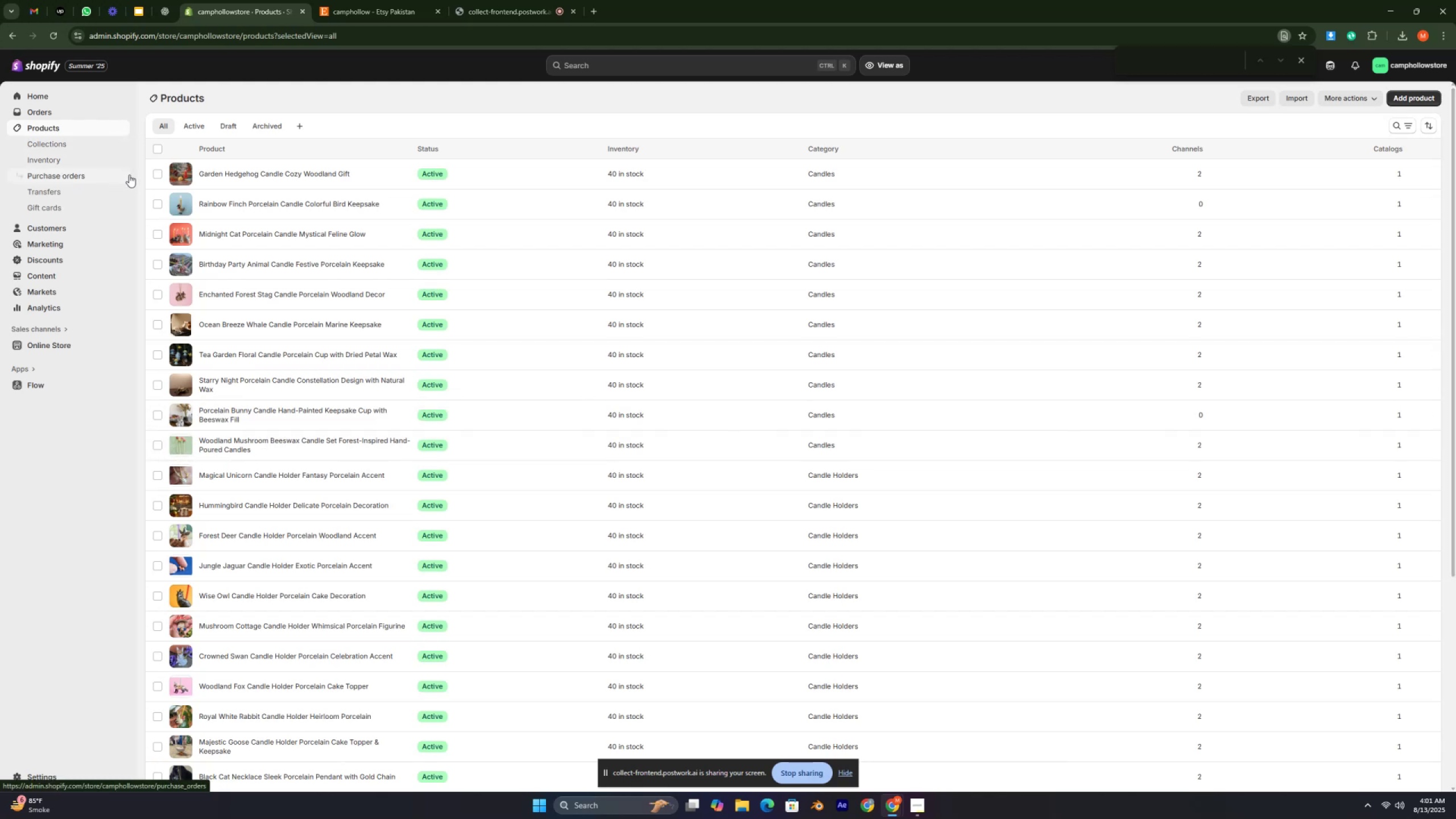 
key(Control+ControlLeft)
 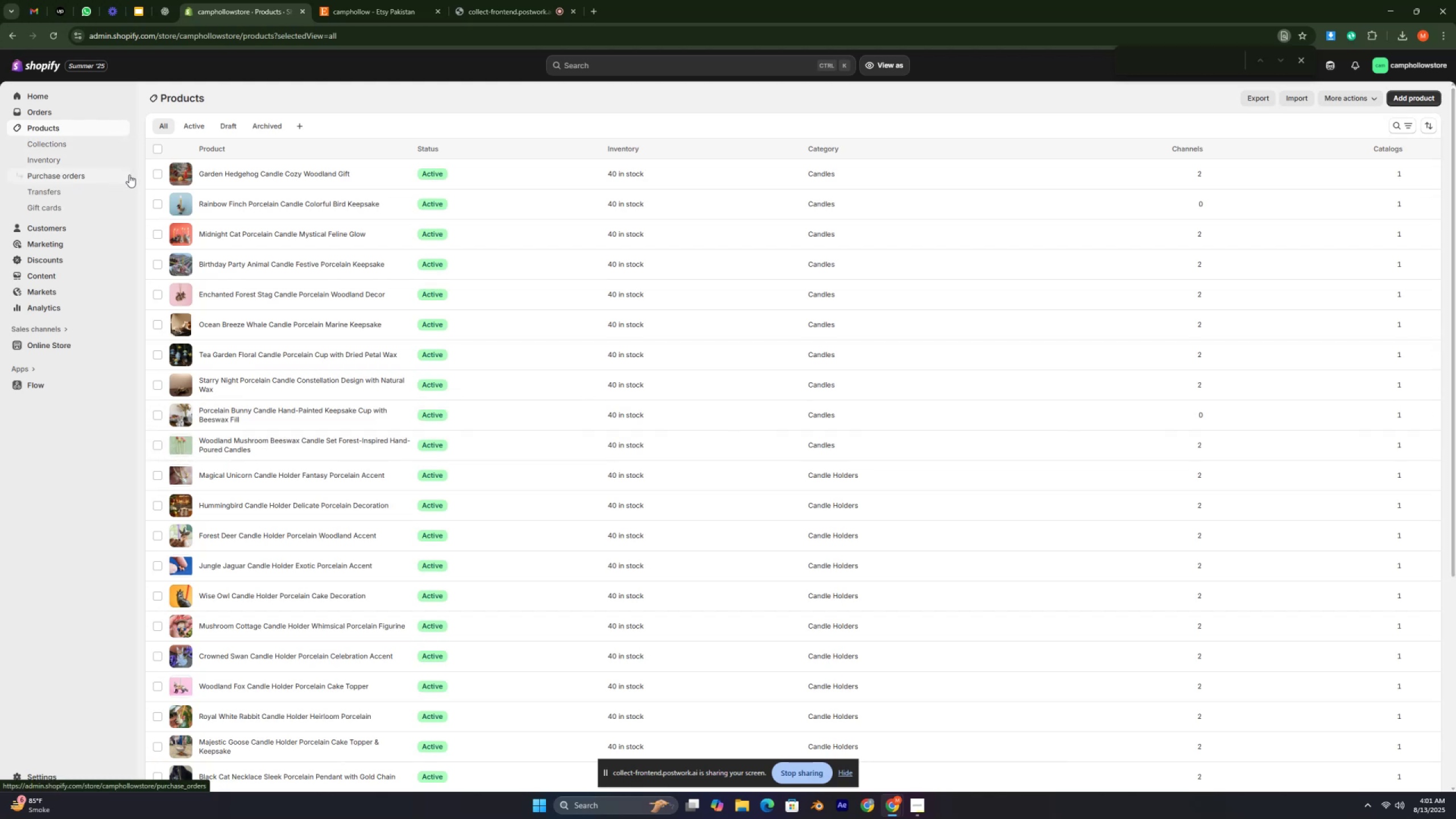 
key(Control+ControlLeft)
 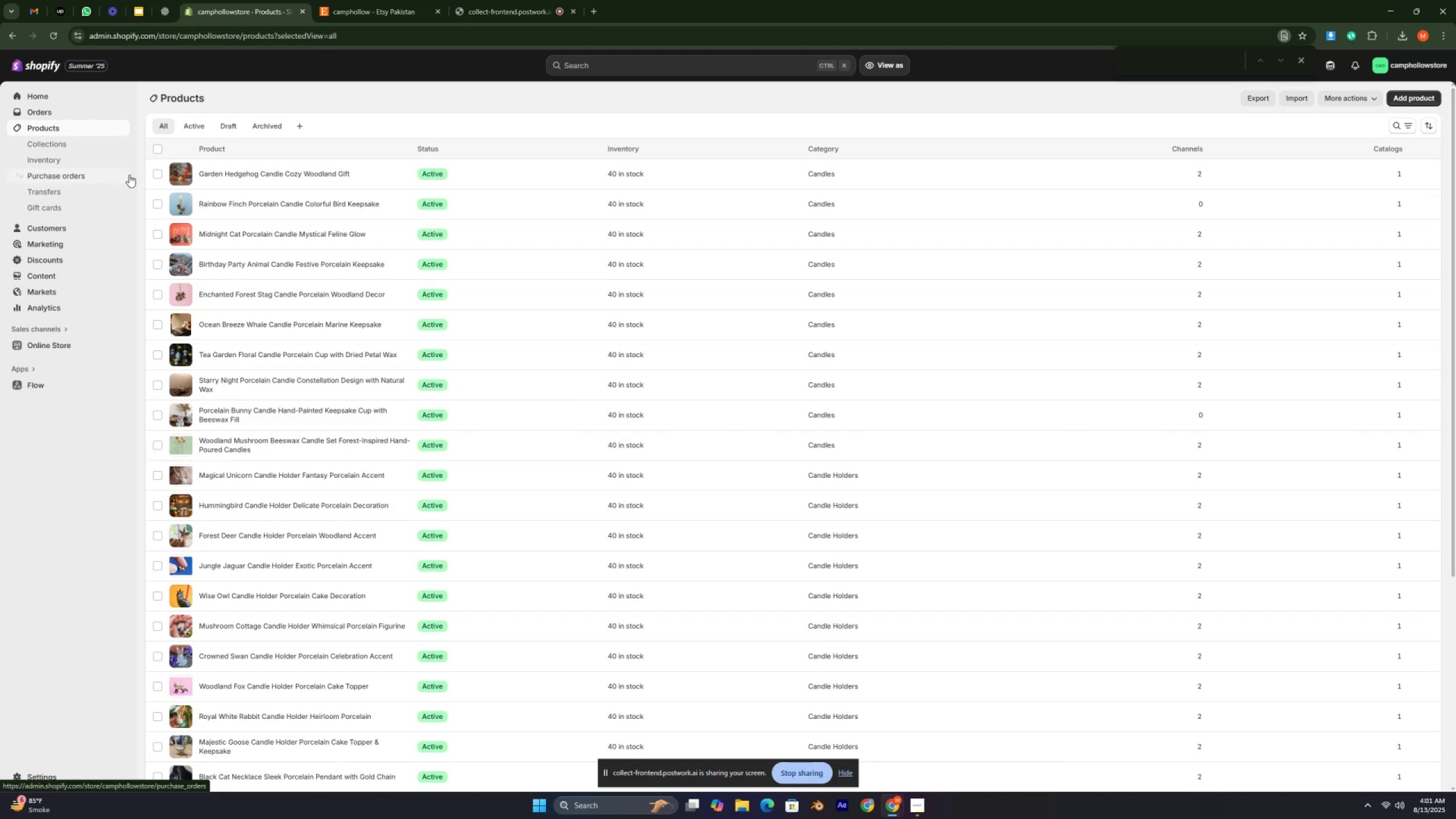 
key(Control+ControlLeft)
 